 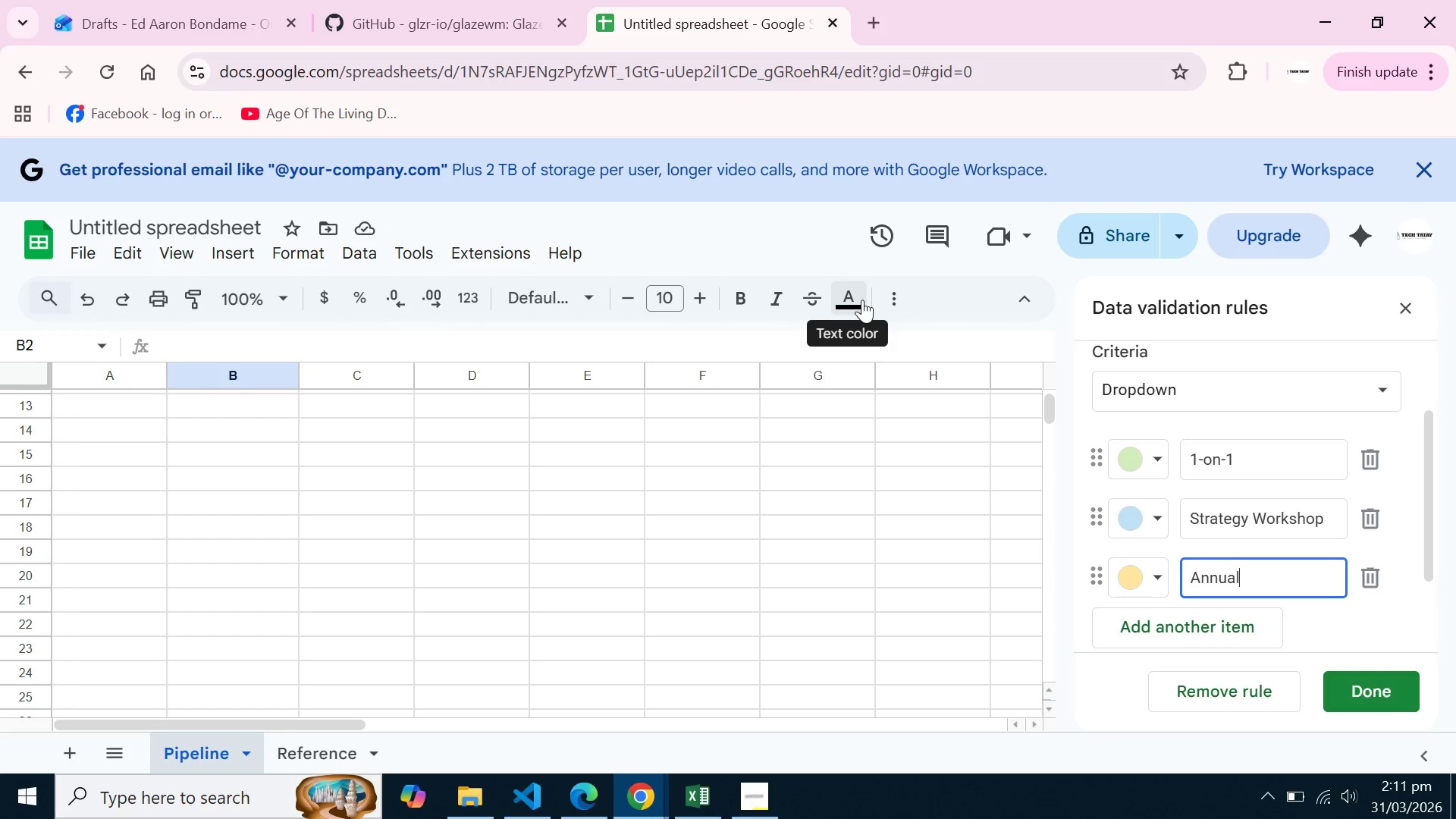 
hold_key(key=ShiftLeft, duration=0.34)
 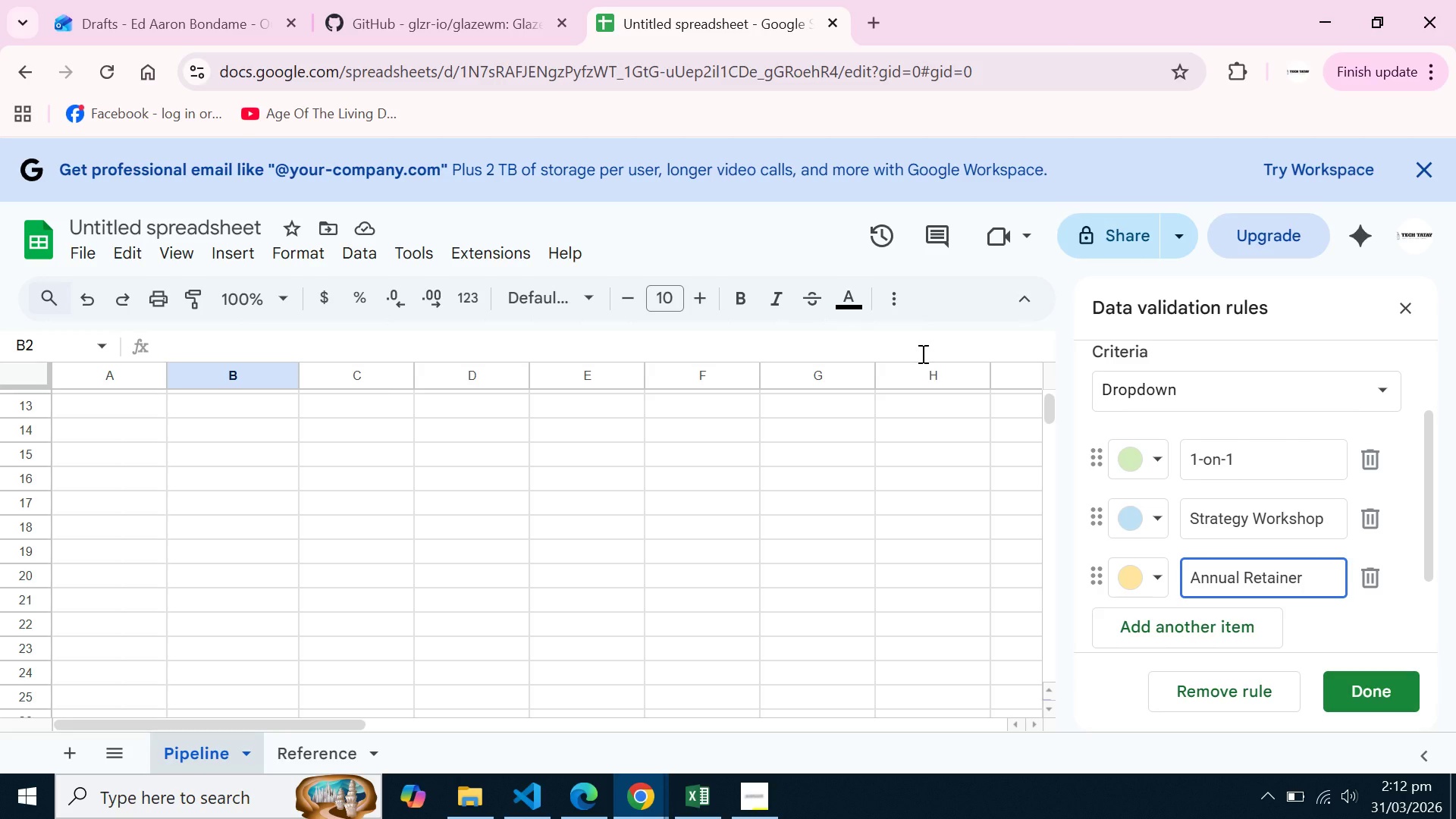 
wait(25.83)
 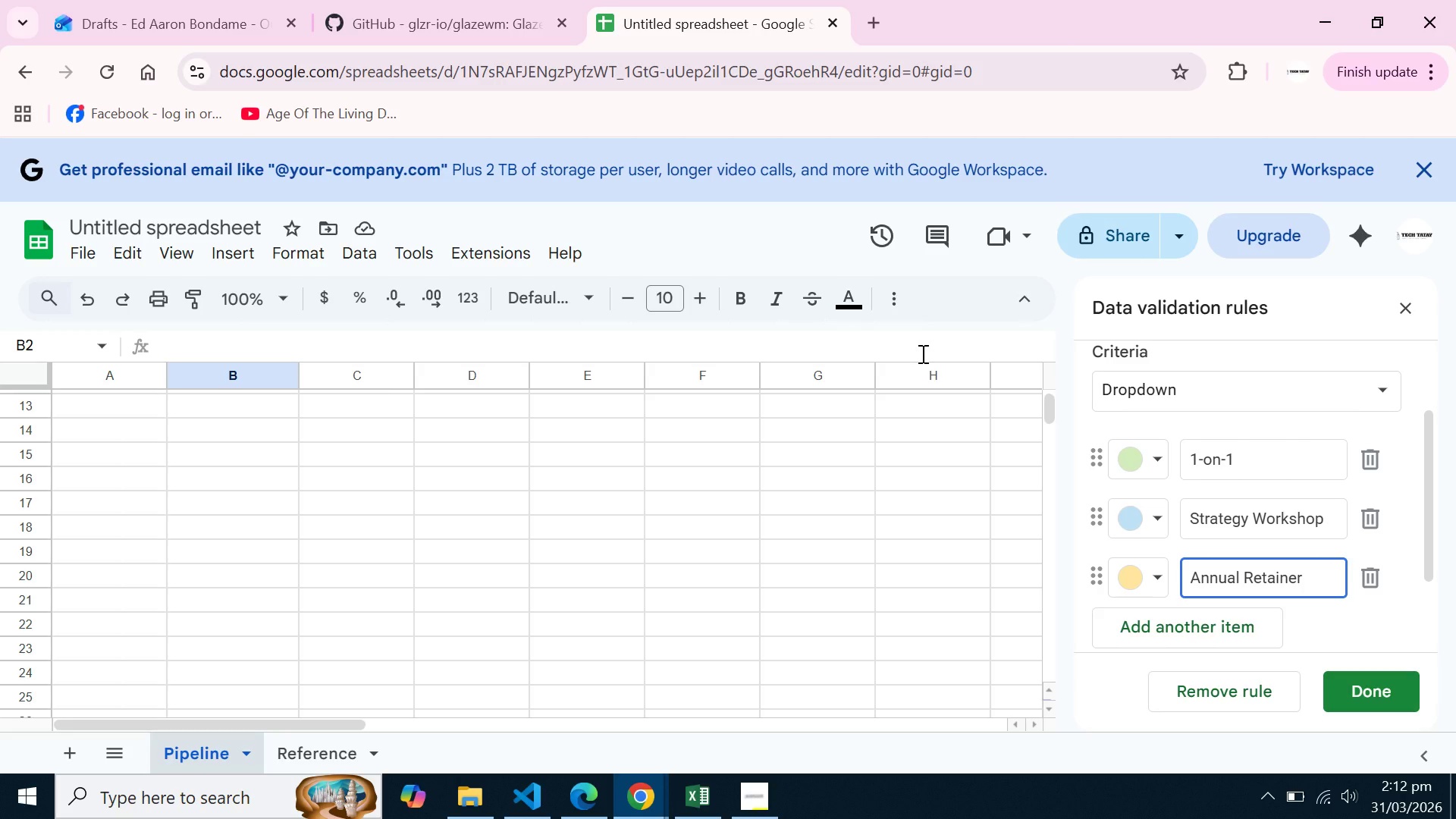 
left_click([848, 551])
 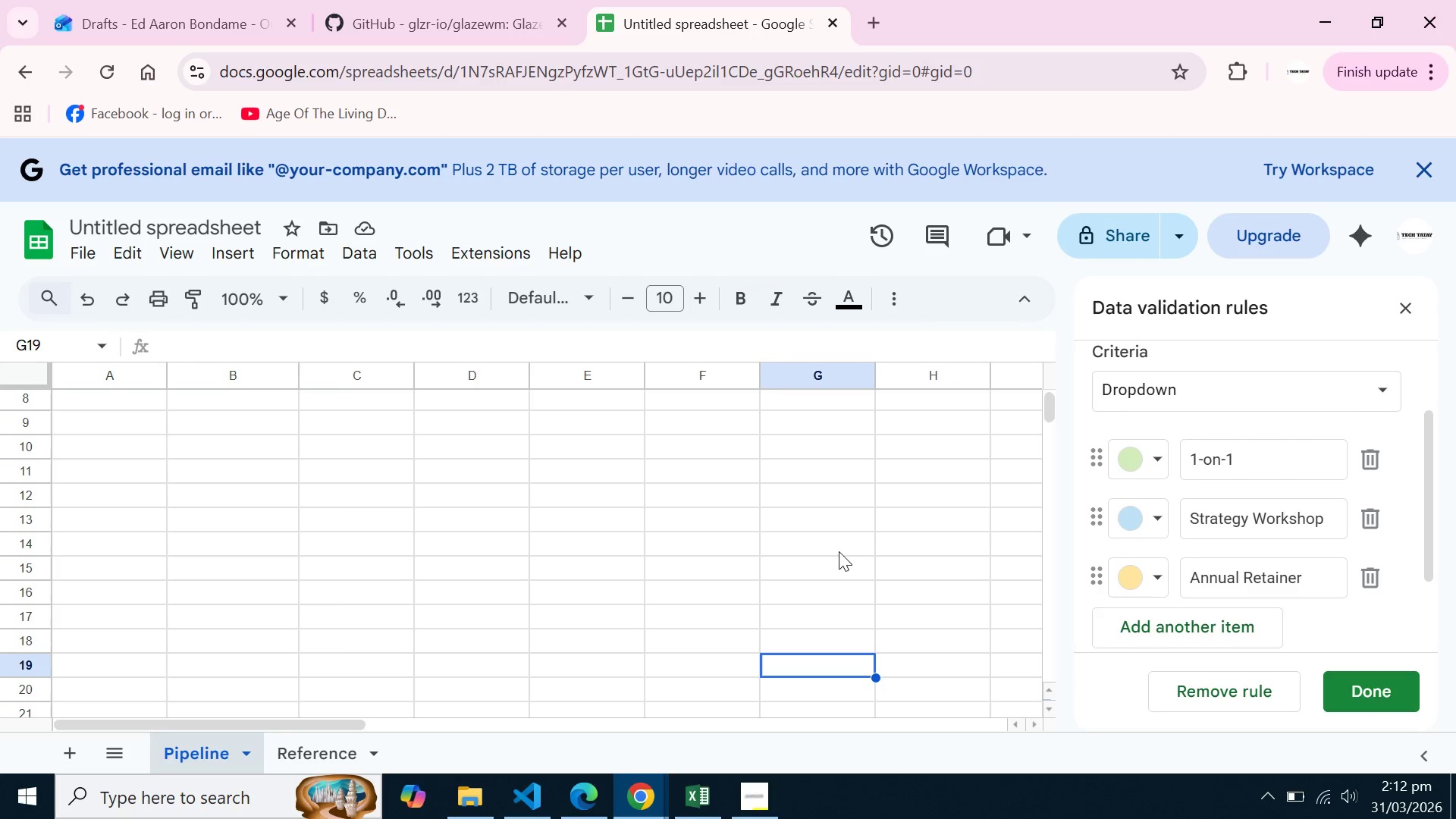 
scroll: coordinate [836, 544], scroll_direction: up, amount: 7.0
 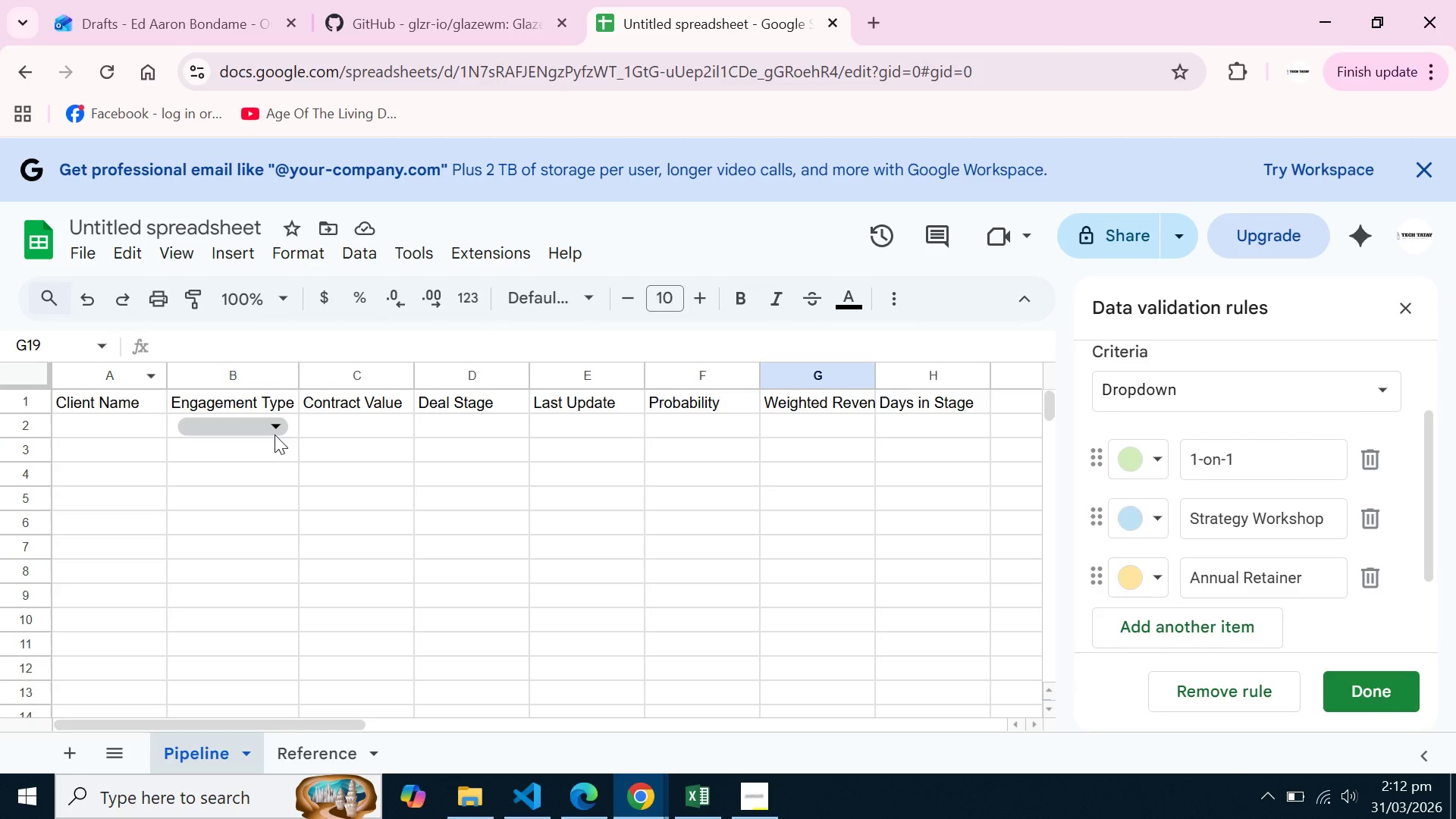 
left_click([275, 431])
 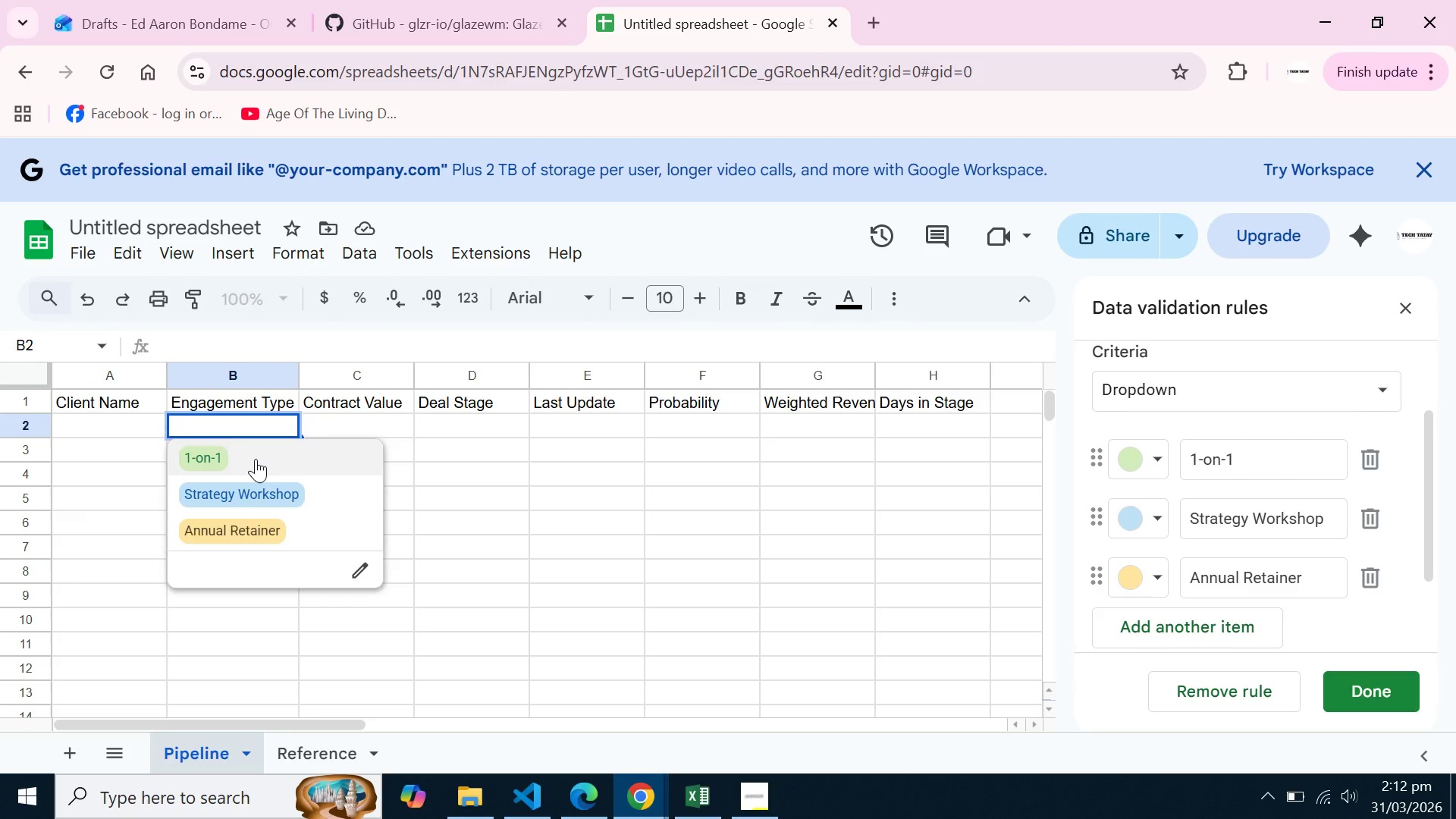 
left_click([256, 458])
 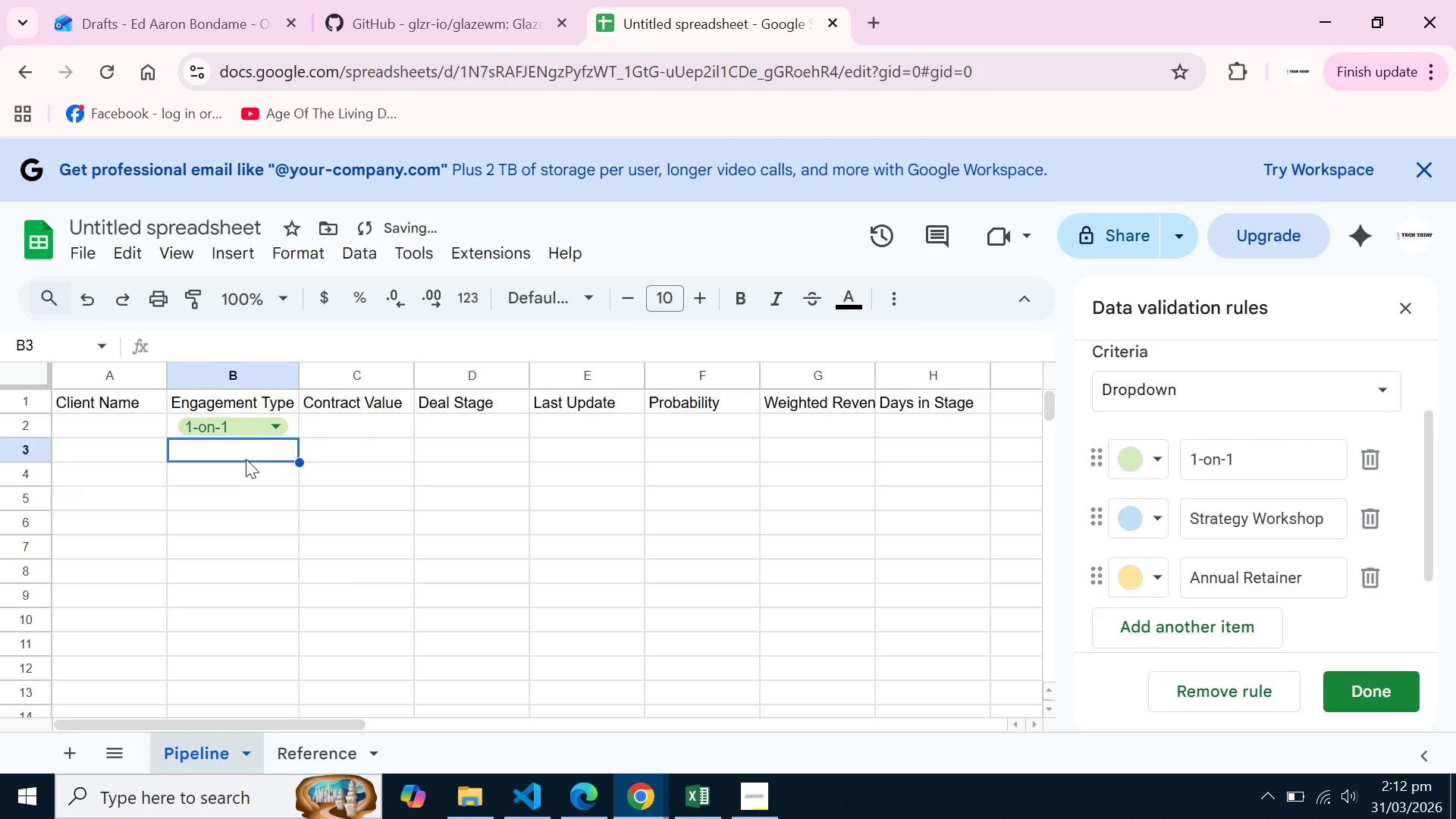 
left_click([246, 460])
 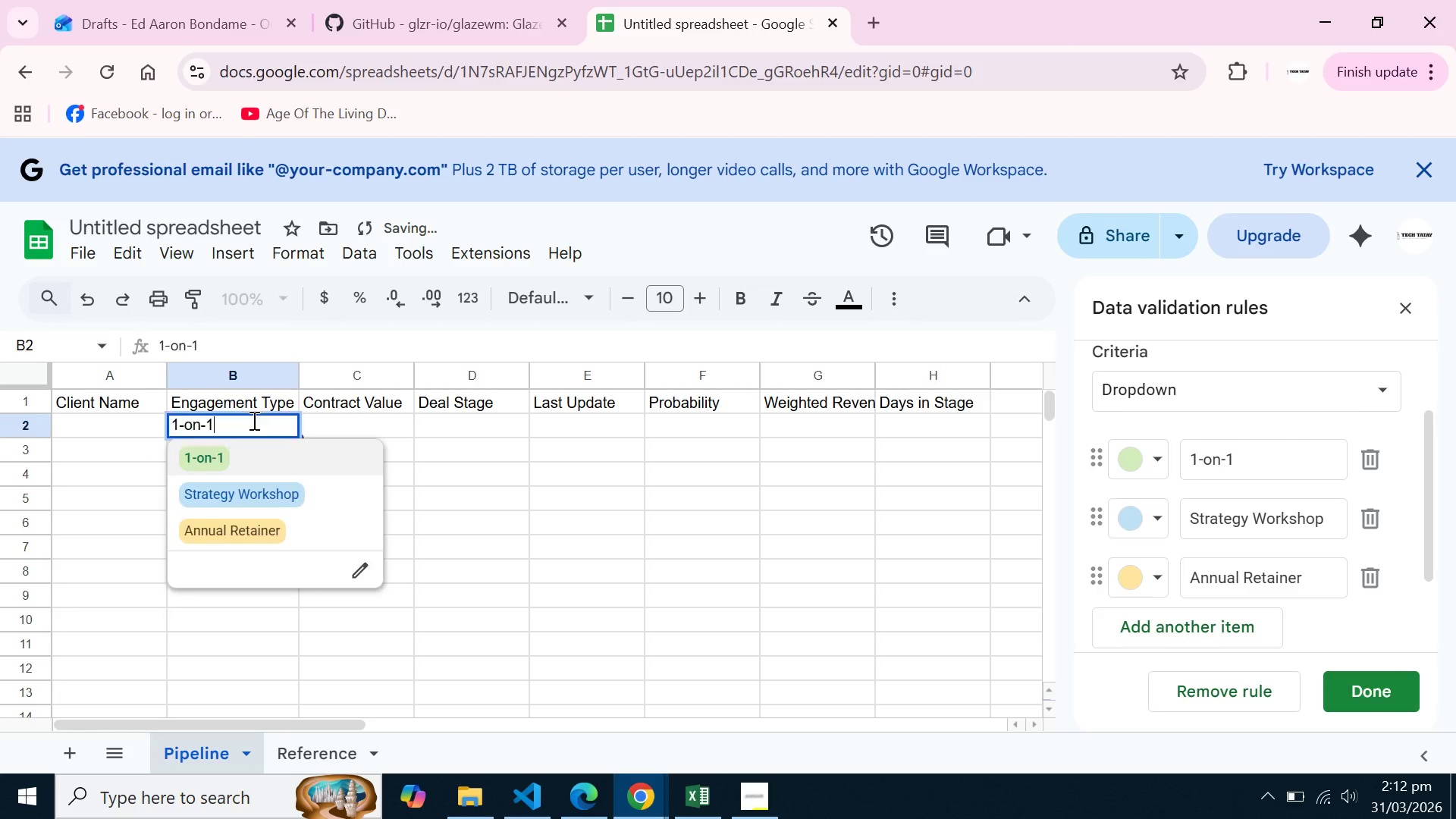 
left_click([253, 420])
 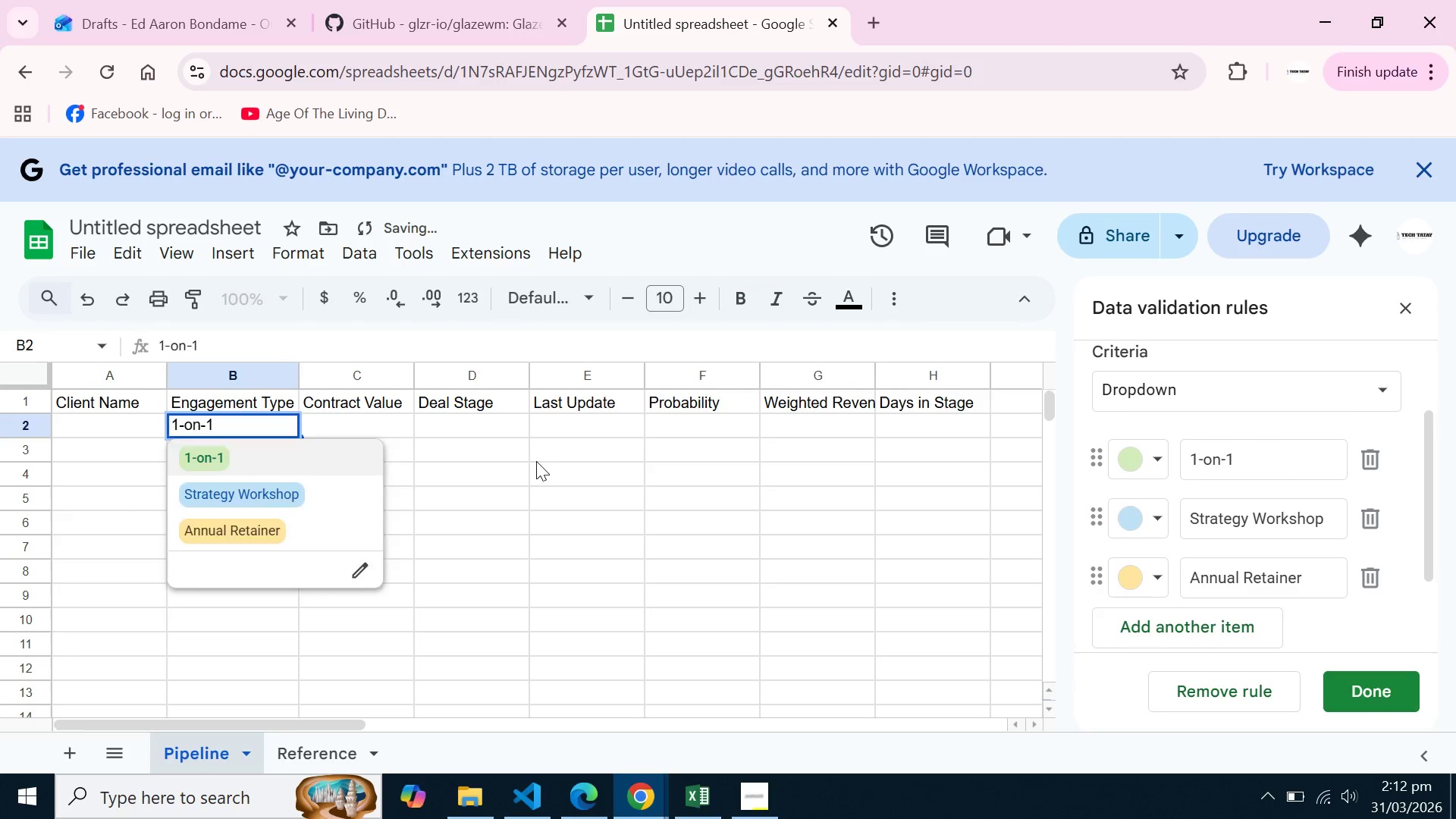 
left_click([536, 461])
 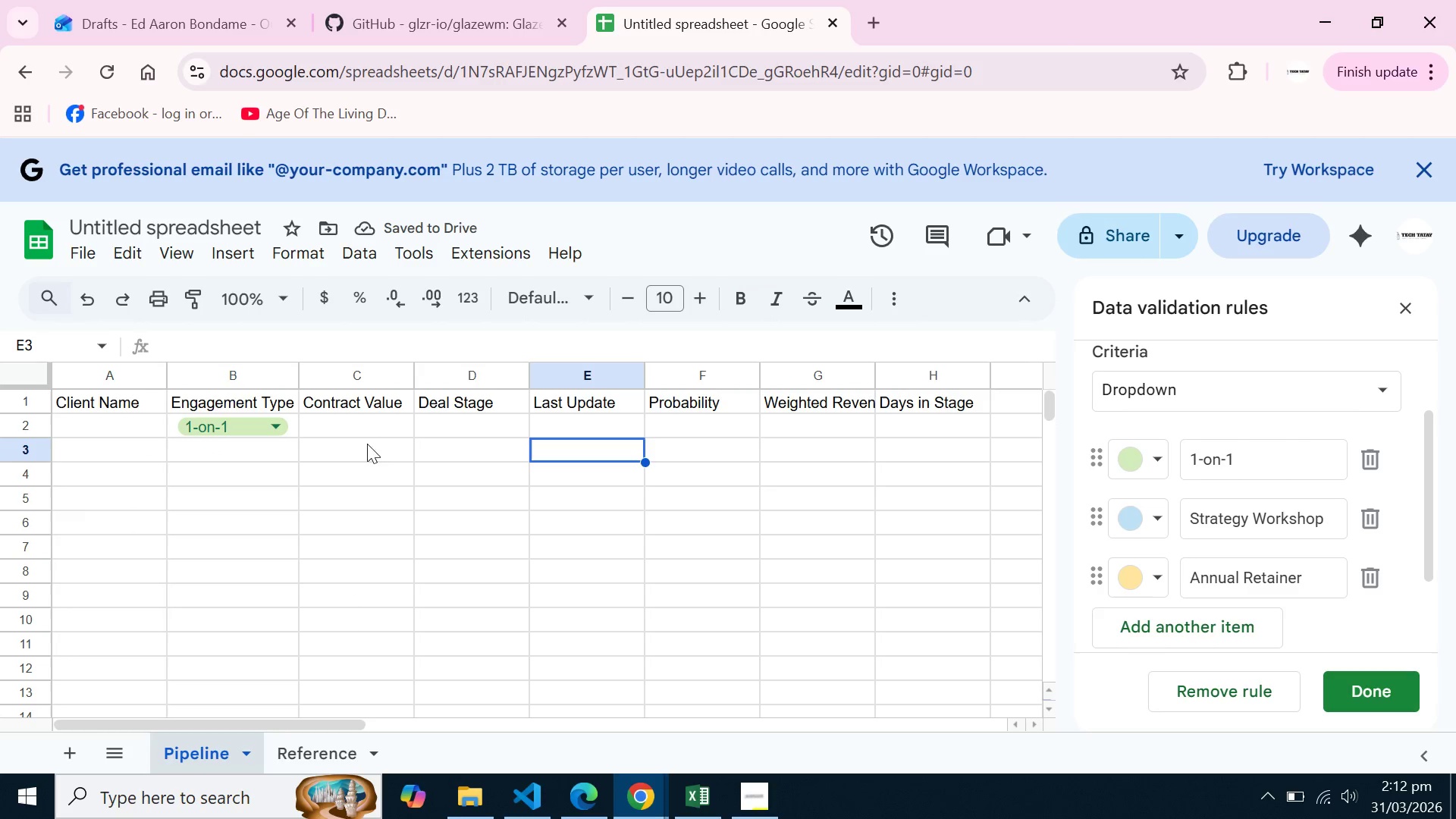 
left_click([368, 425])
 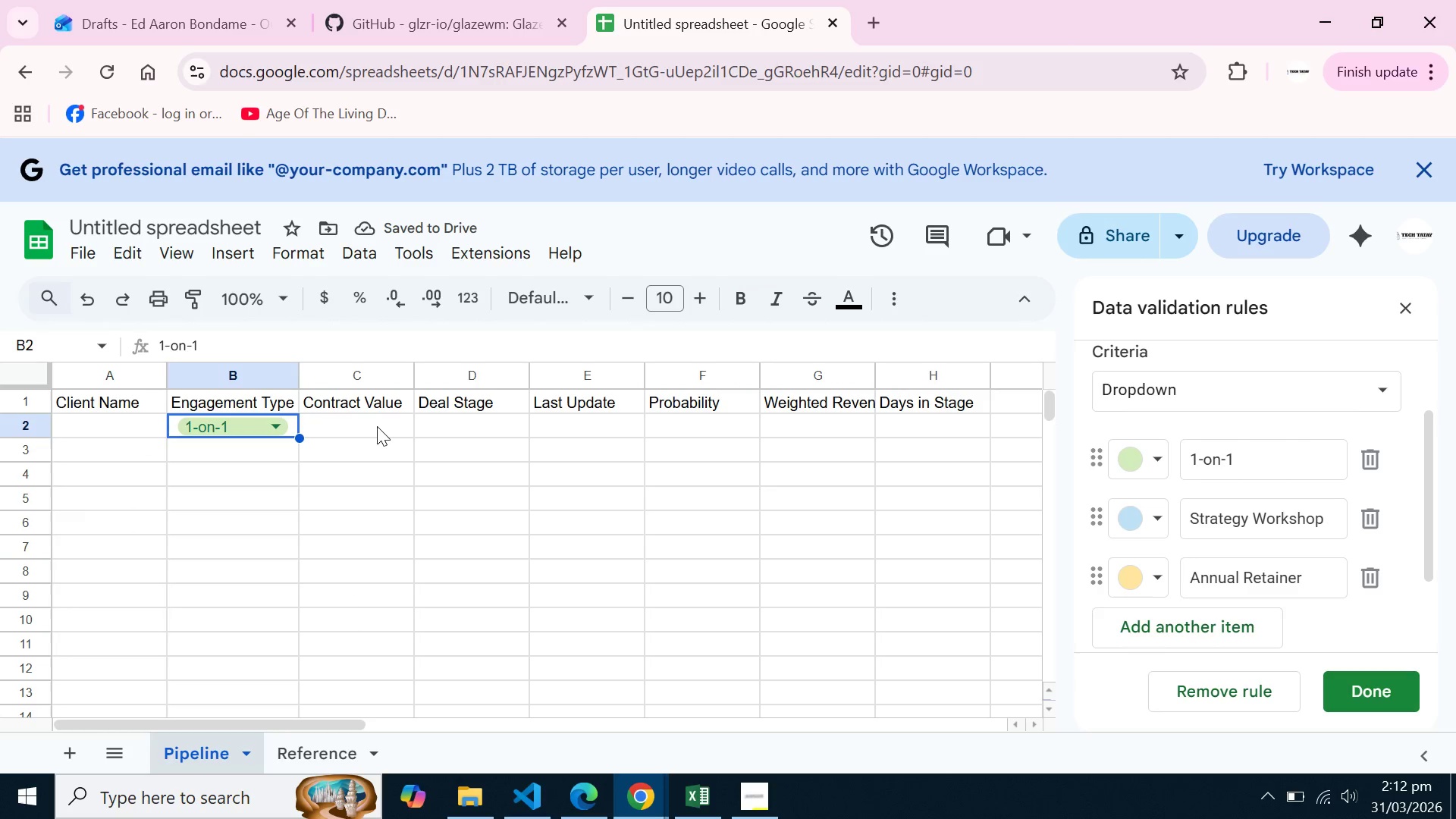 
key(ArrowLeft)
 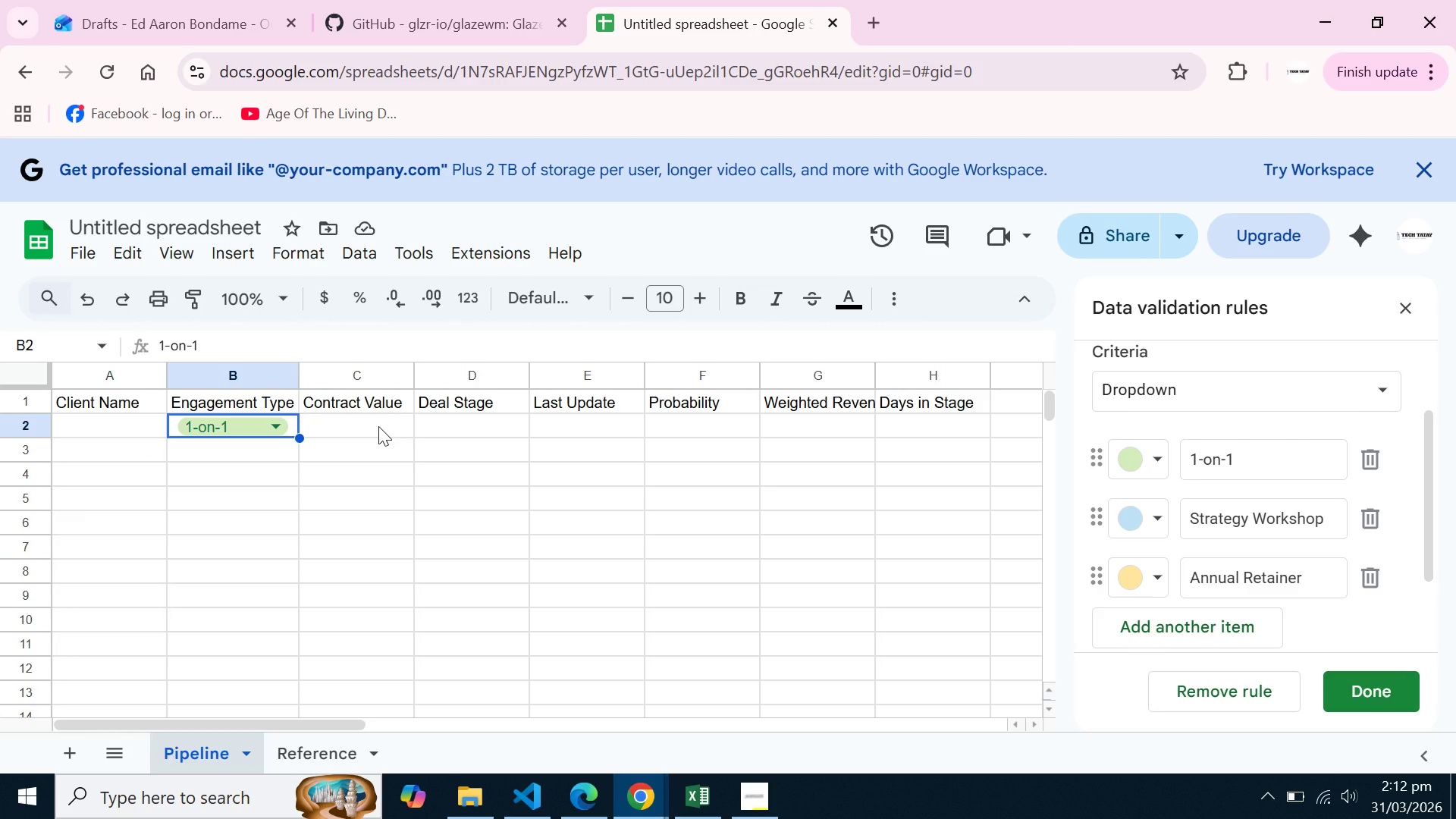 
wait(16.09)
 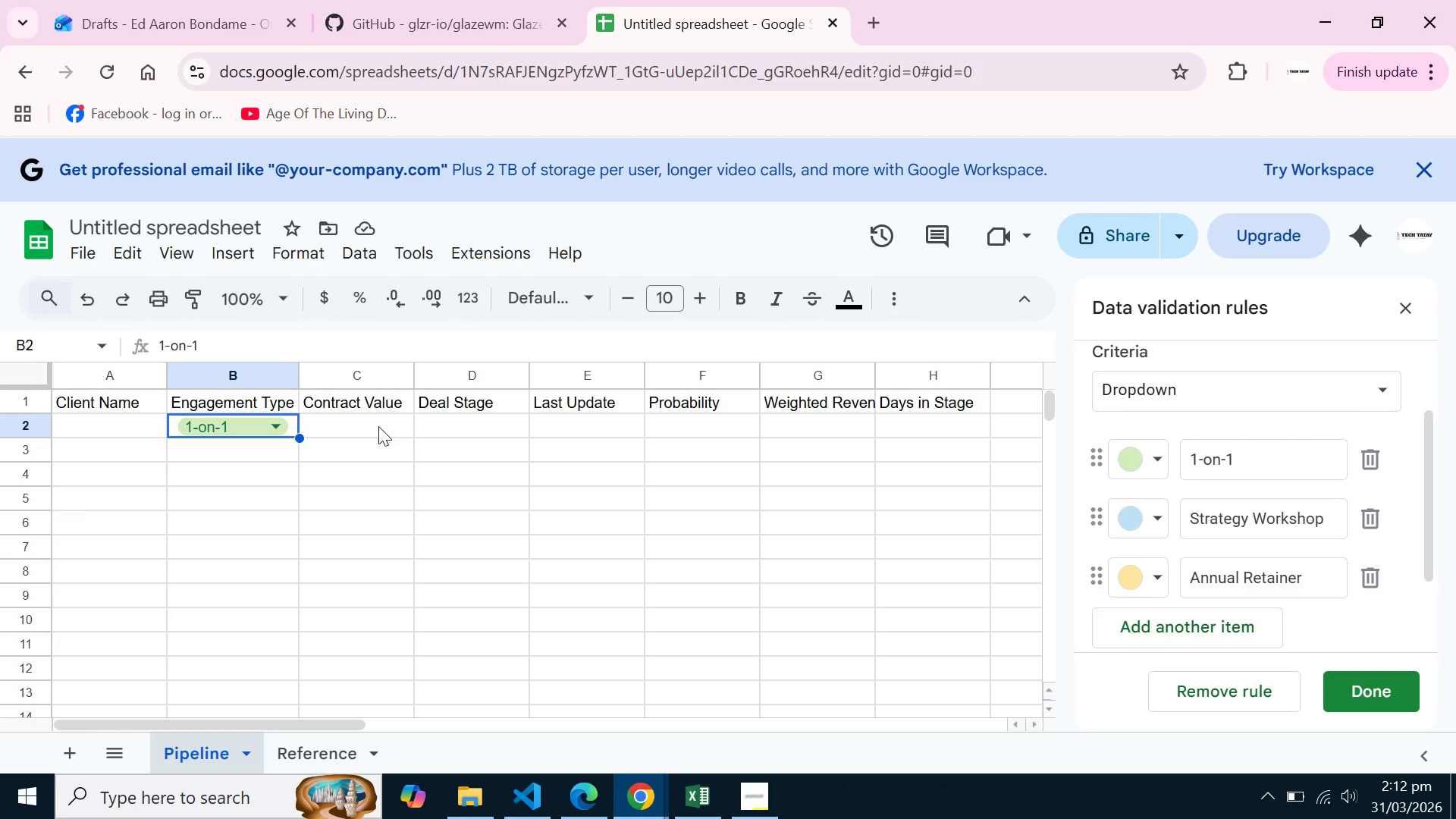 
left_click([243, 483])
 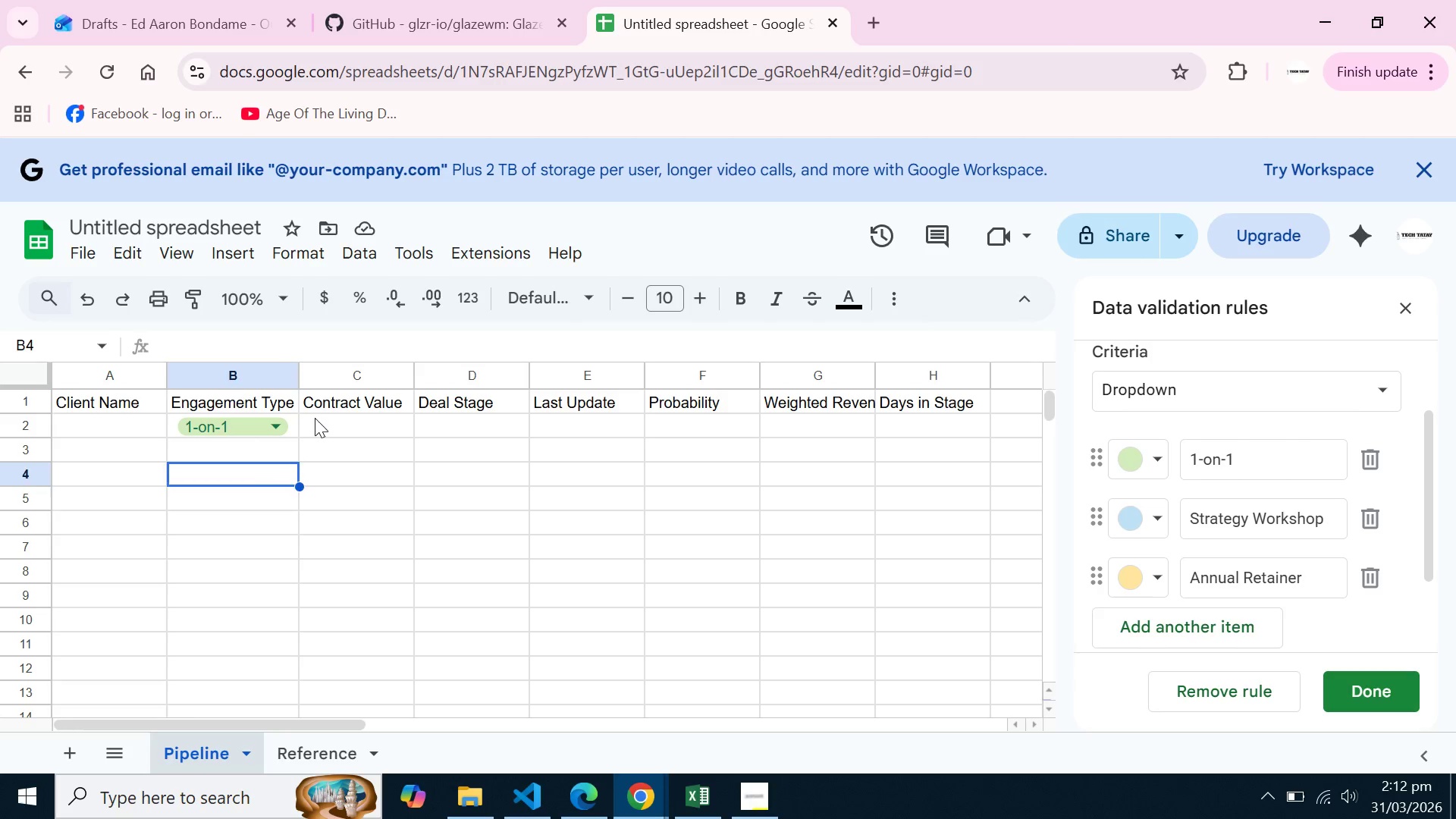 
left_click([321, 418])
 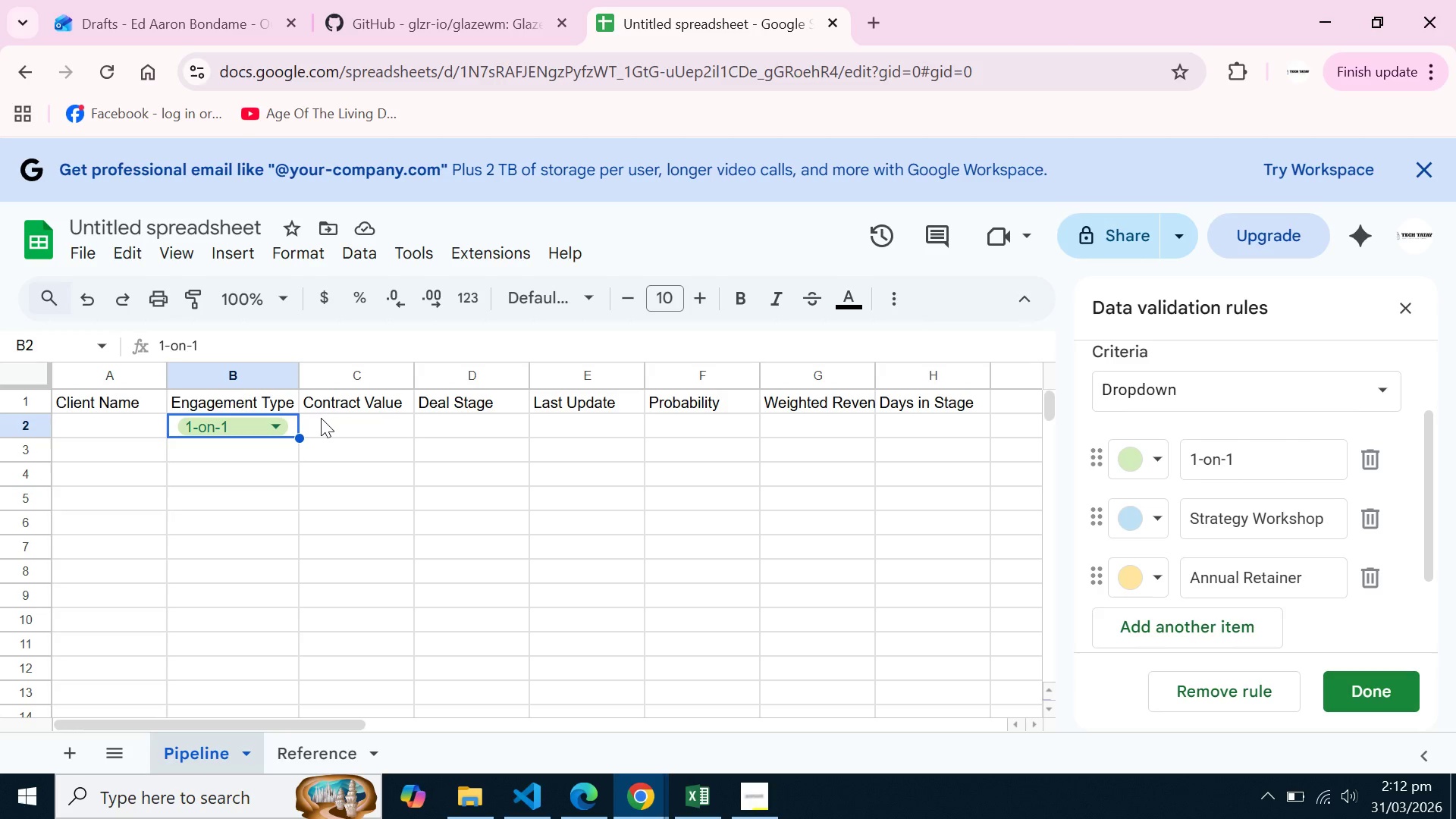 
key(ArrowLeft)
 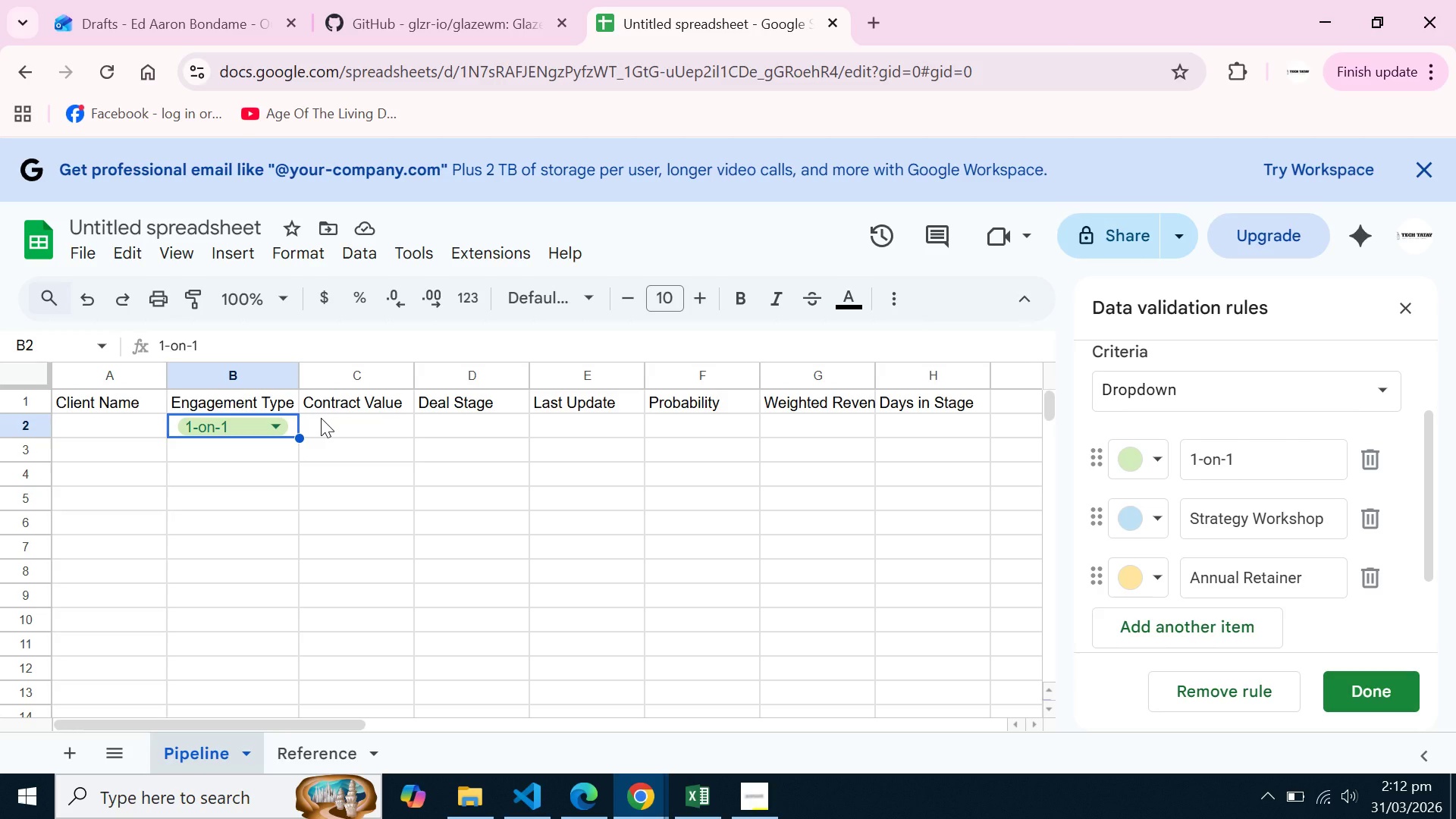 
key(Control+C)
 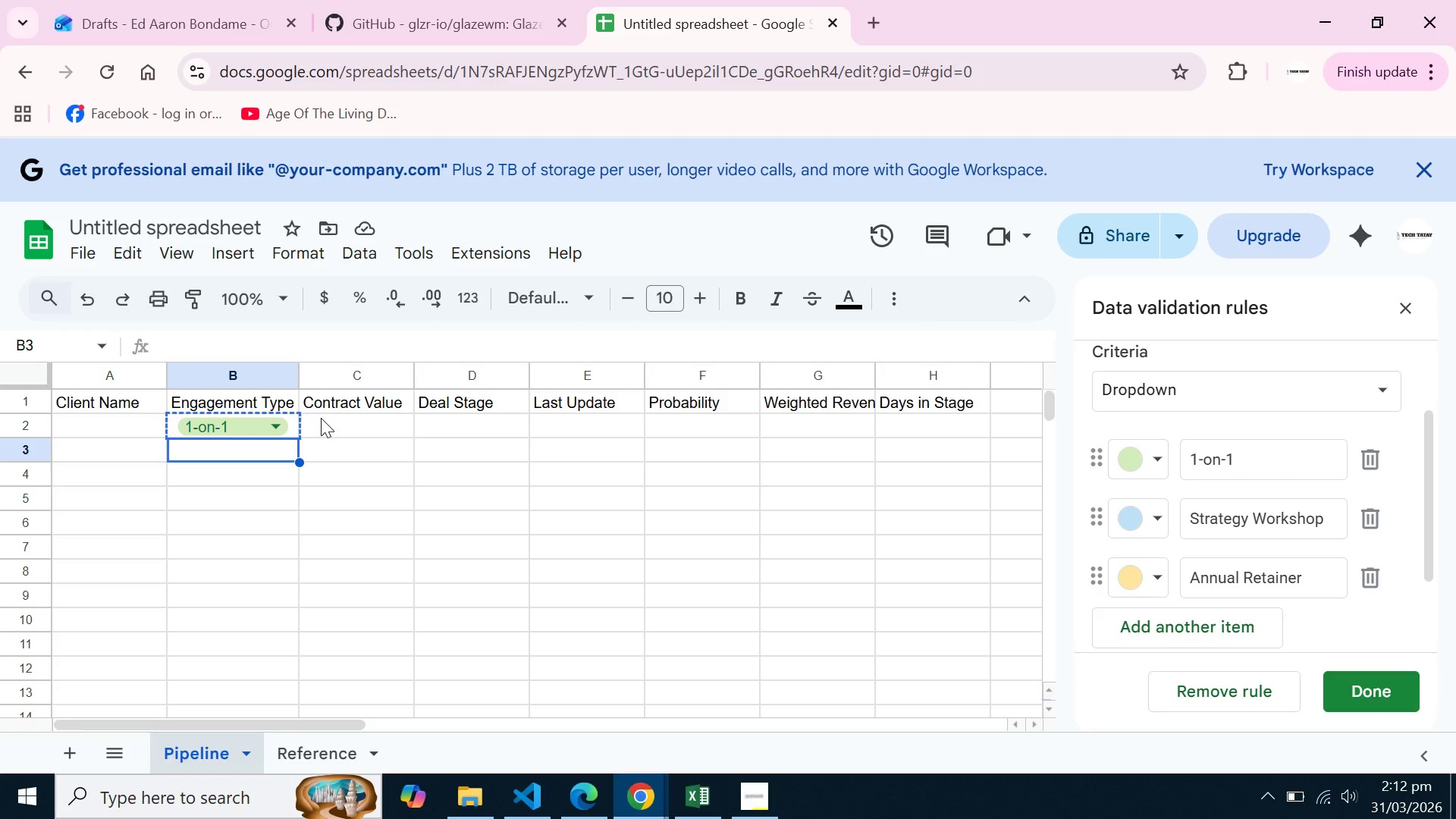 
key(ArrowDown)
 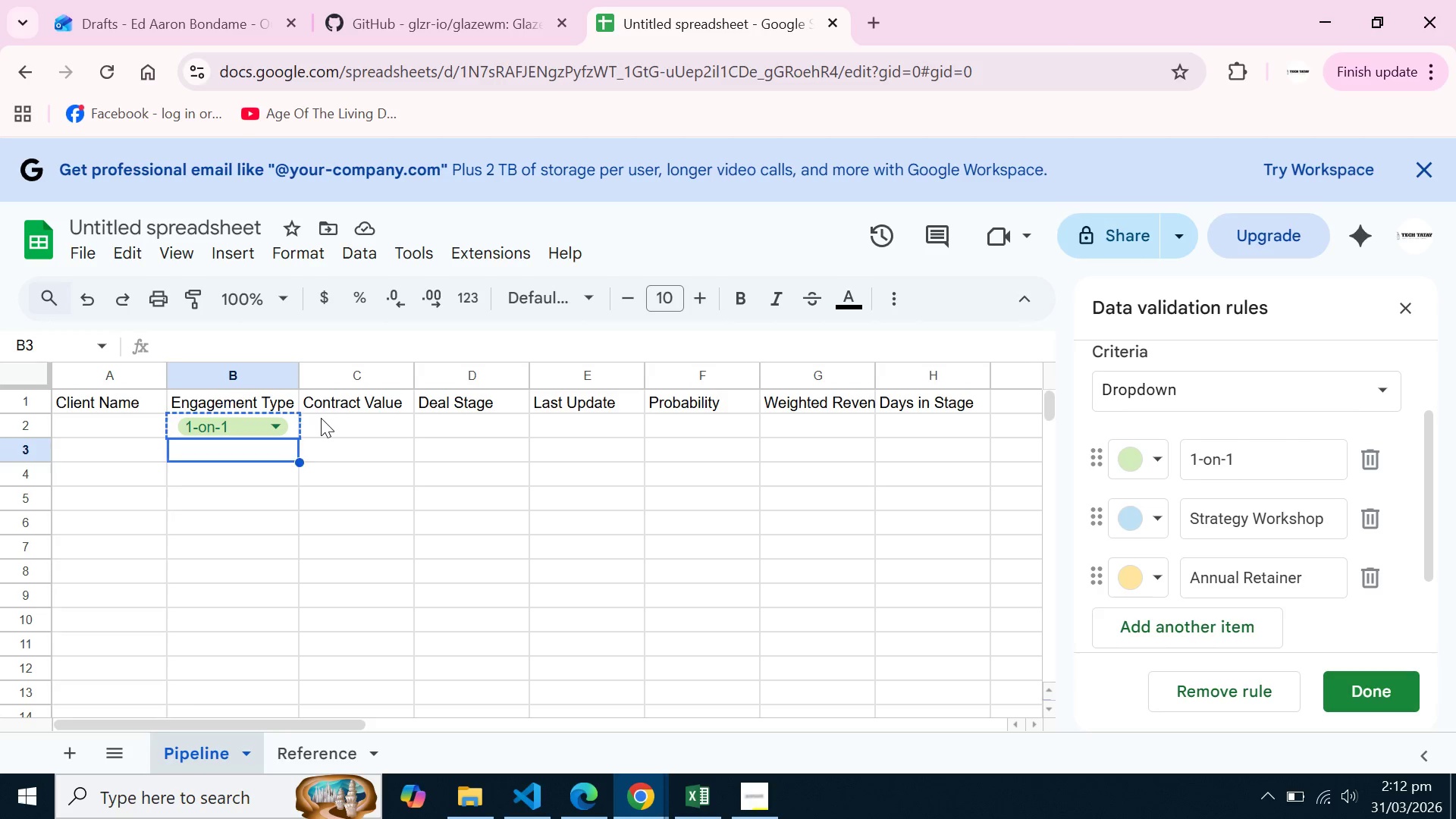 
hold_key(key=ArrowDown, duration=1.11)
 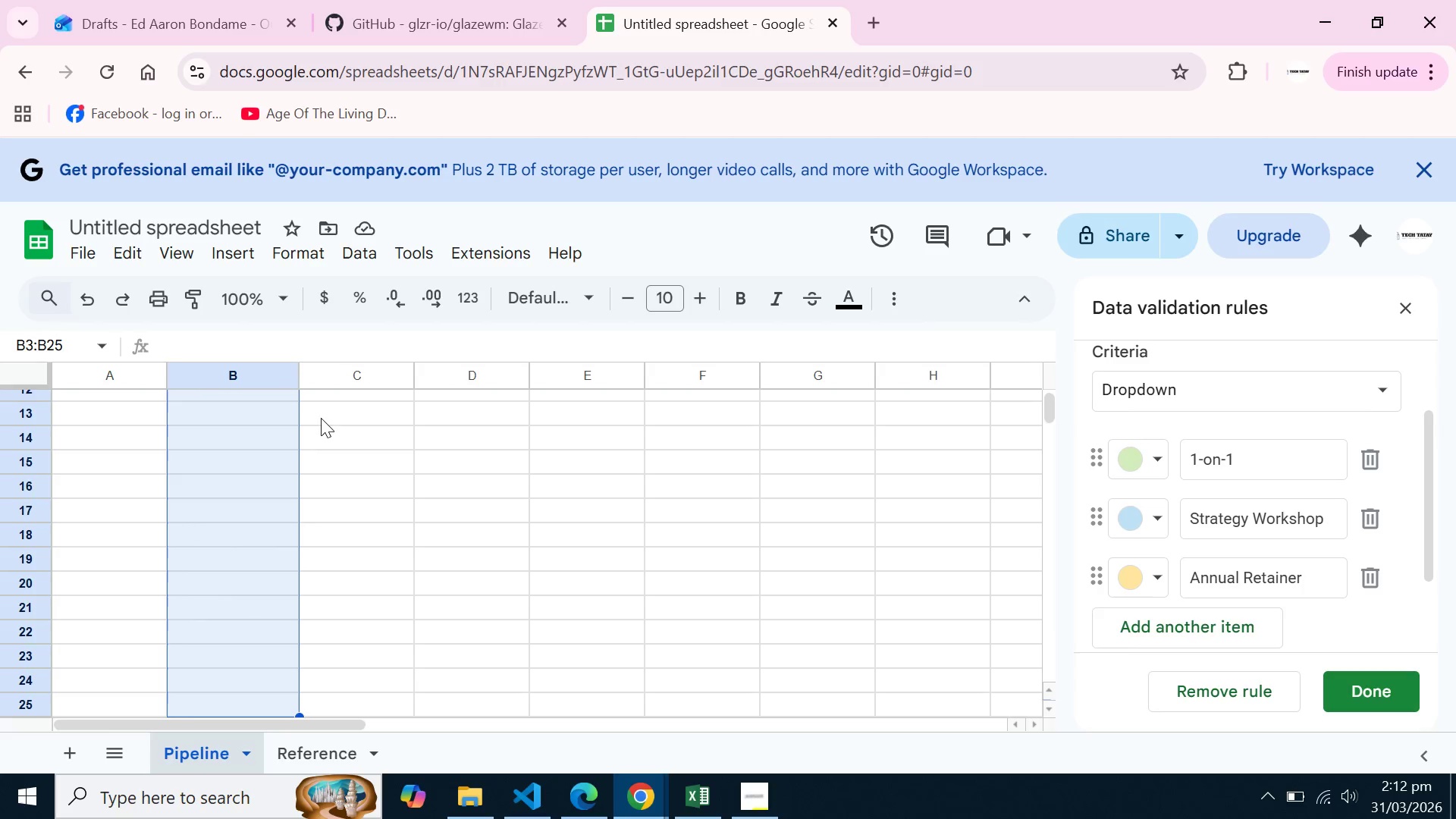 
key(Shift+ArrowDown)
 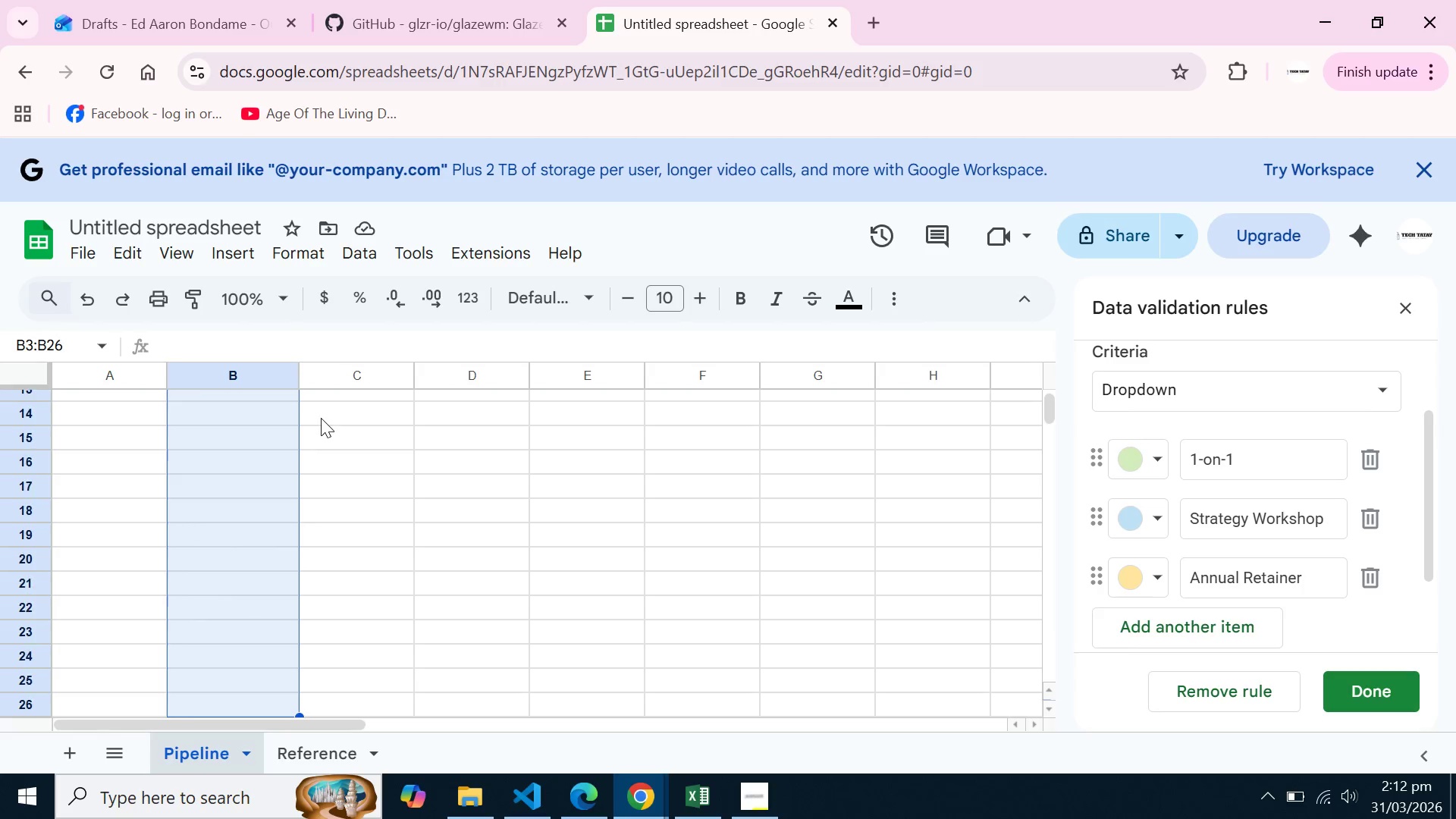 
key(Shift+ArrowDown)
 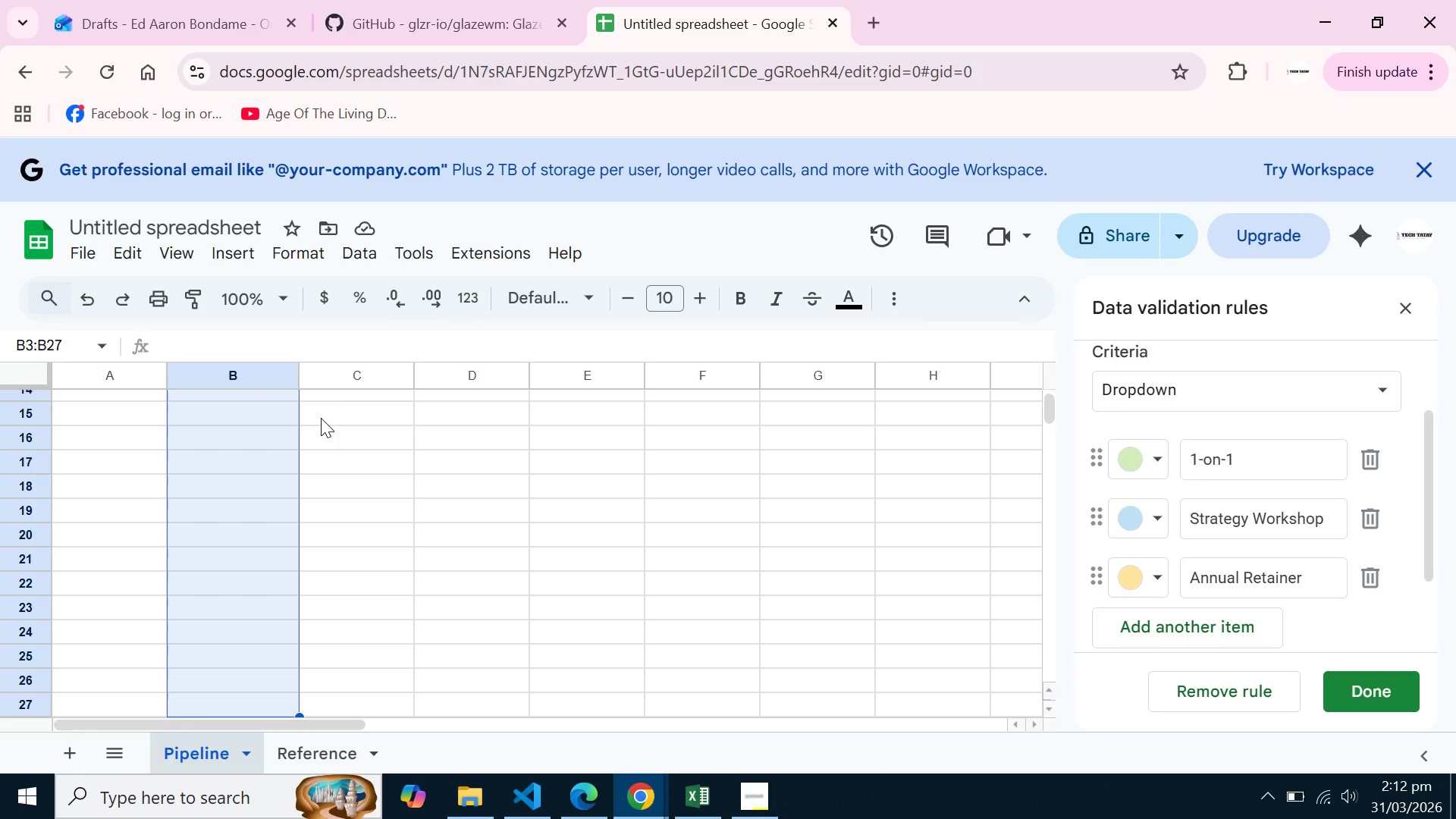 
key(Shift+ArrowDown)
 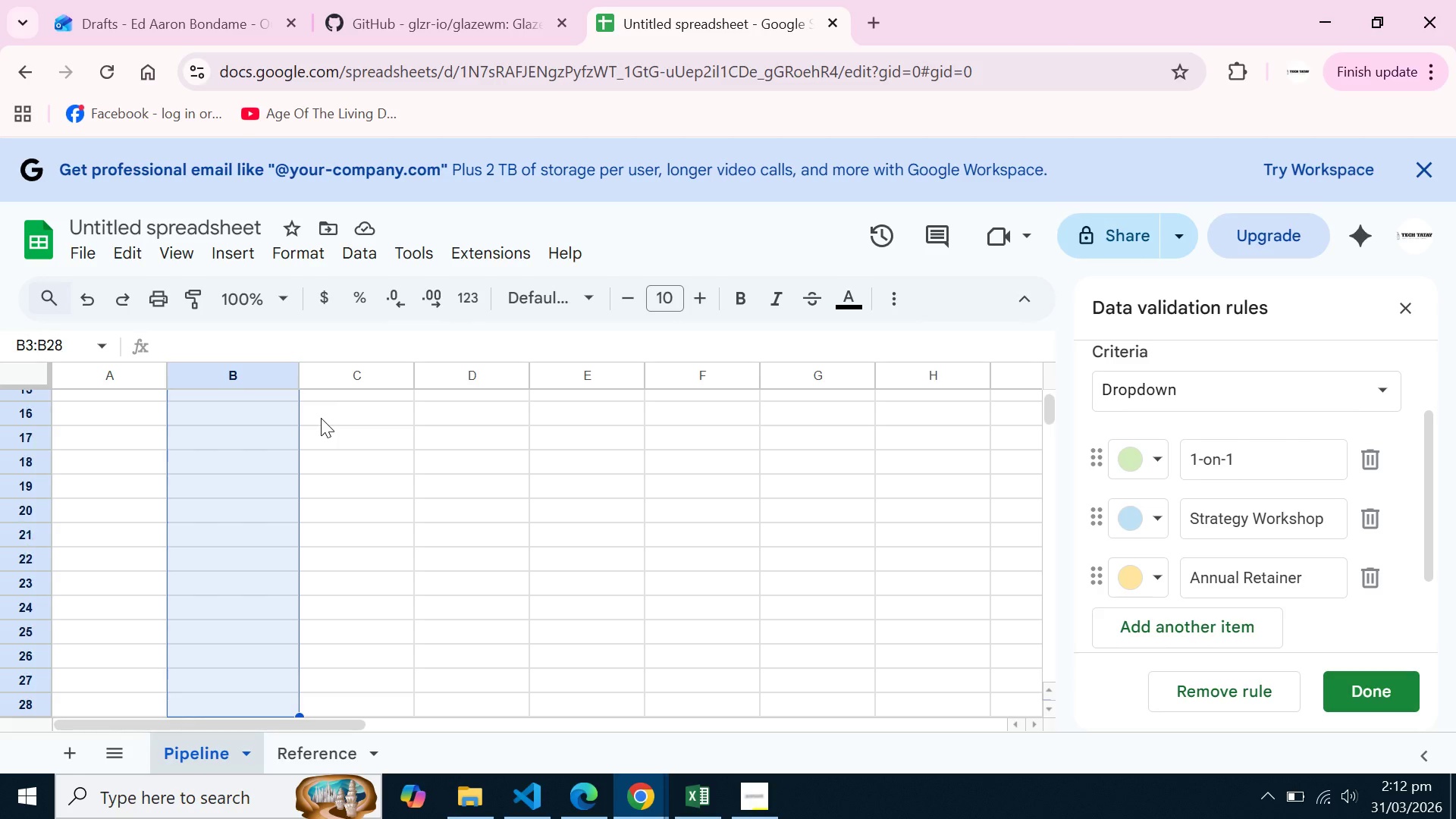 
key(Shift+ArrowDown)
 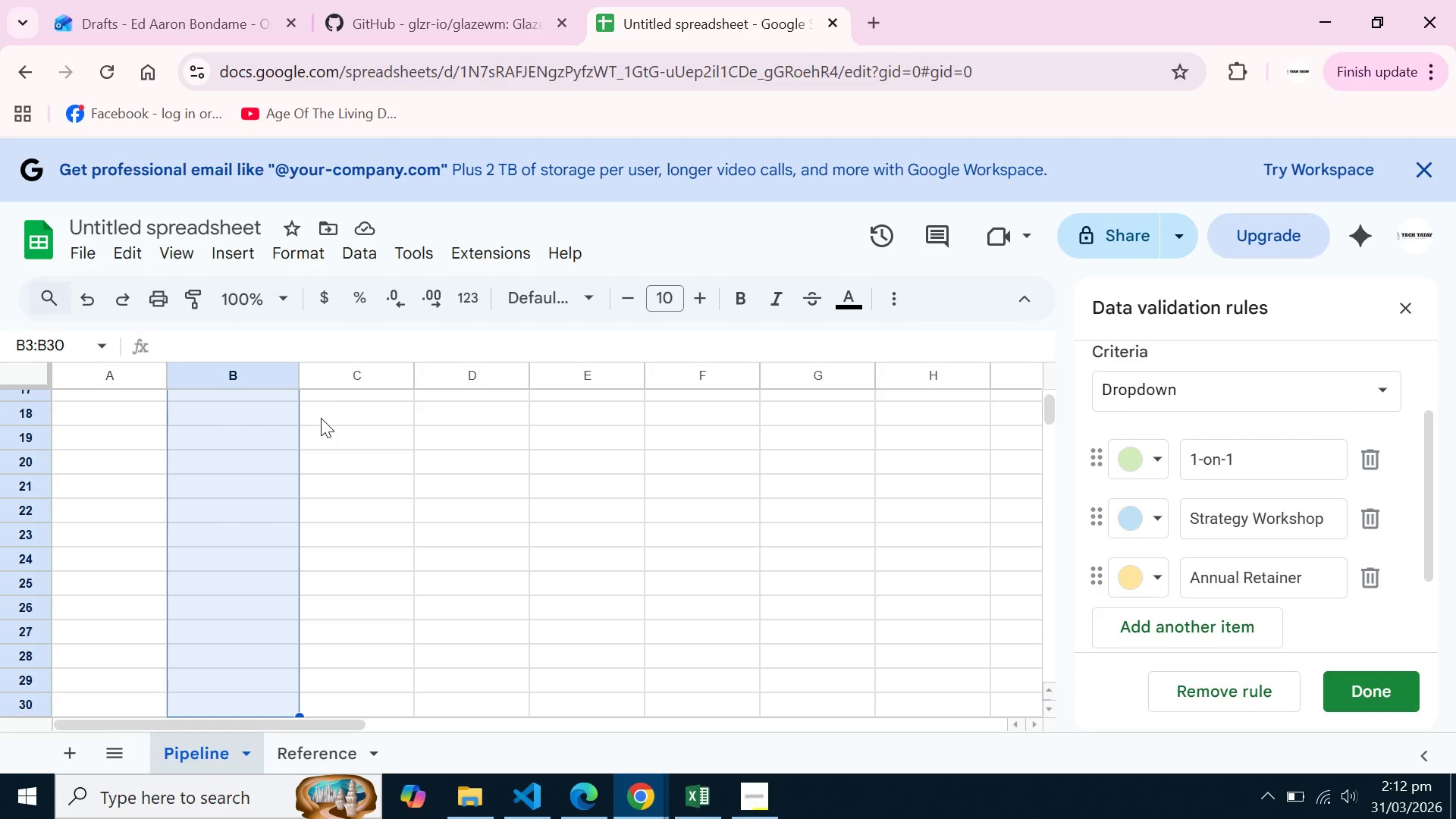 
key(Shift+ArrowDown)
 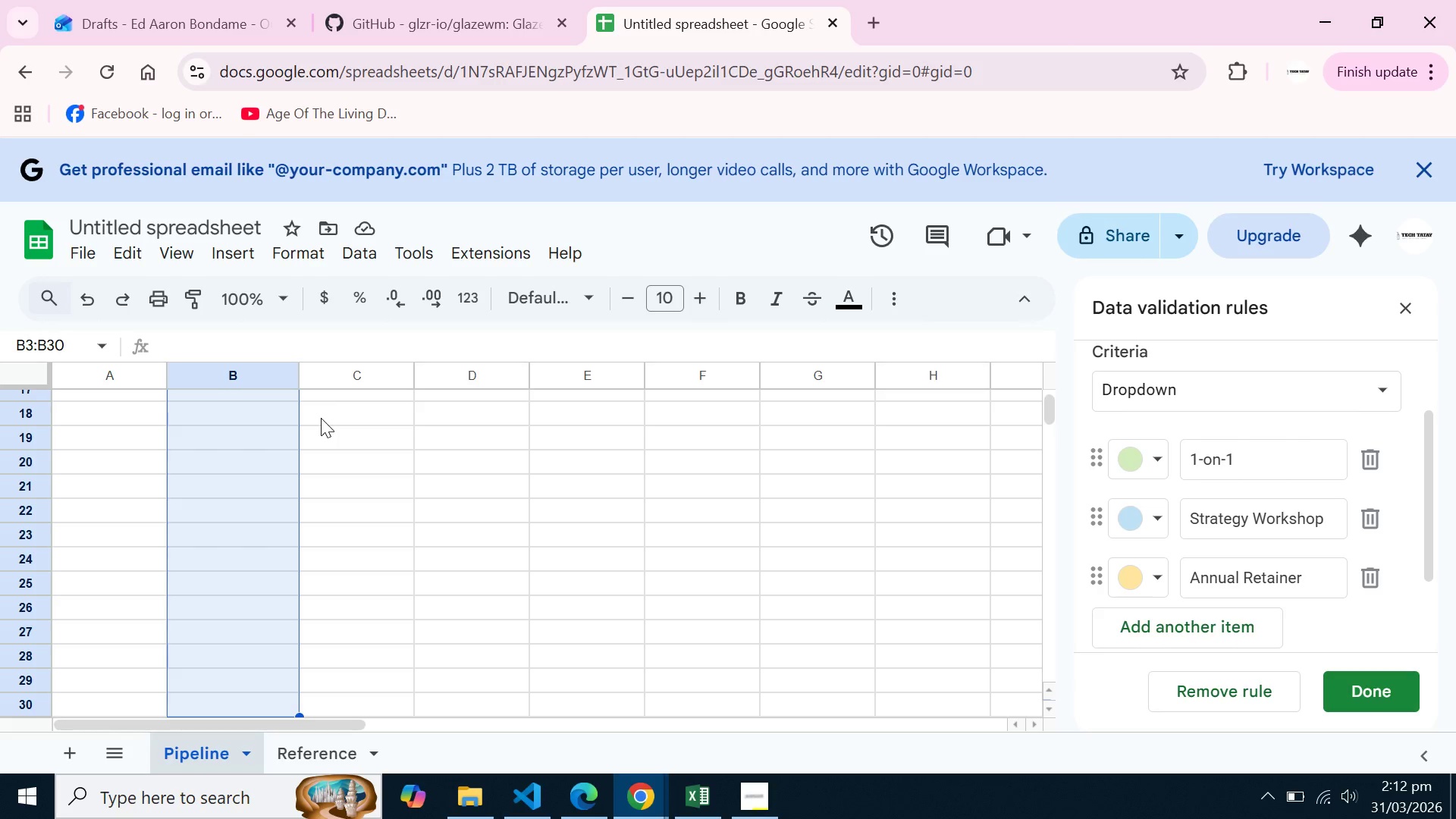 
key(Shift+ArrowDown)
 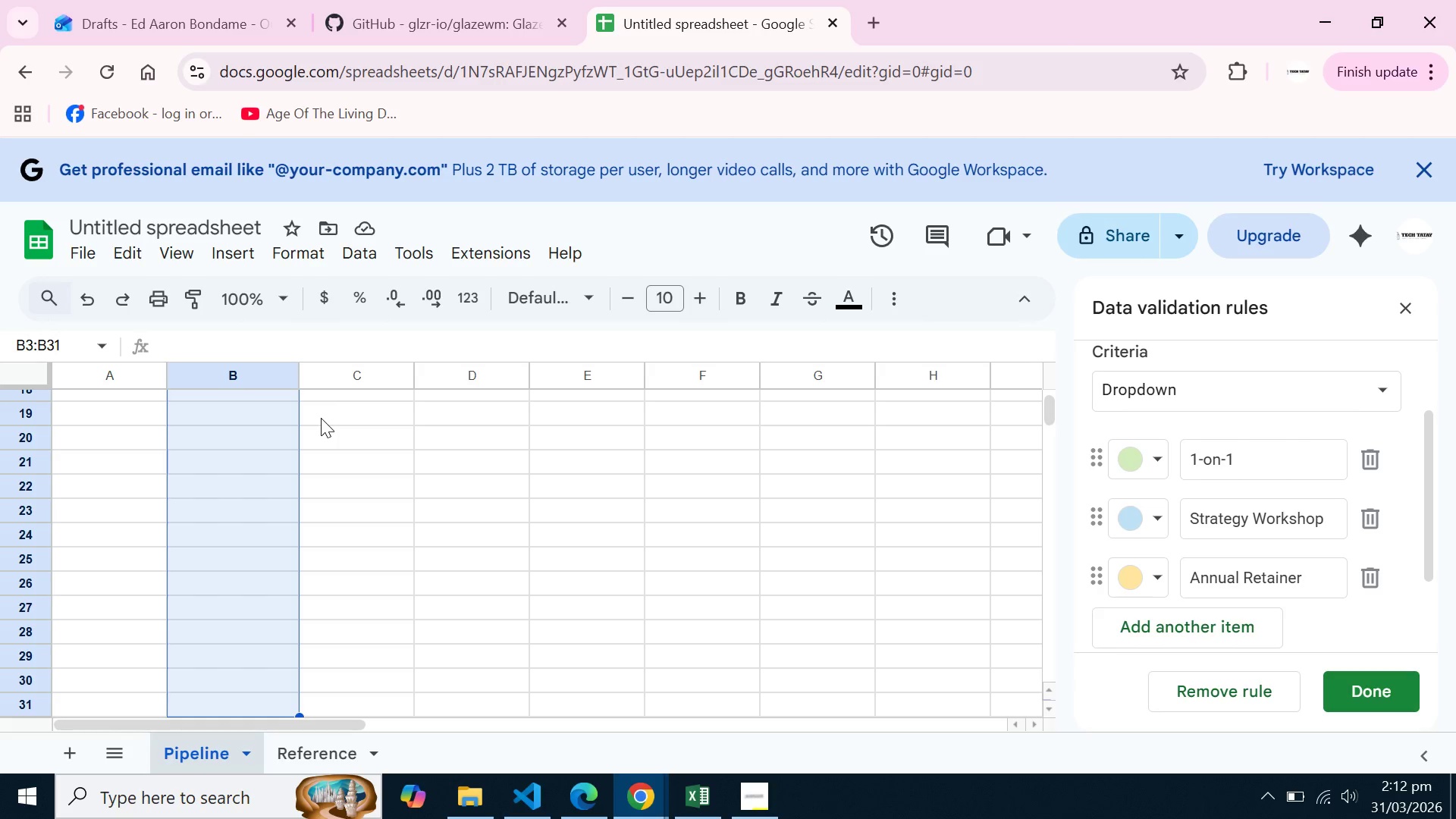 
key(Shift+ArrowDown)
 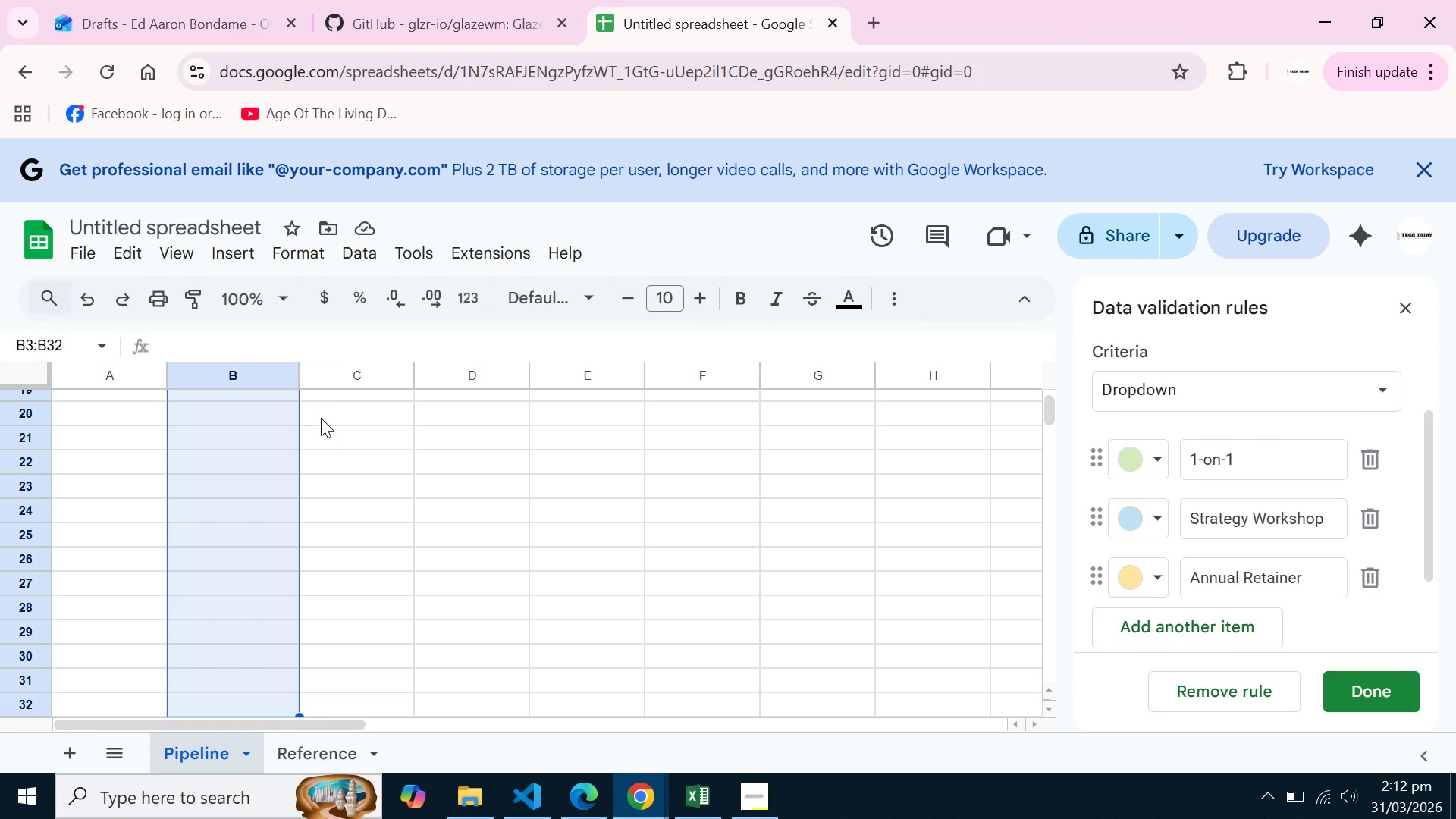 
key(Shift+ArrowDown)
 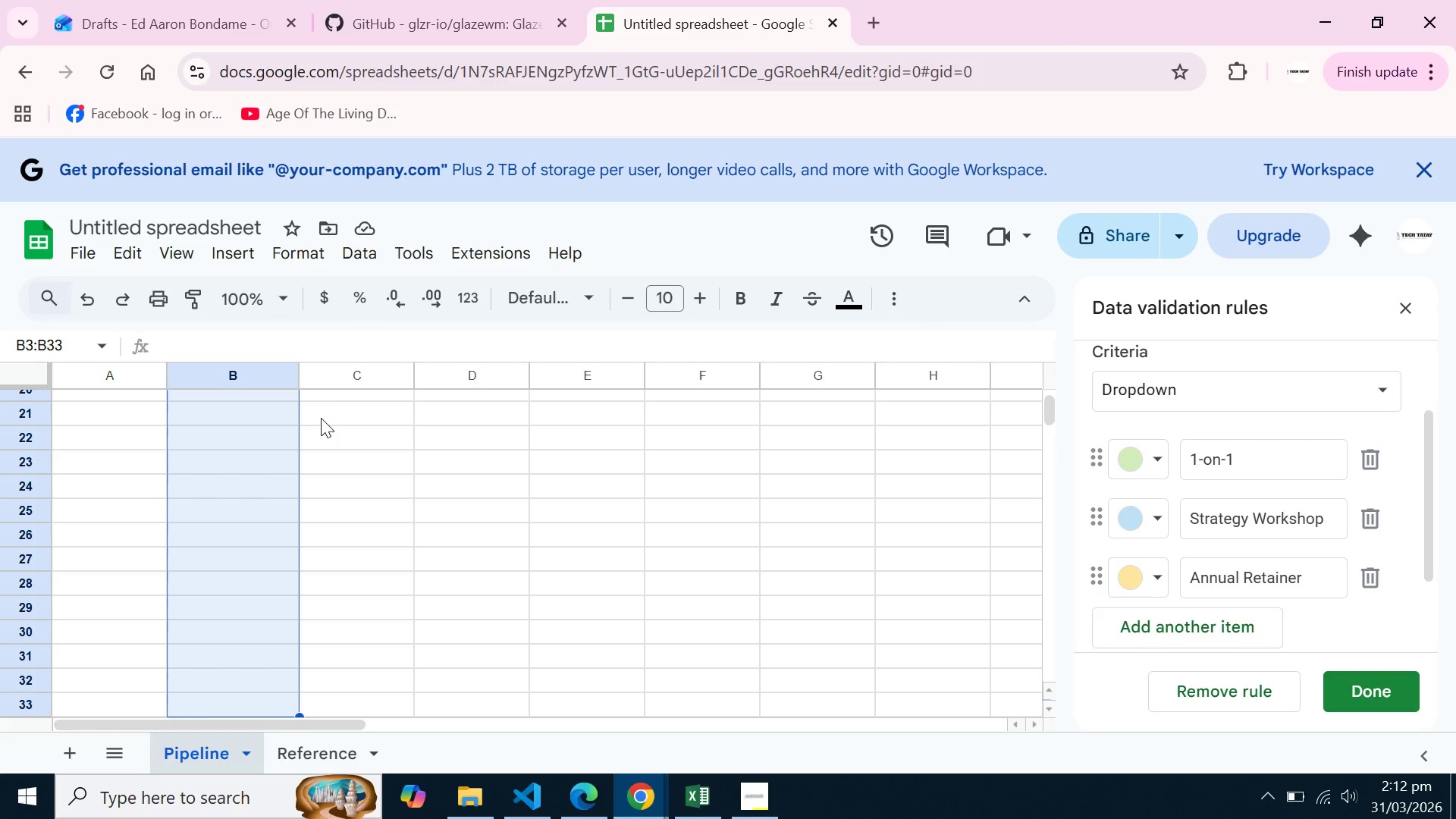 
key(Shift+ArrowDown)
 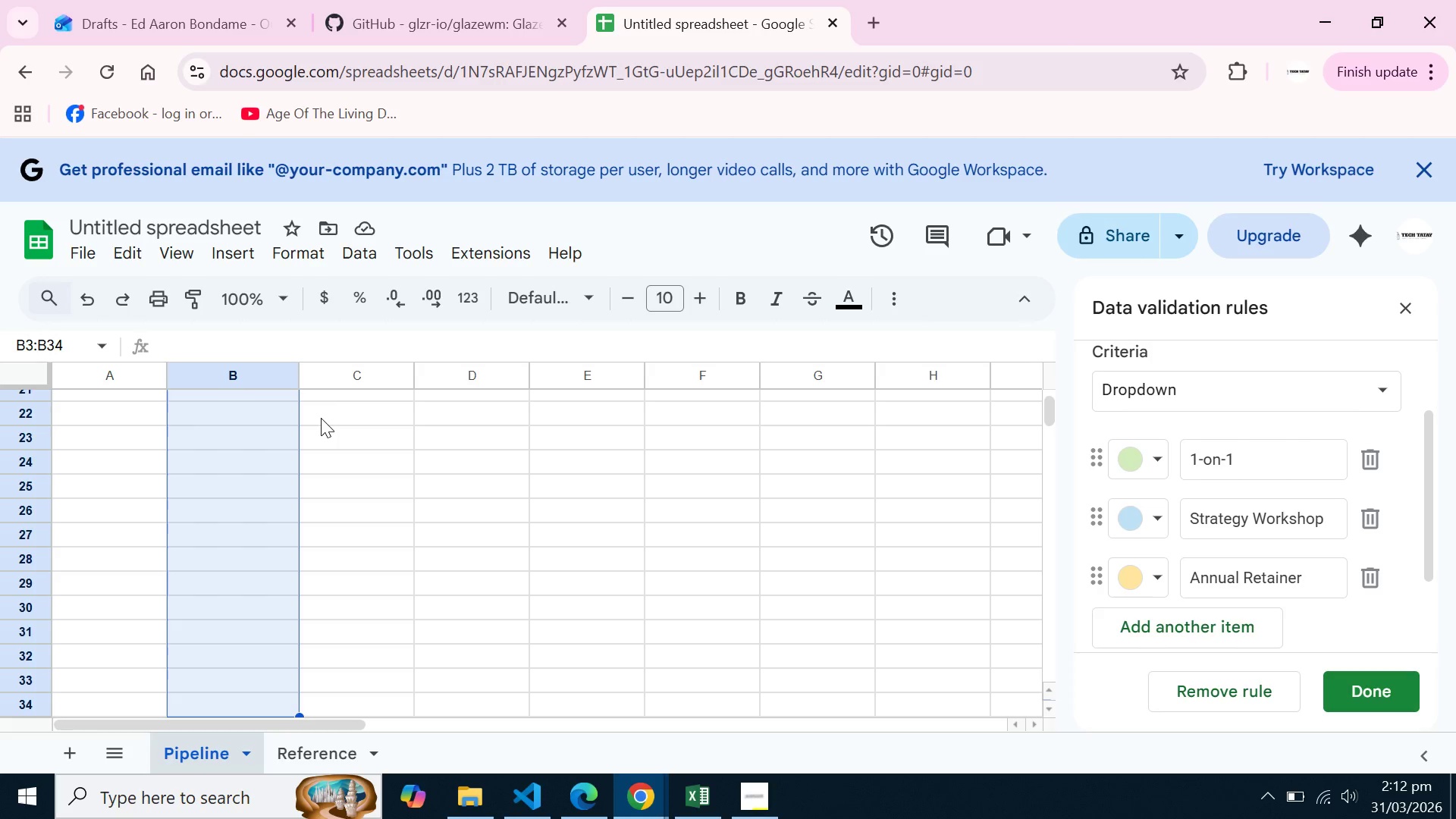 
key(Shift+ArrowDown)
 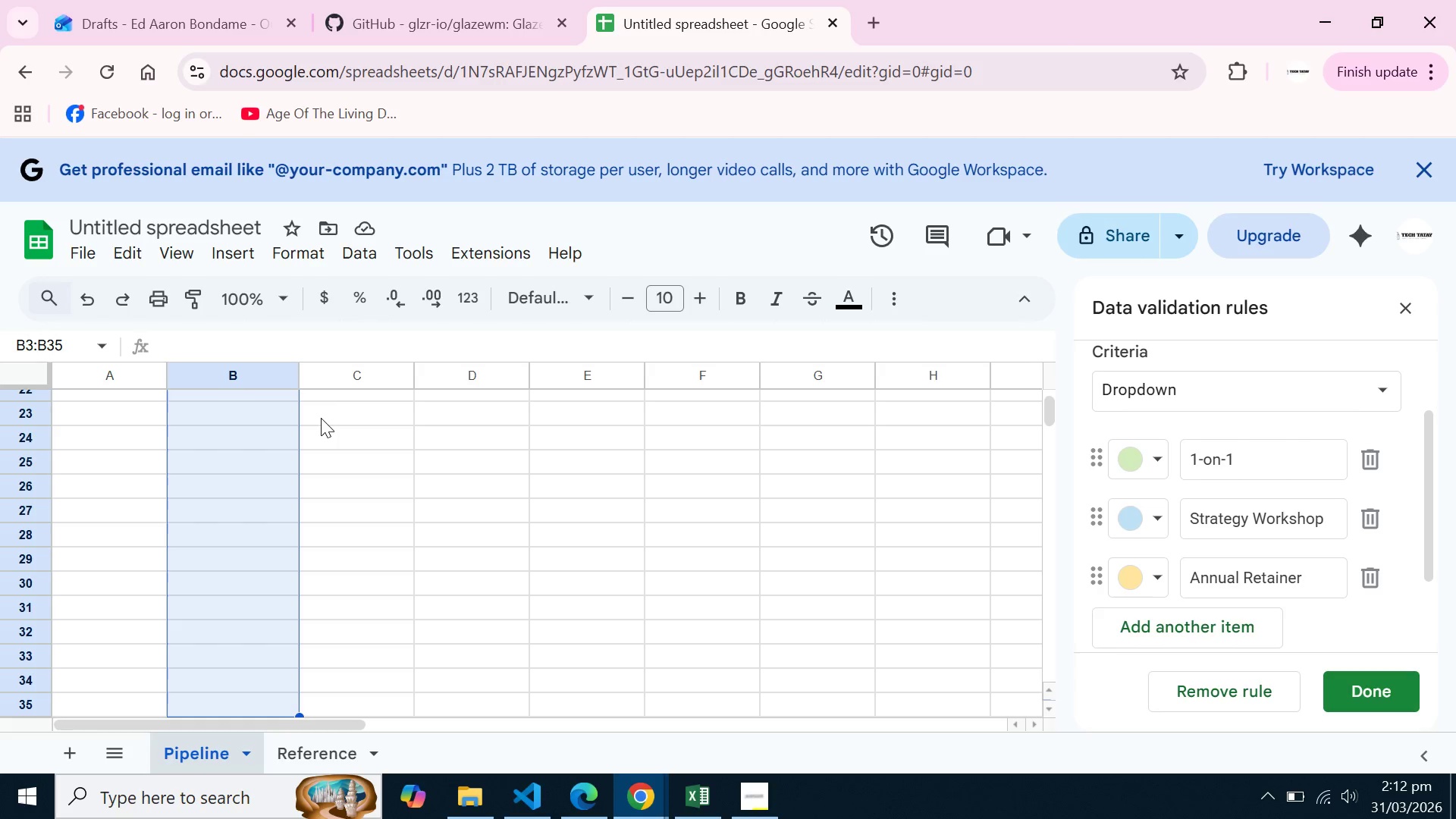 
key(Shift+ArrowDown)
 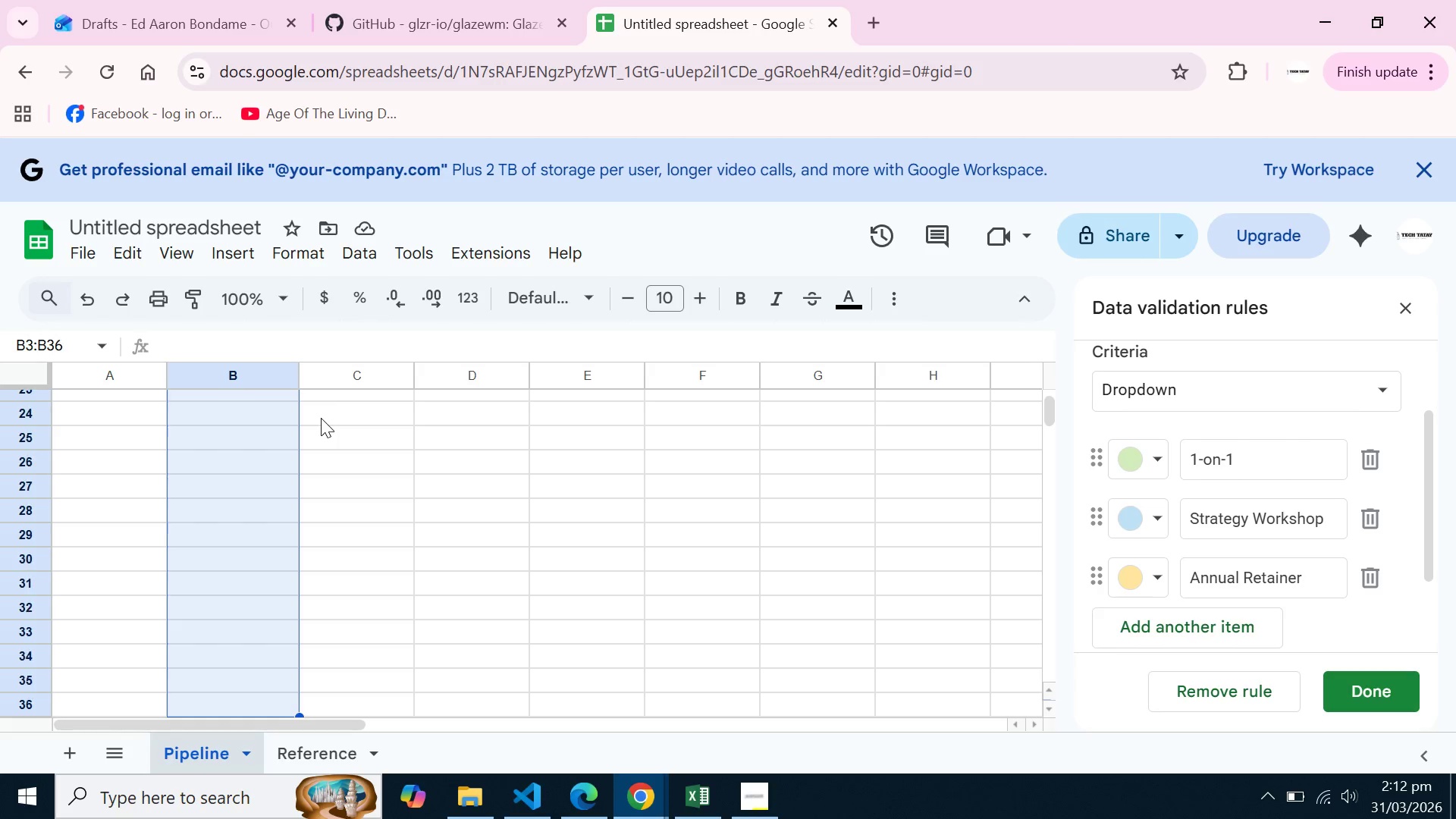 
key(Shift+ArrowDown)
 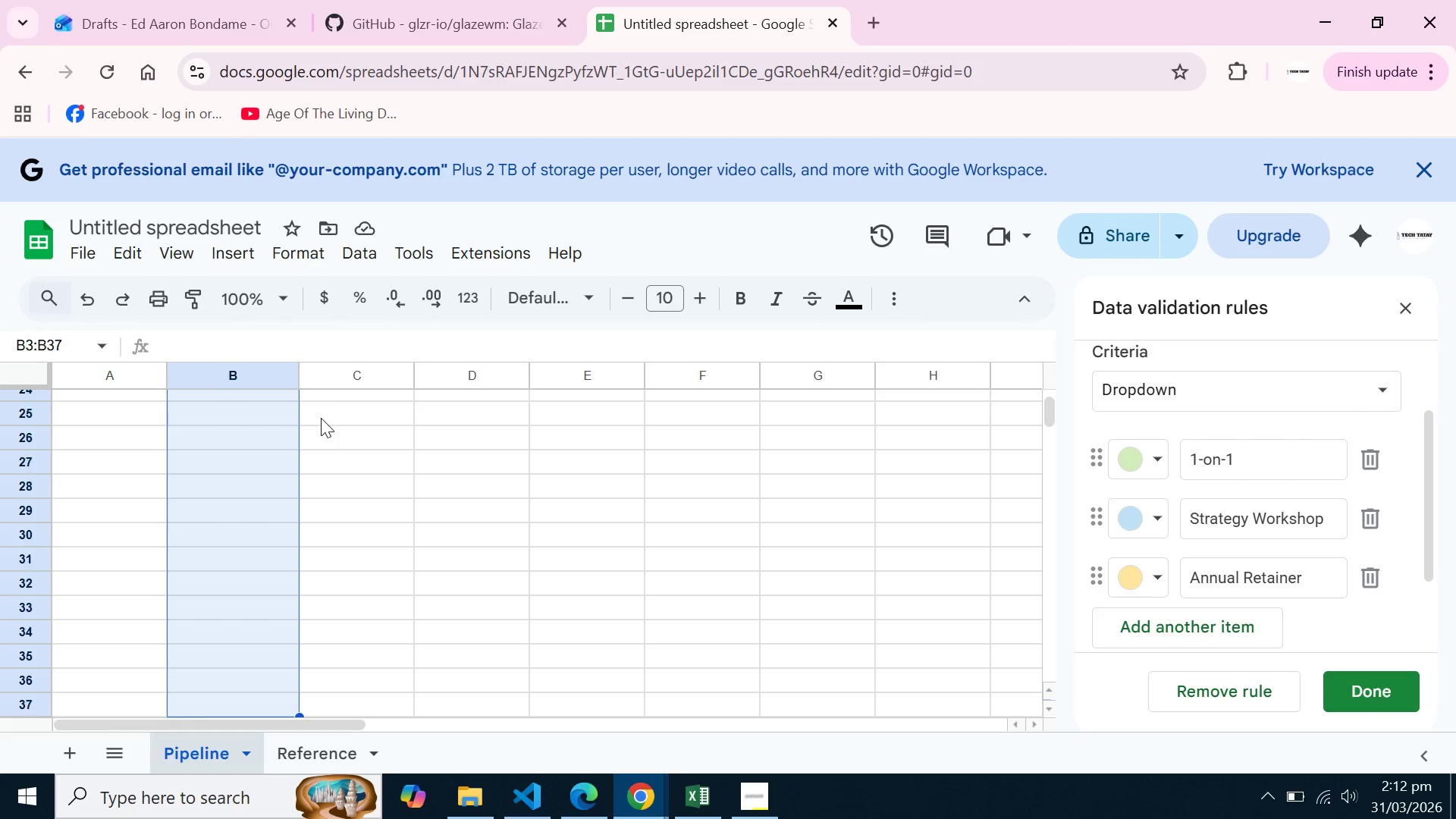 
key(Shift+ArrowDown)
 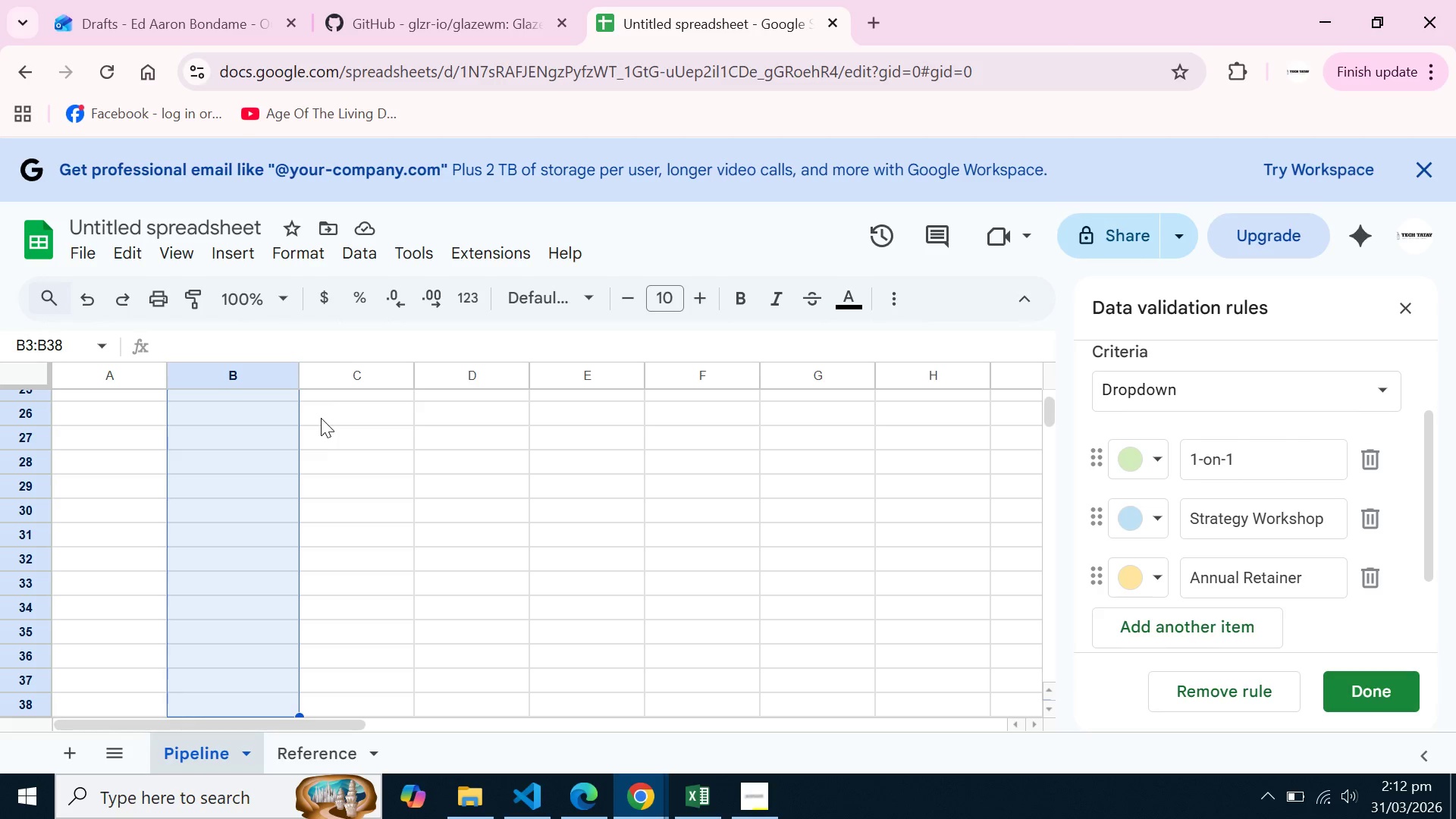 
key(Shift+ArrowDown)
 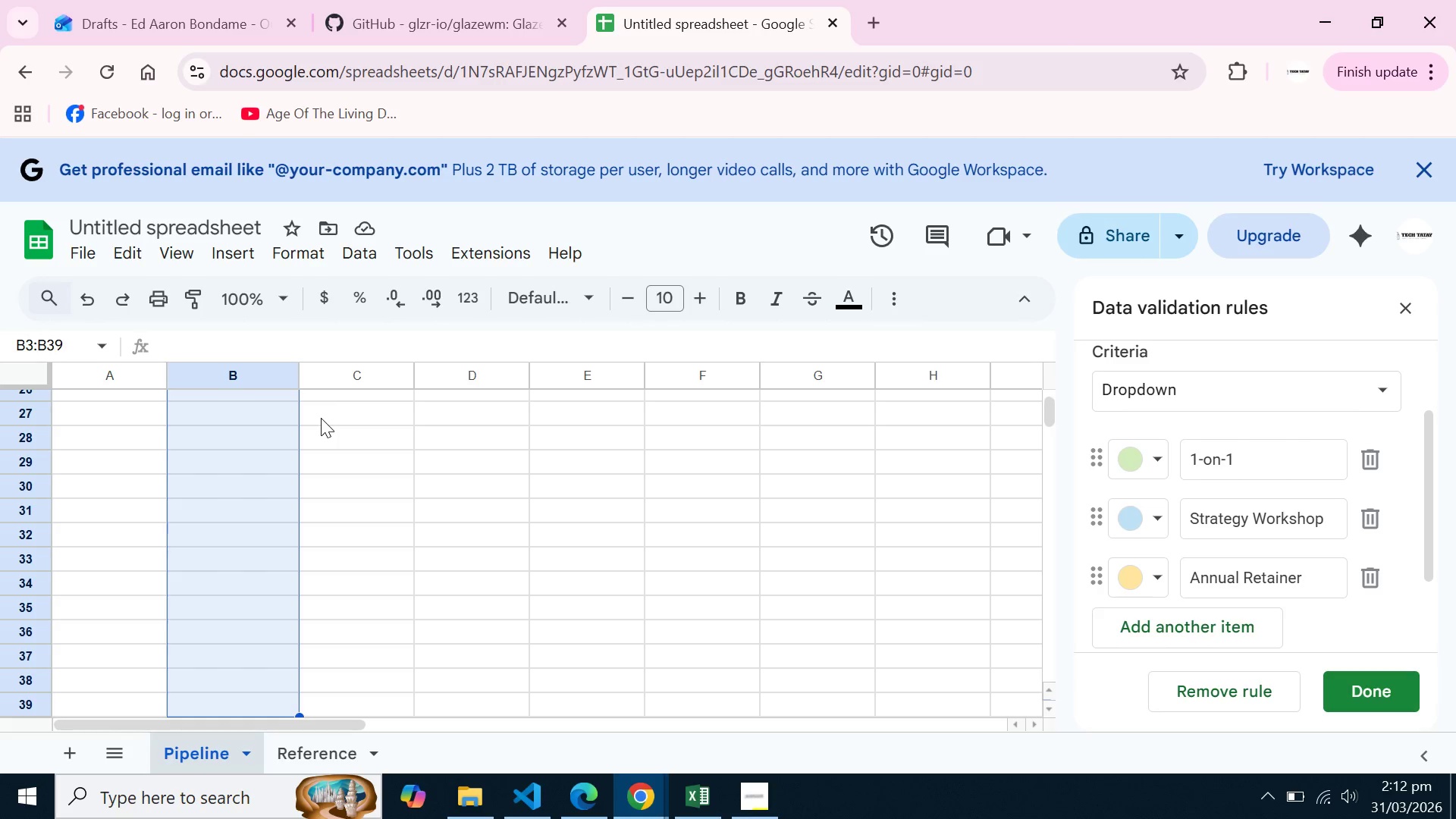 
key(Shift+ArrowDown)
 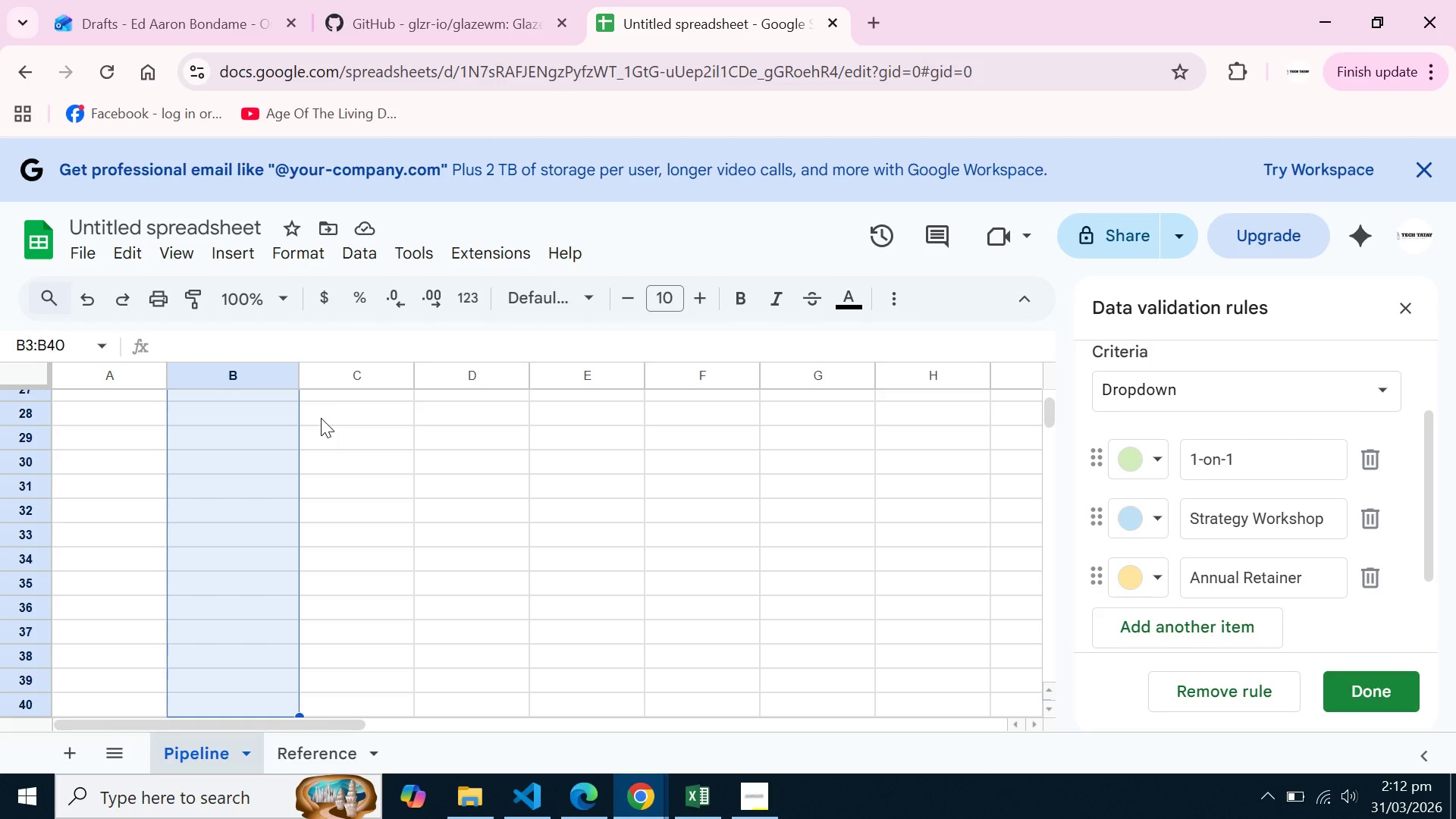 
key(Shift+ArrowDown)
 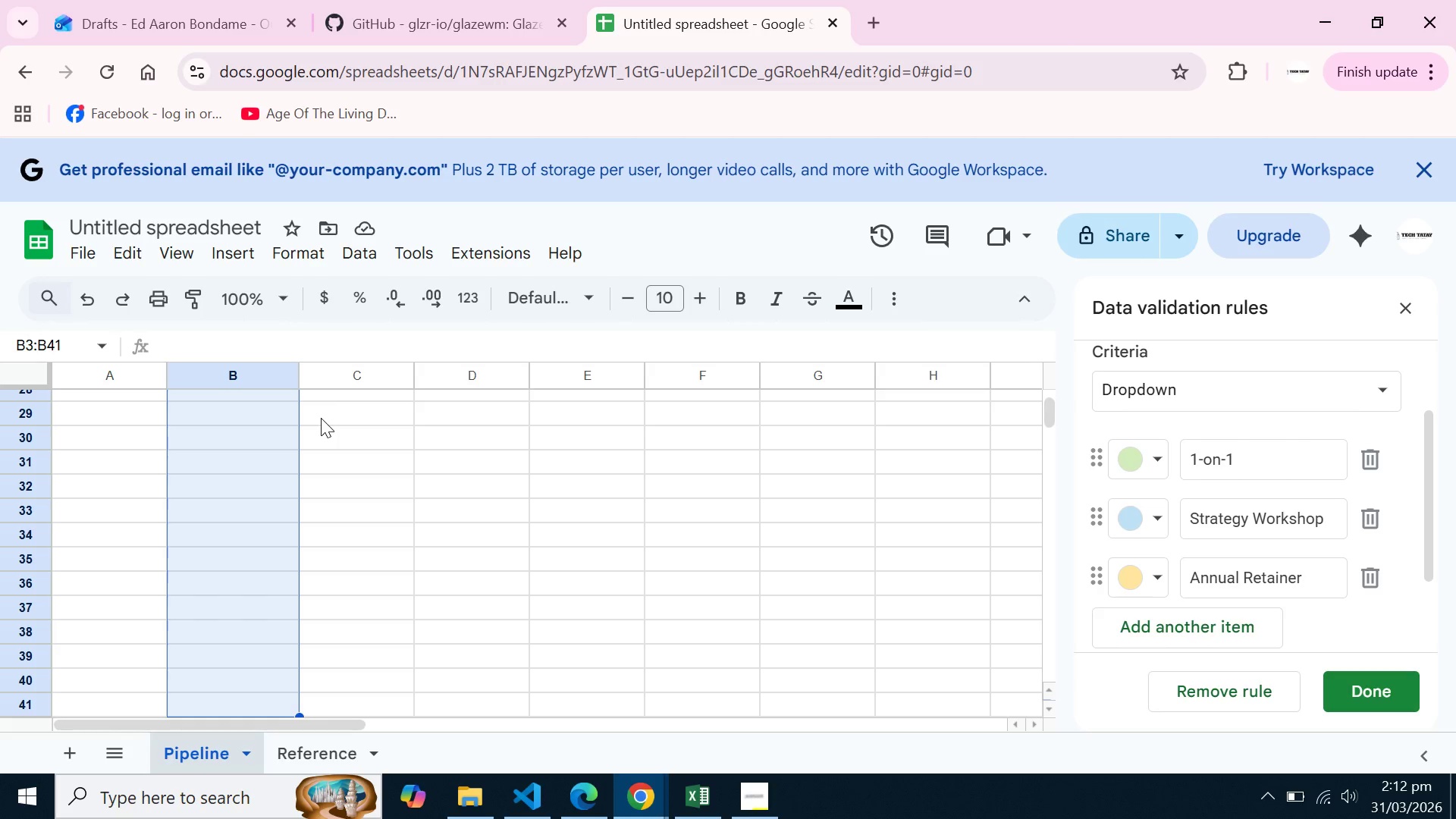 
key(Shift+ArrowDown)
 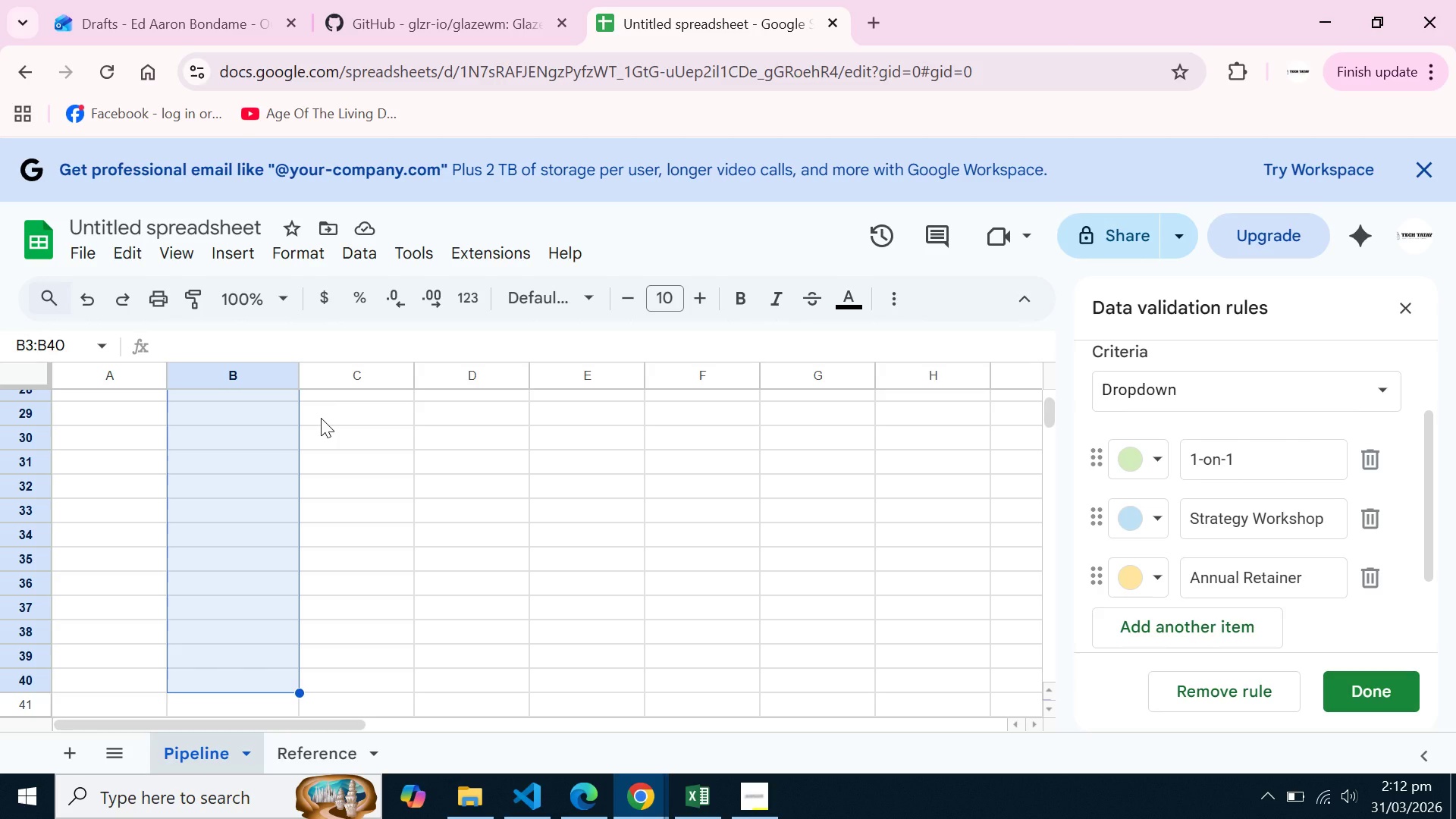 
key(Shift+ArrowUp)
 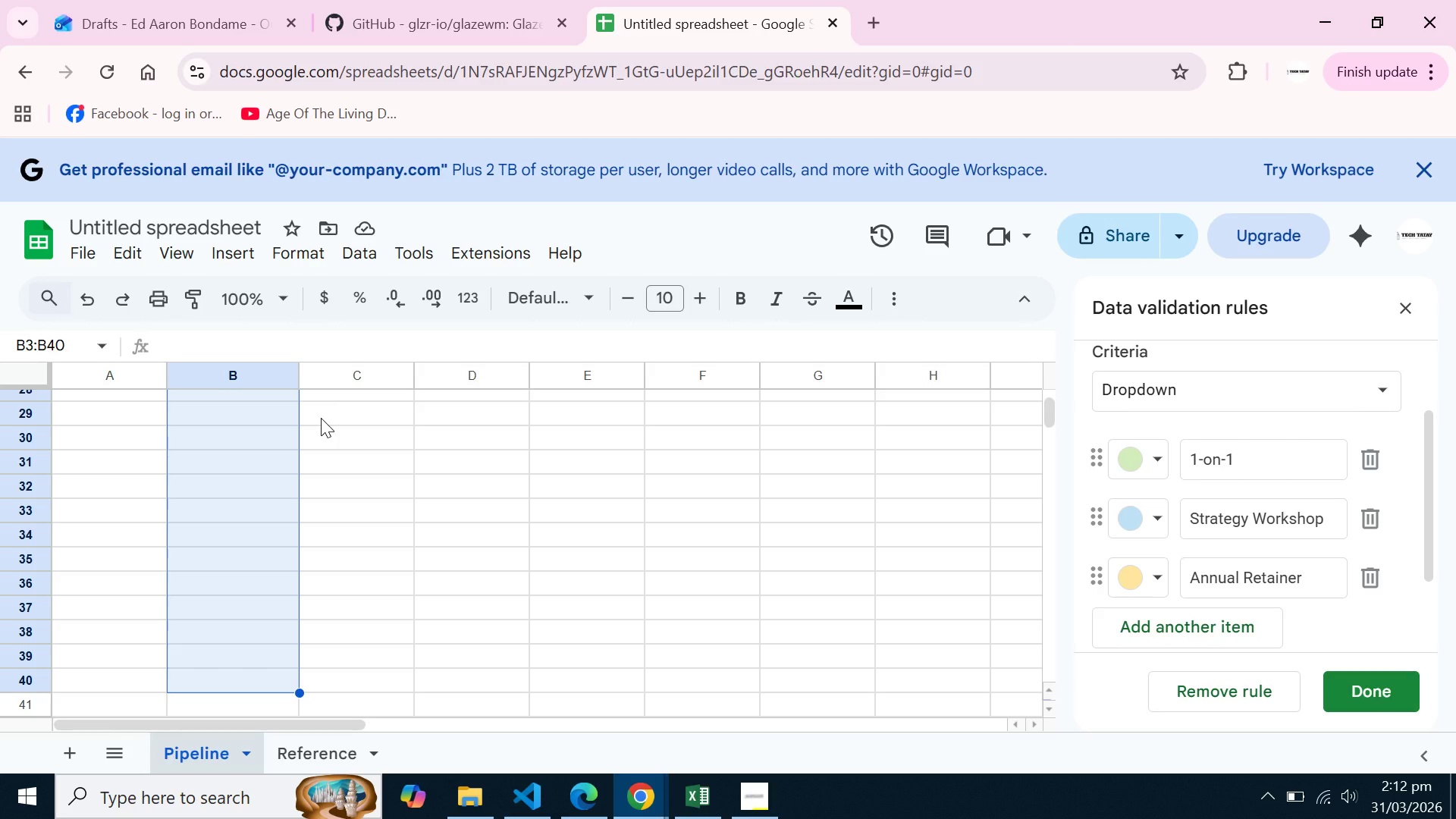 
key(Control+V)
 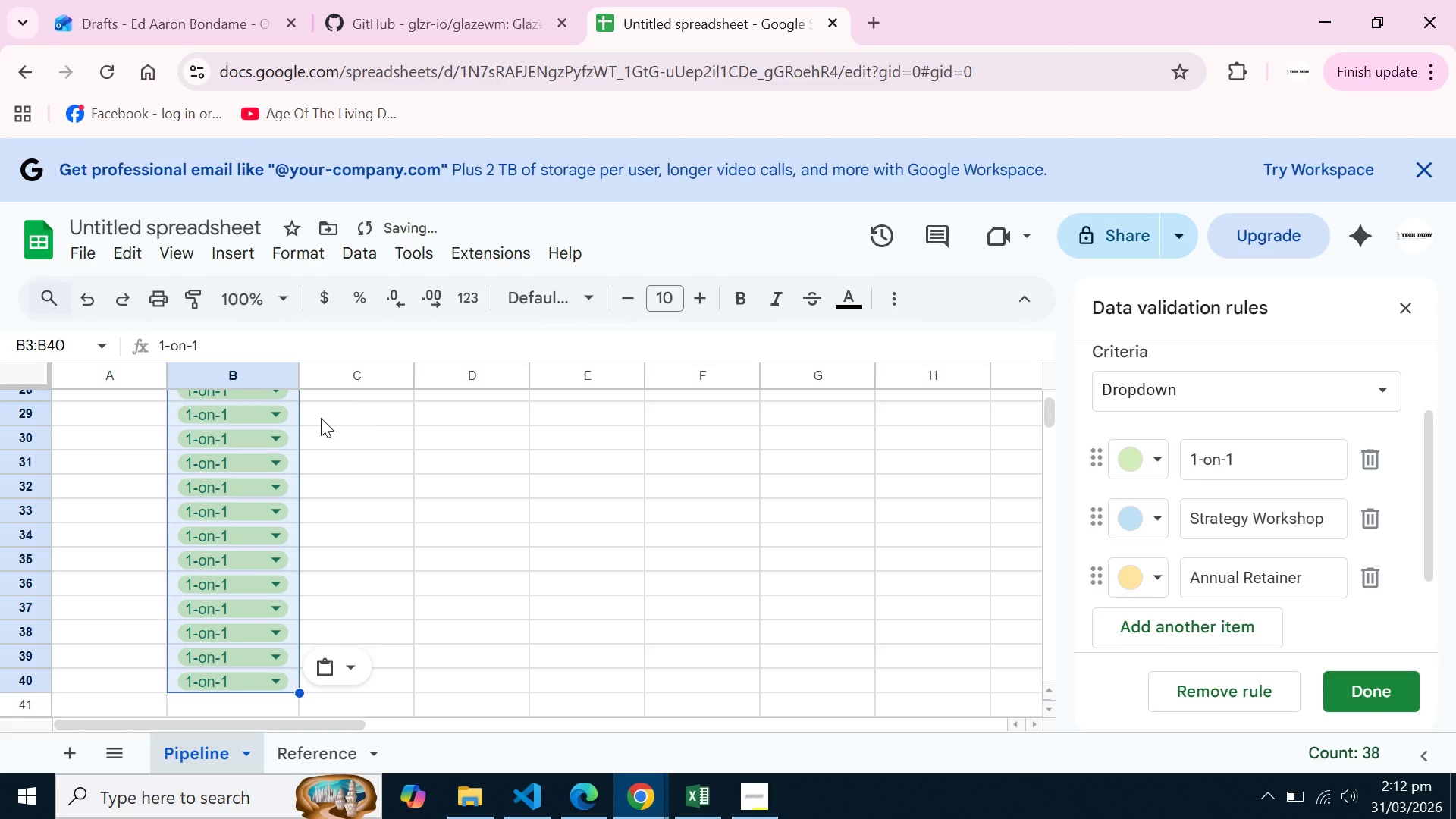 
key(ArrowUp)
 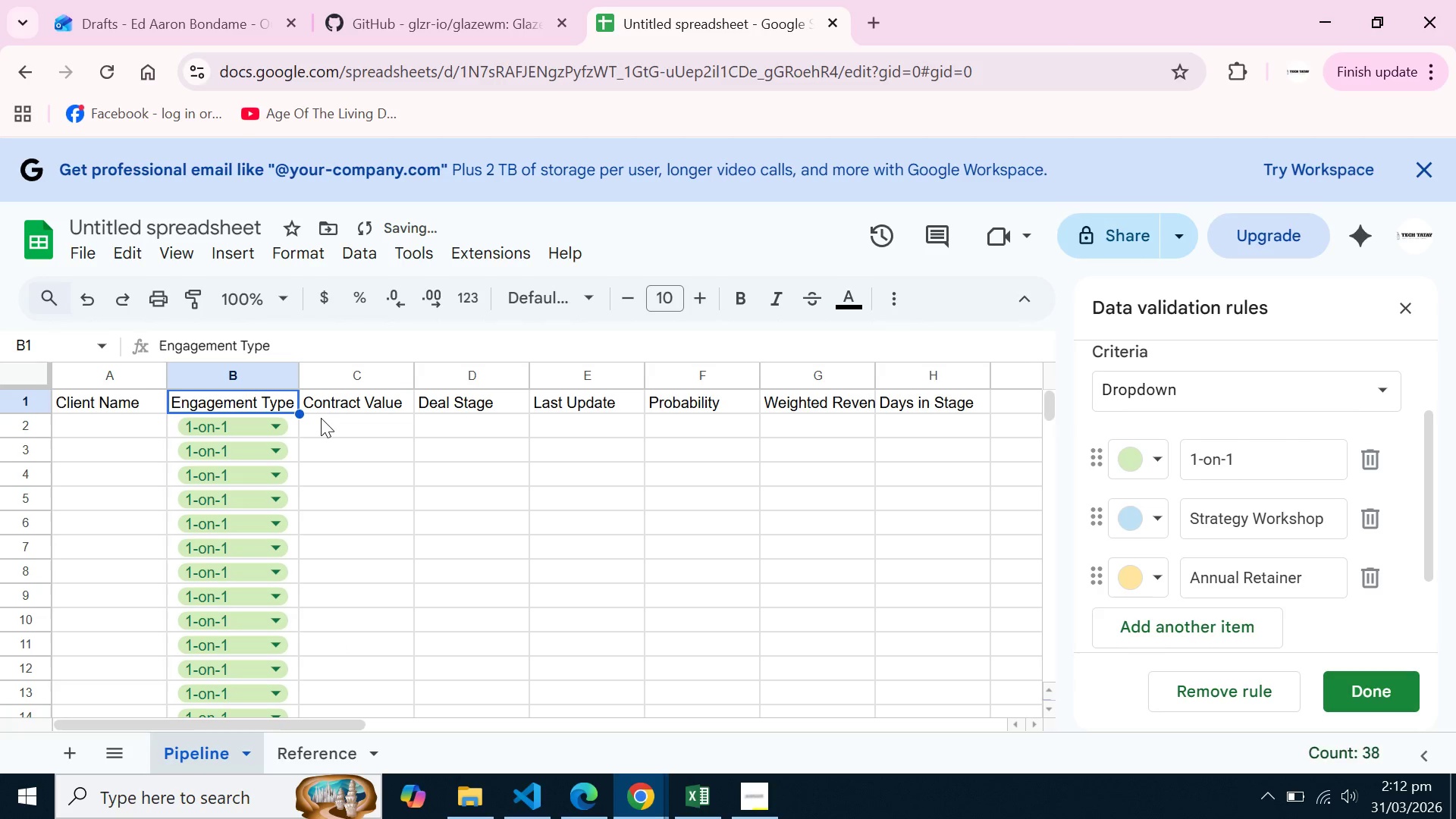 
hold_key(key=ArrowUp, duration=0.62)
 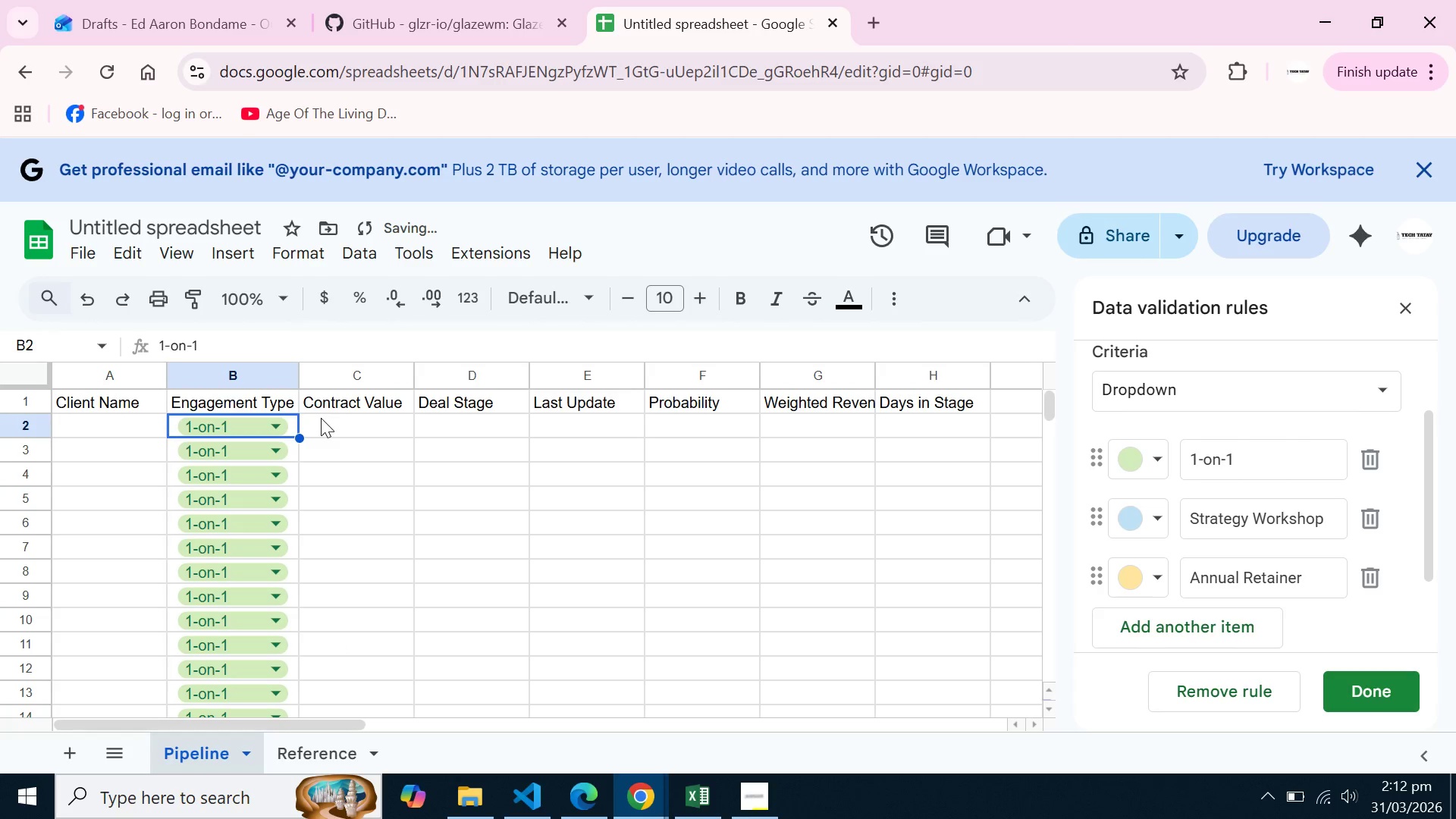 
key(ArrowDown)
 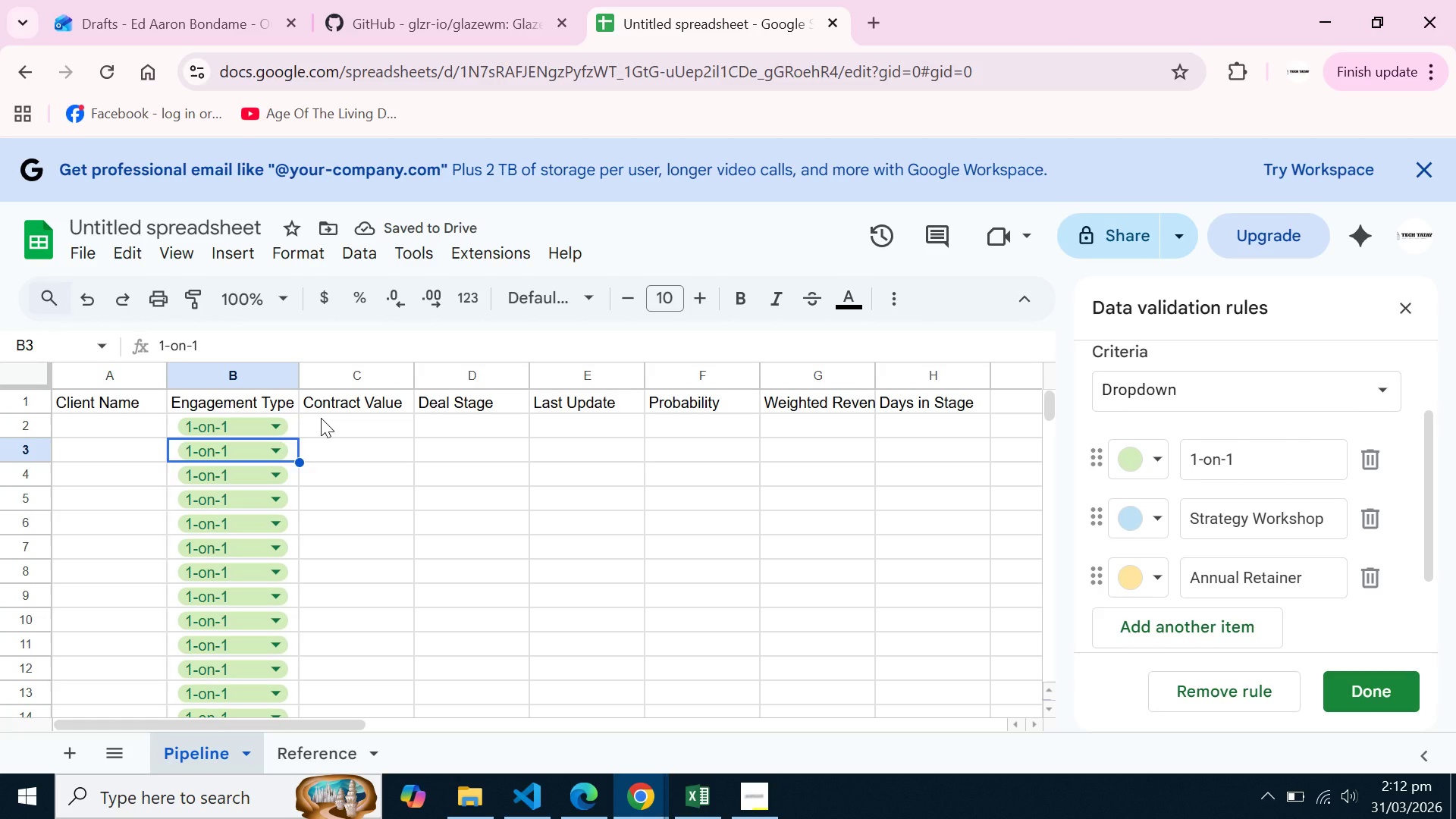 
key(ArrowDown)
 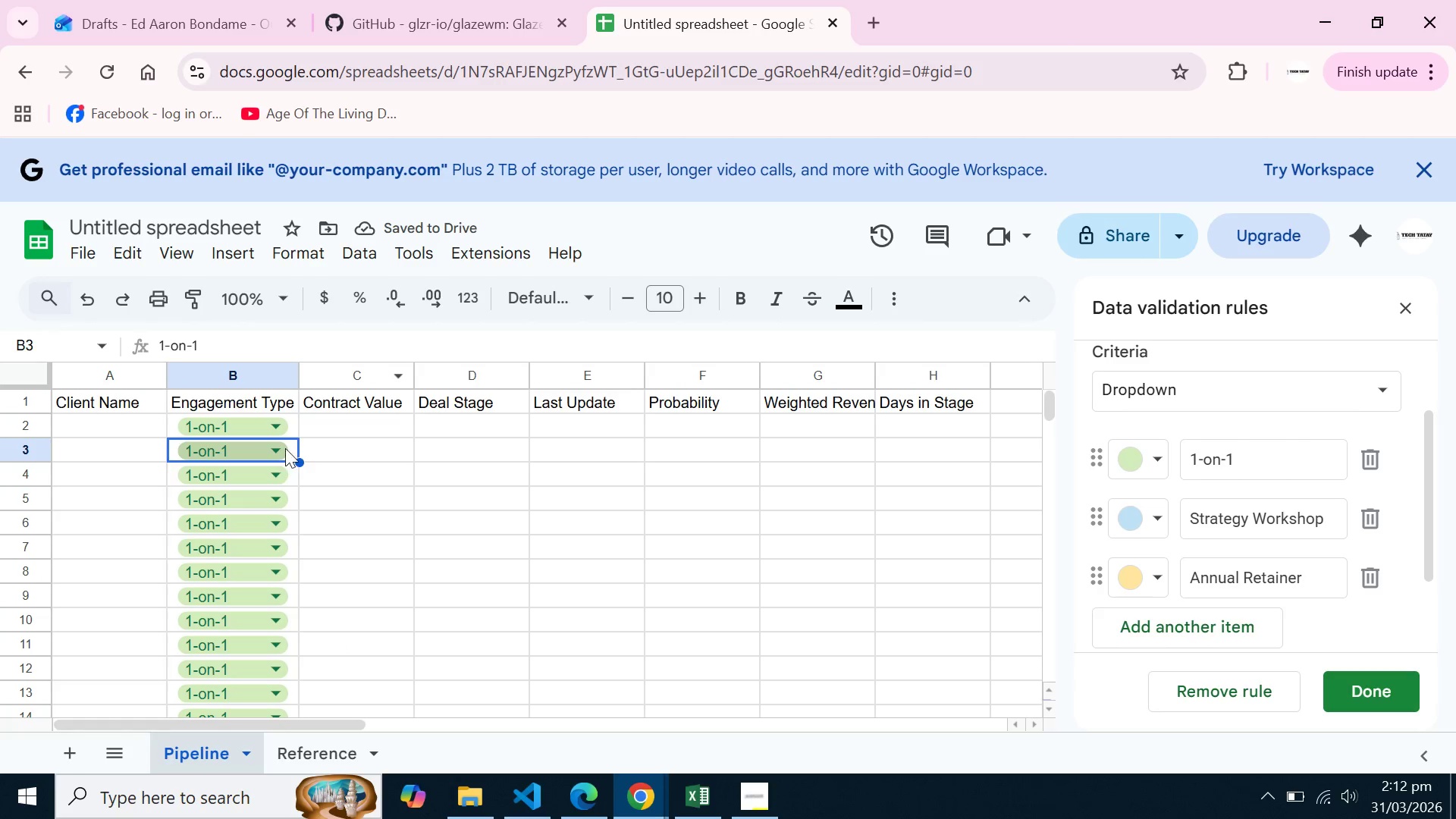 
left_click([281, 444])
 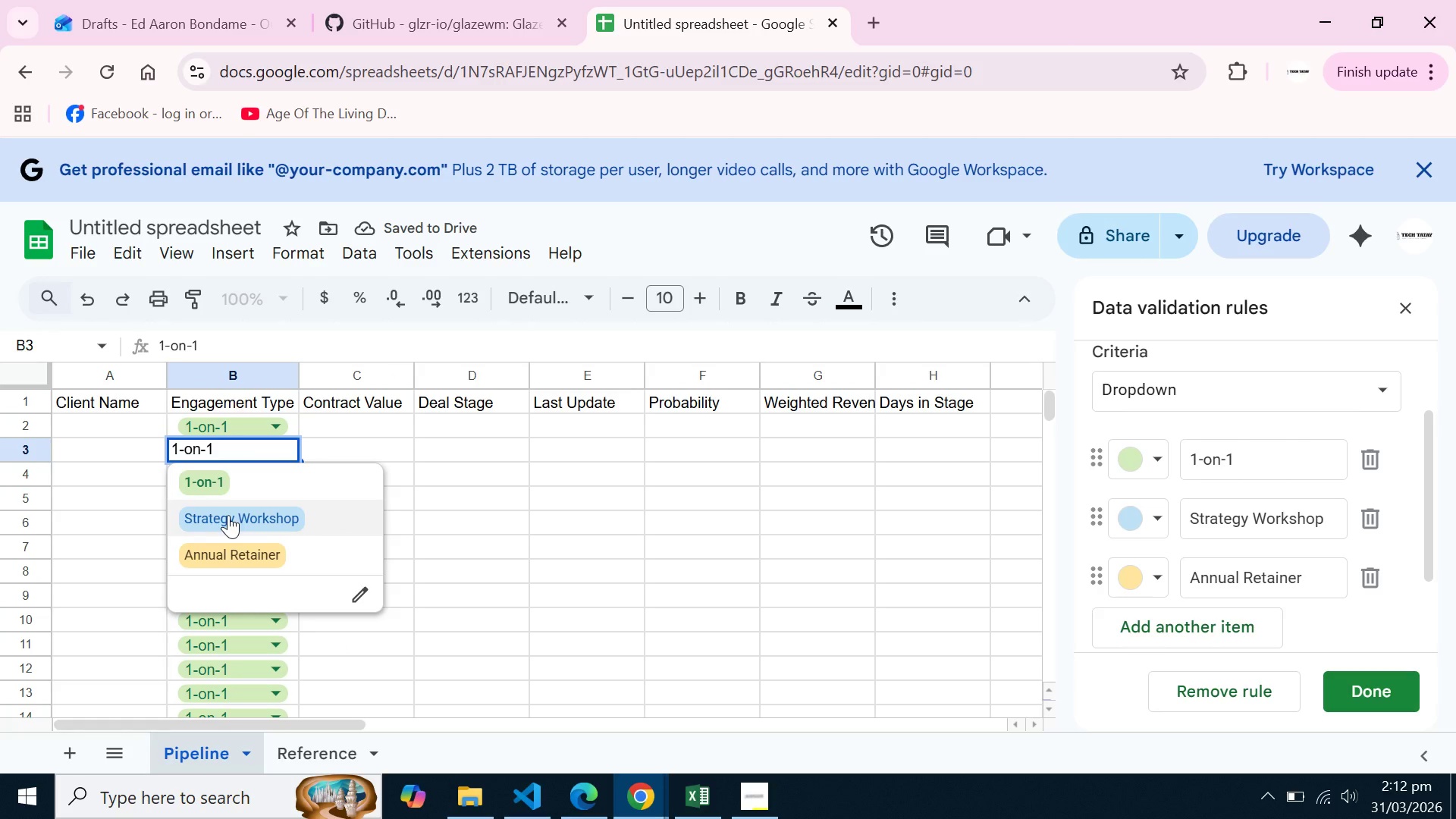 
left_click([228, 515])
 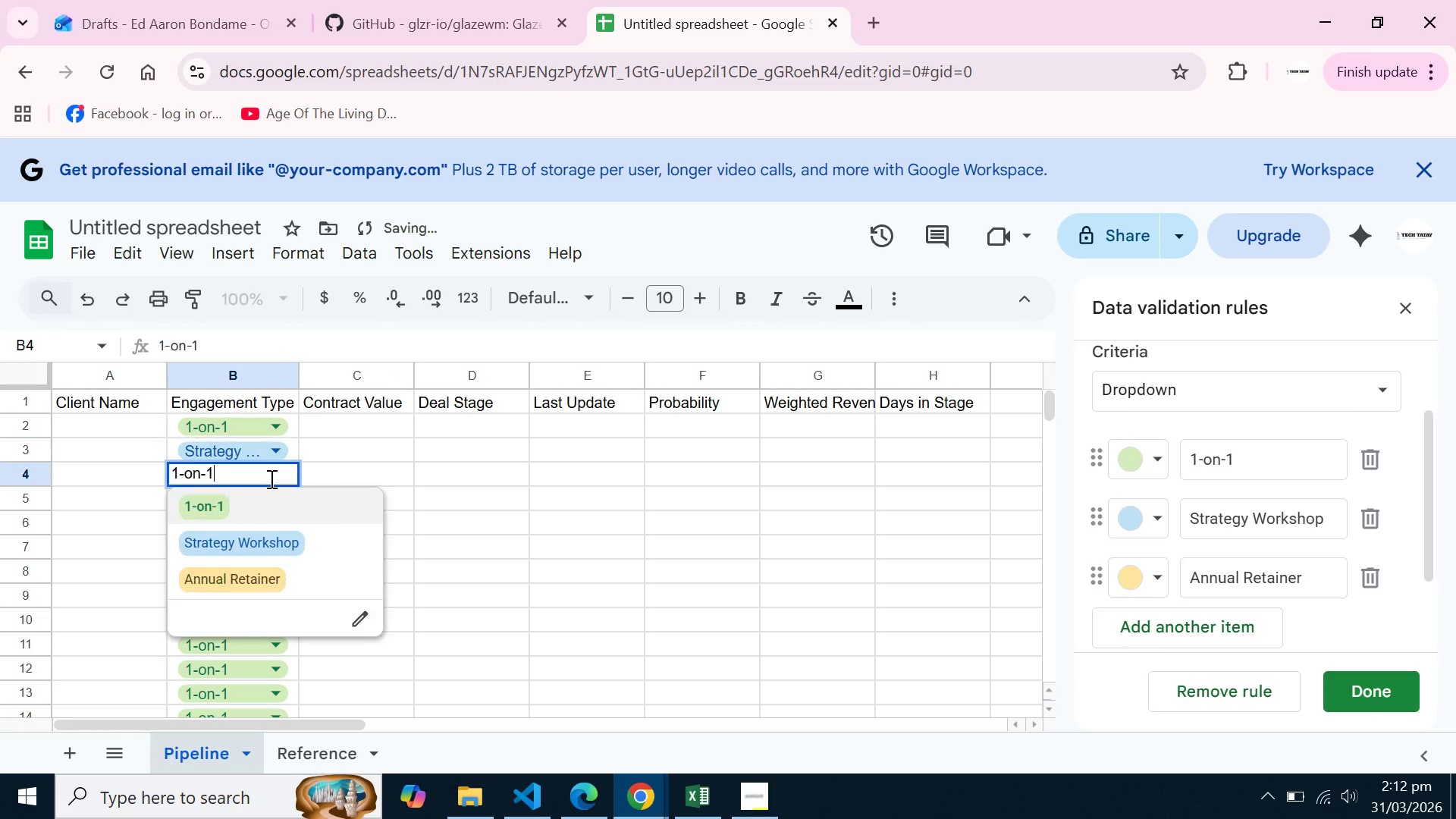 
left_click([270, 479])
 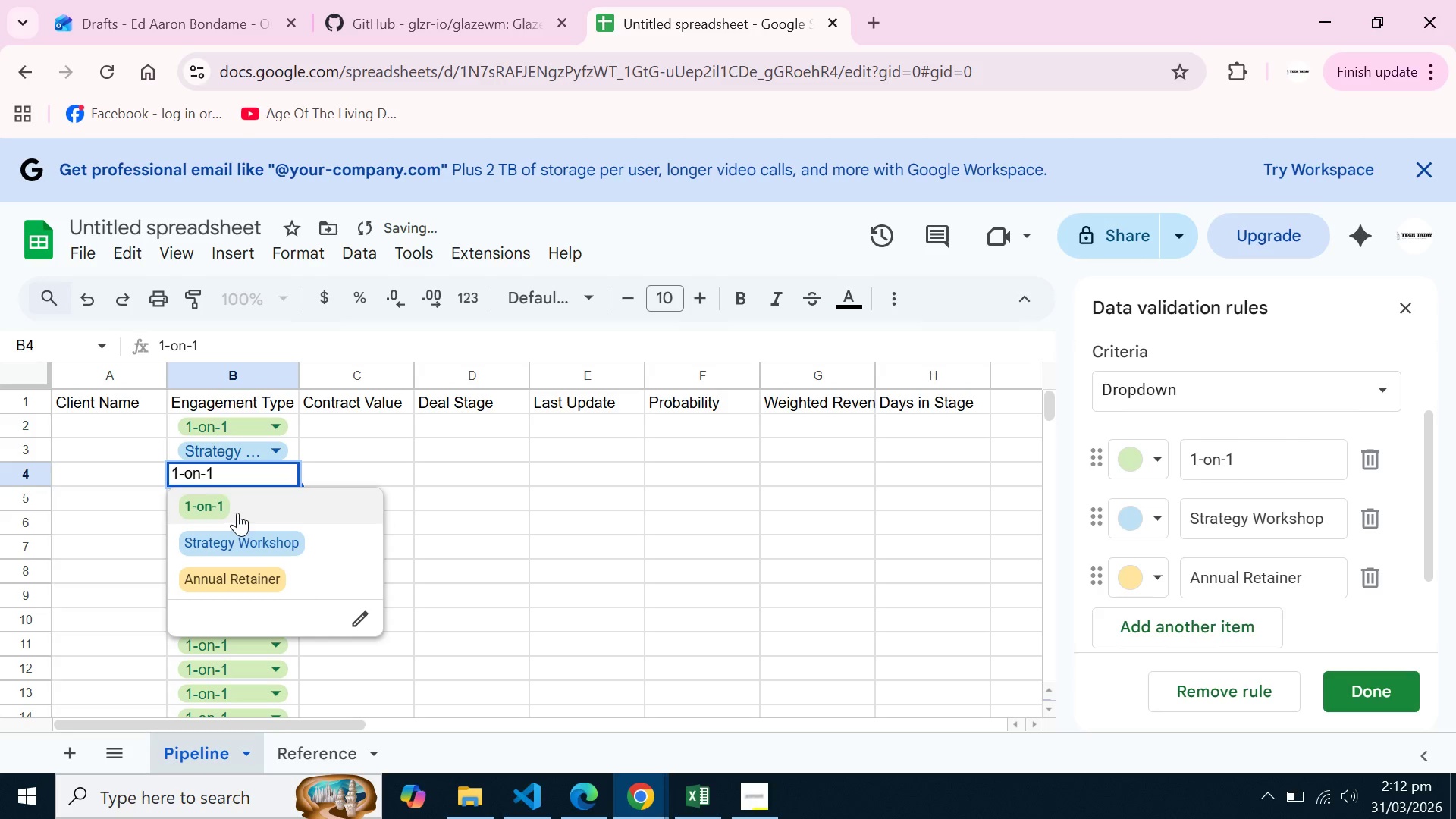 
left_click([237, 513])
 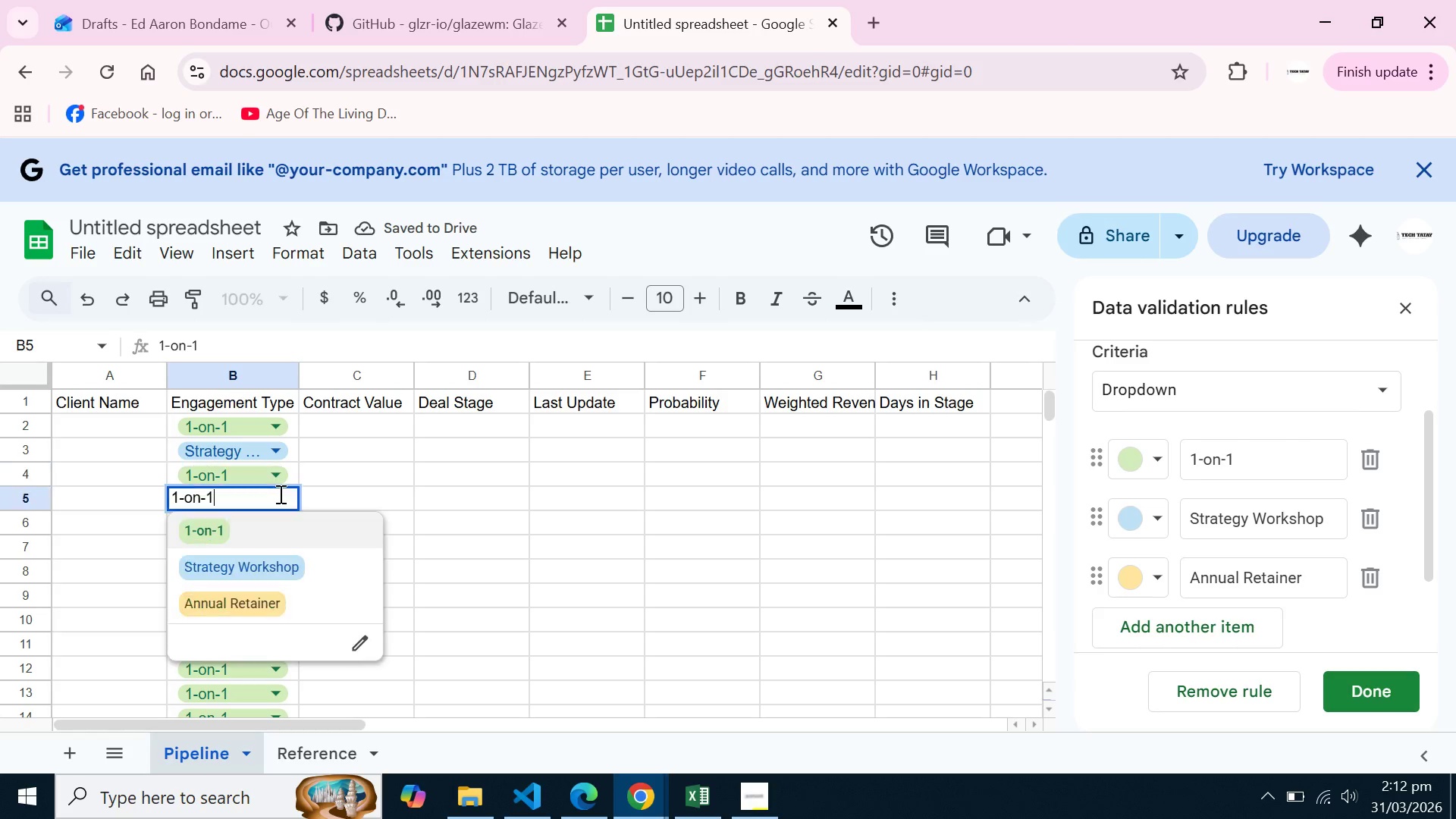 
left_click([279, 494])
 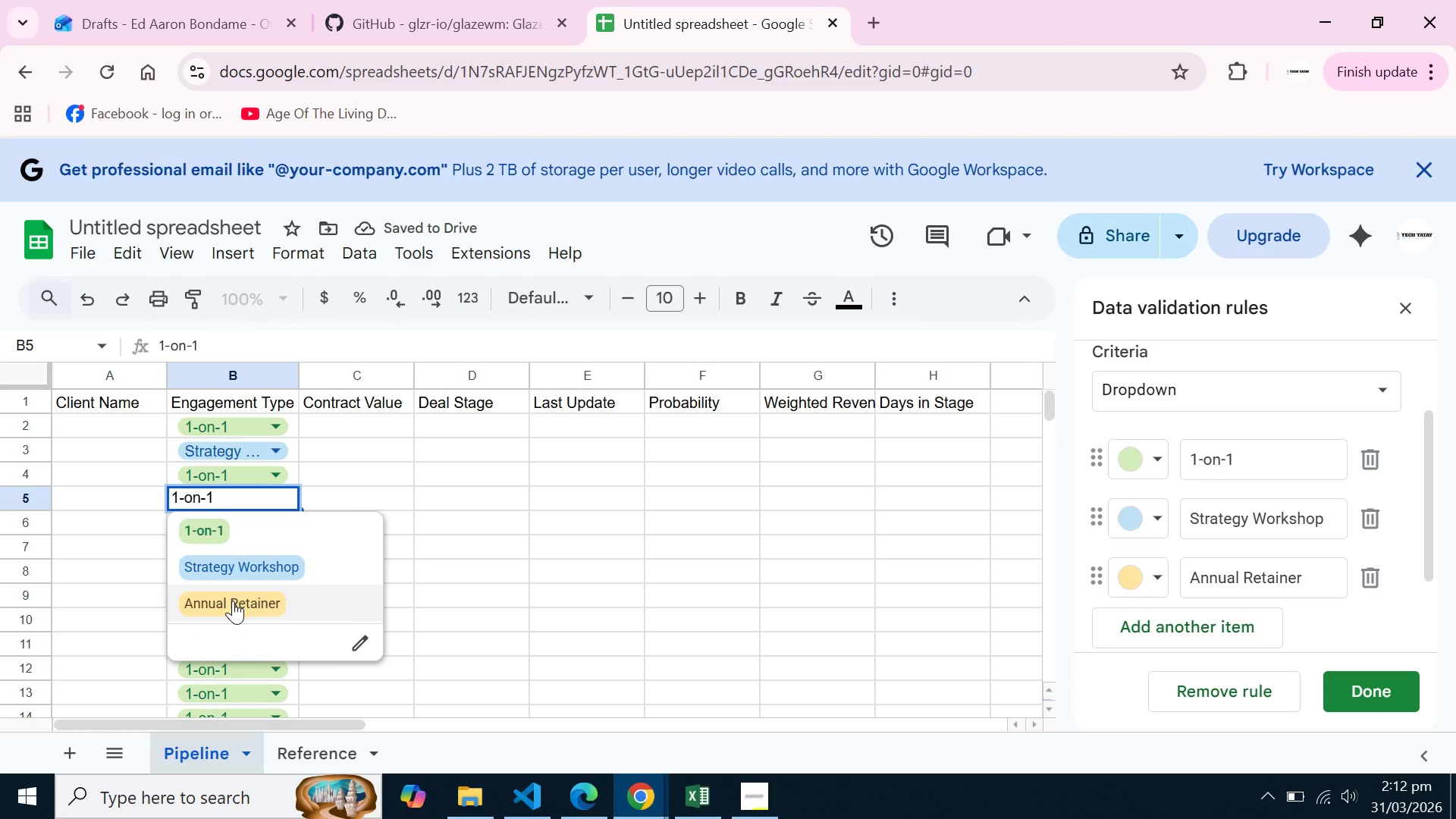 
left_click([233, 601])
 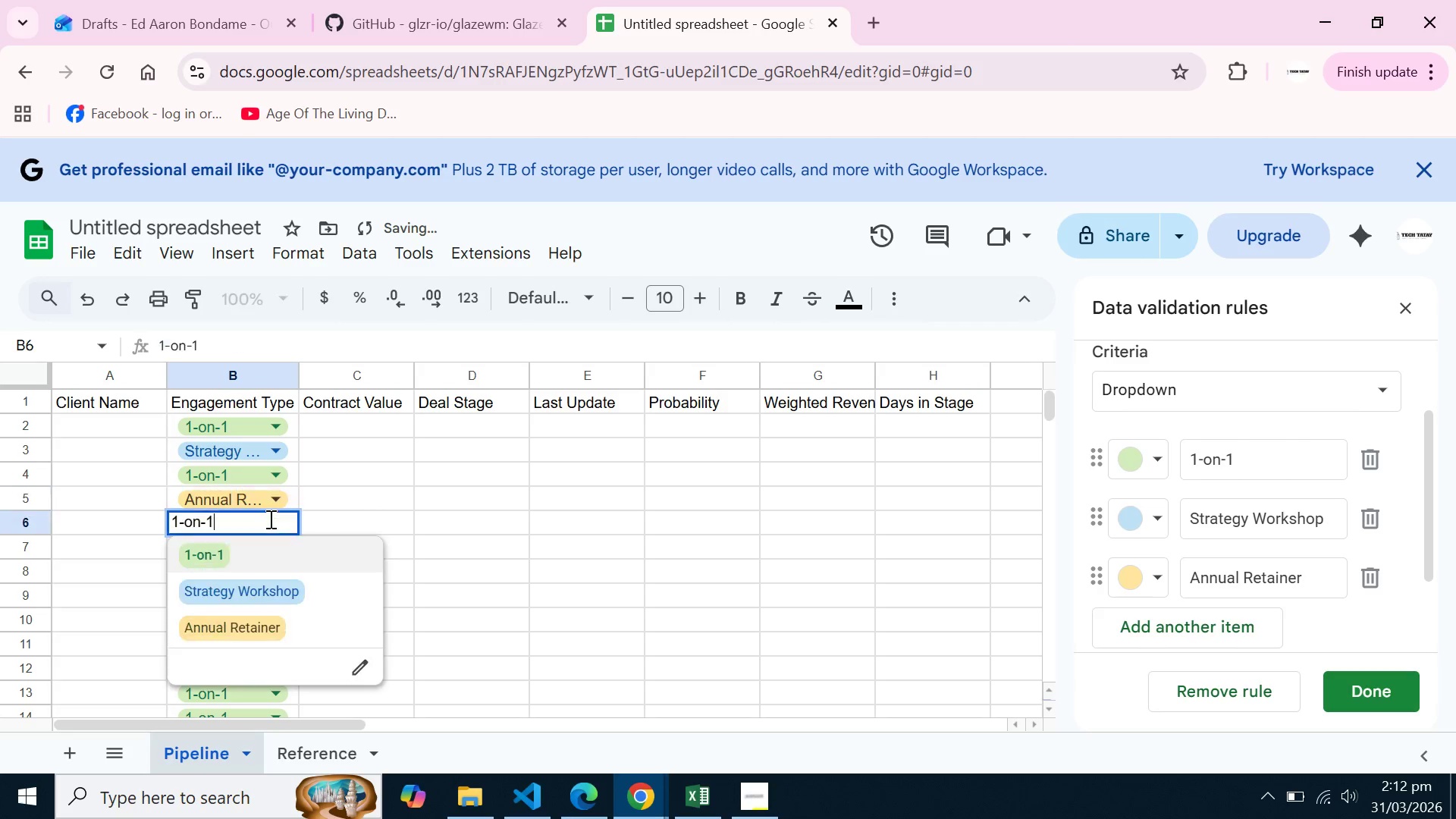 
left_click([269, 519])
 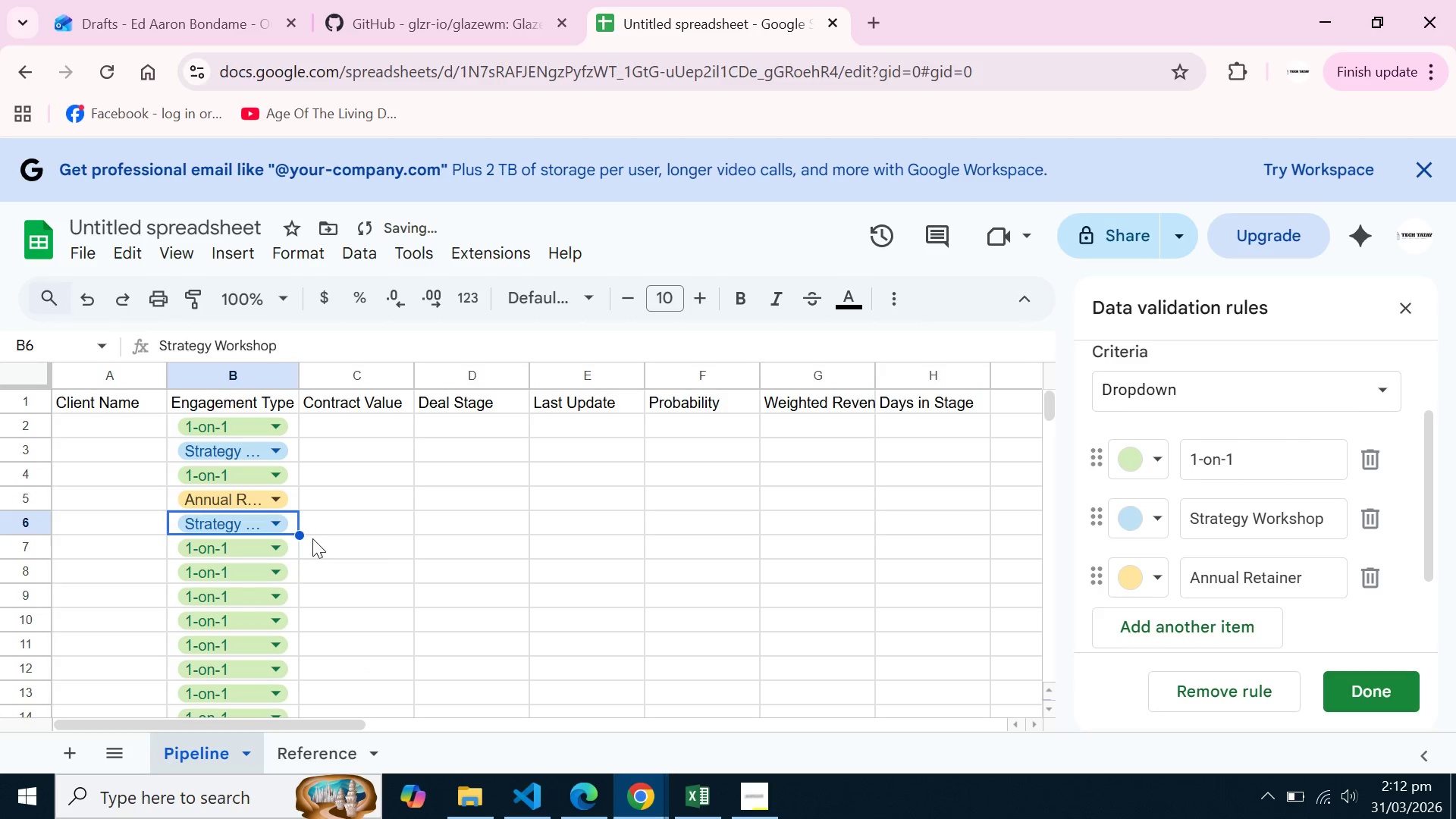 
double_click([324, 535])
 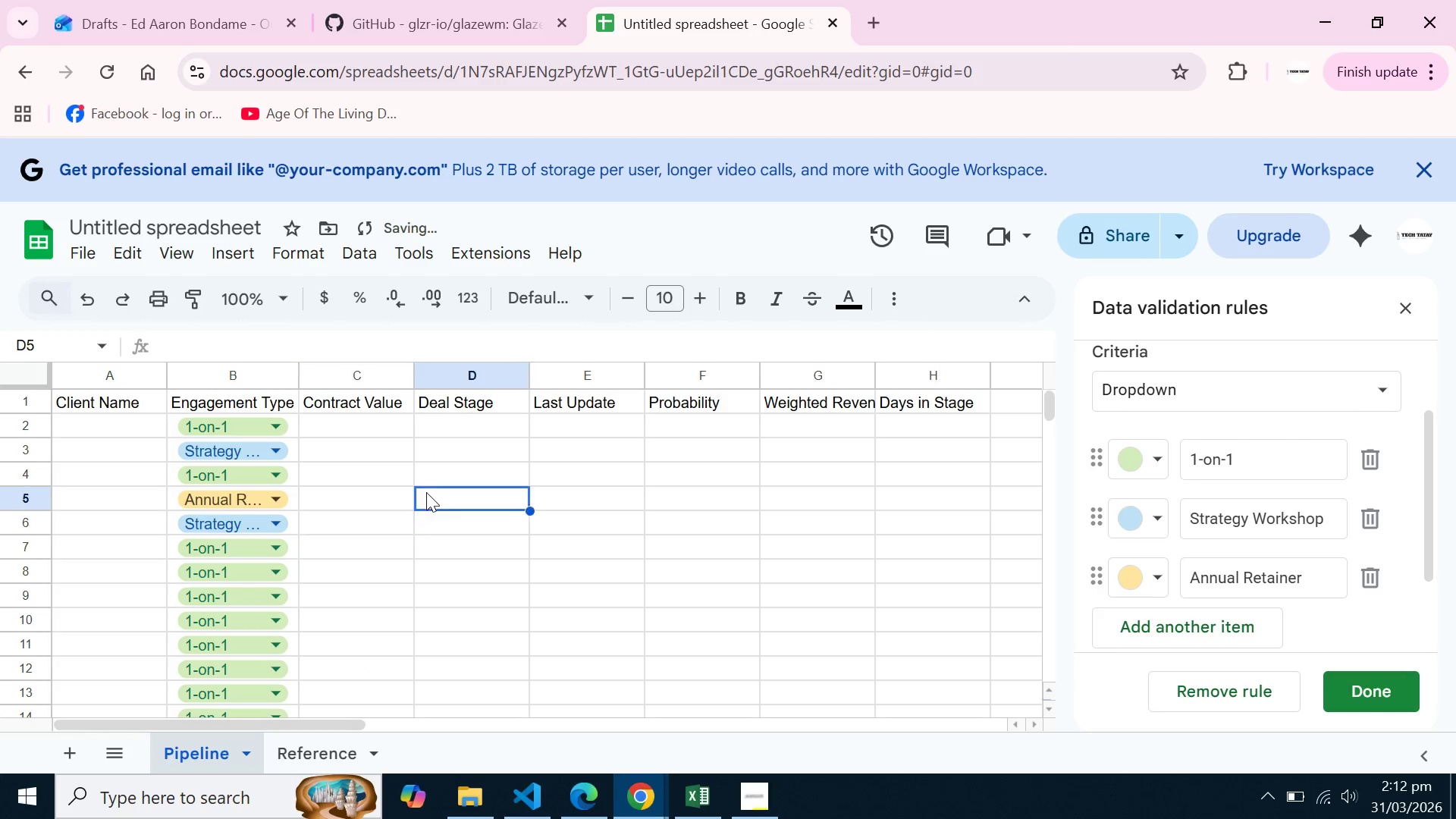 
triple_click([426, 492])
 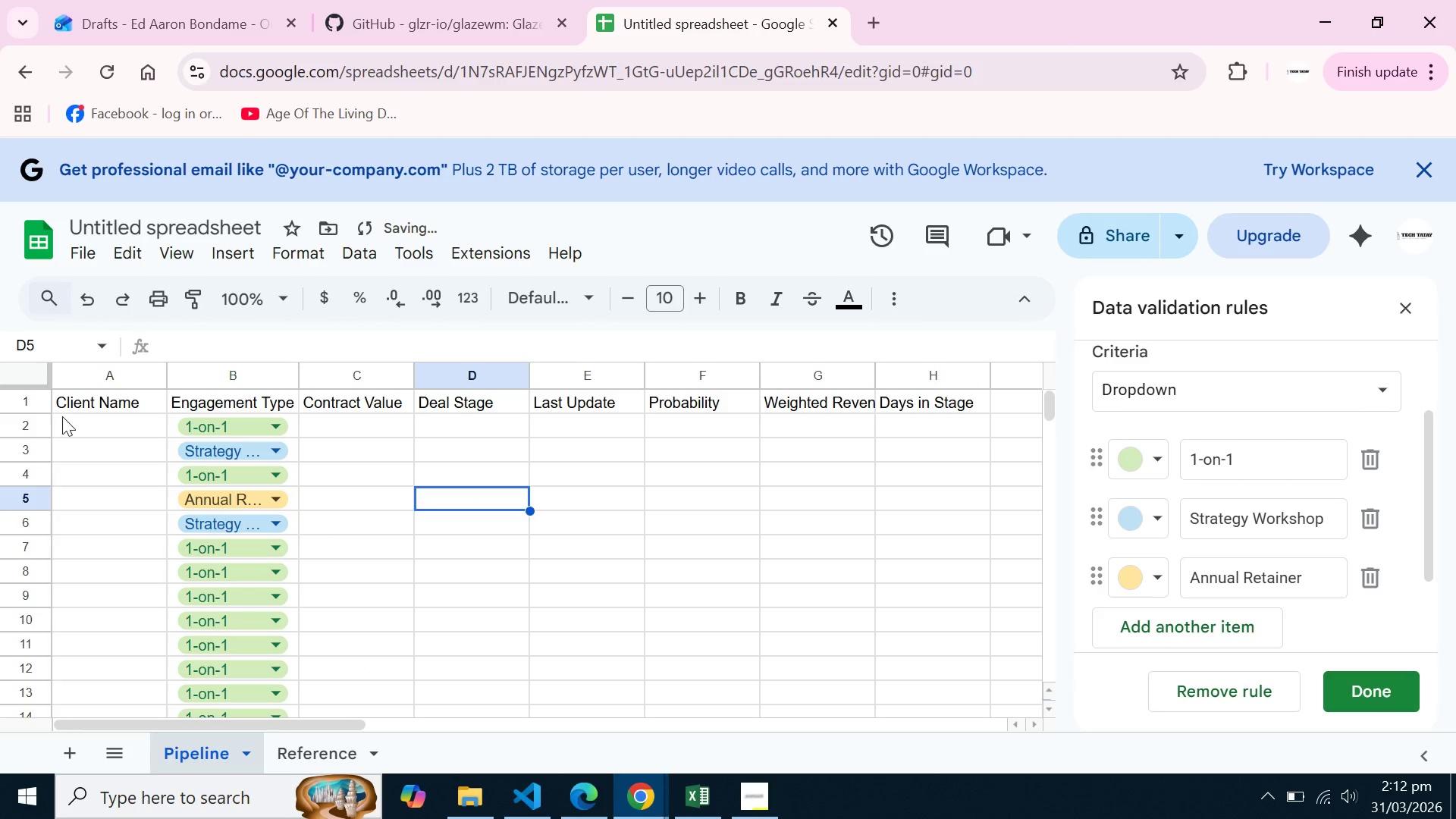 
left_click([83, 421])
 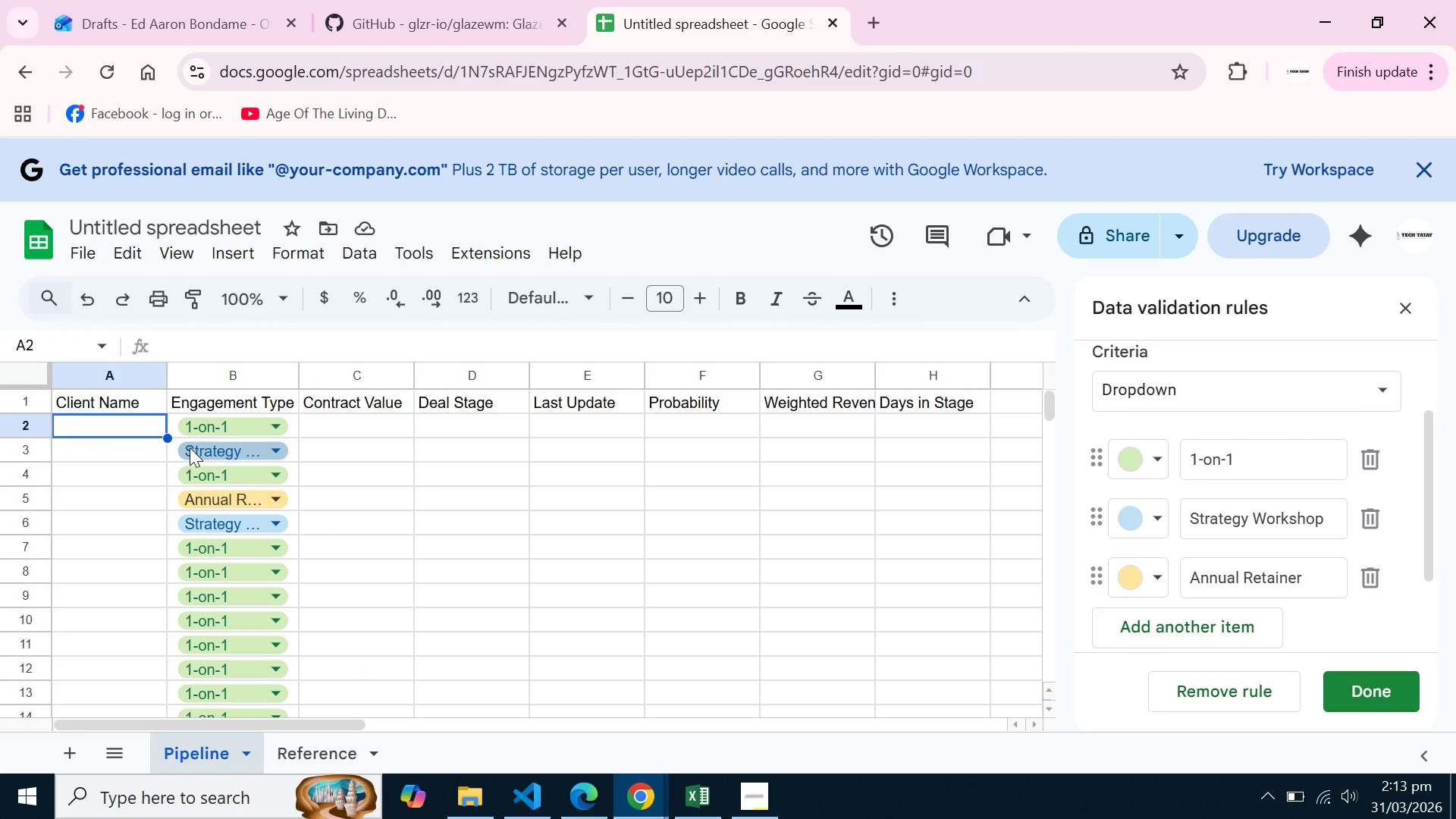 
wait(8.41)
 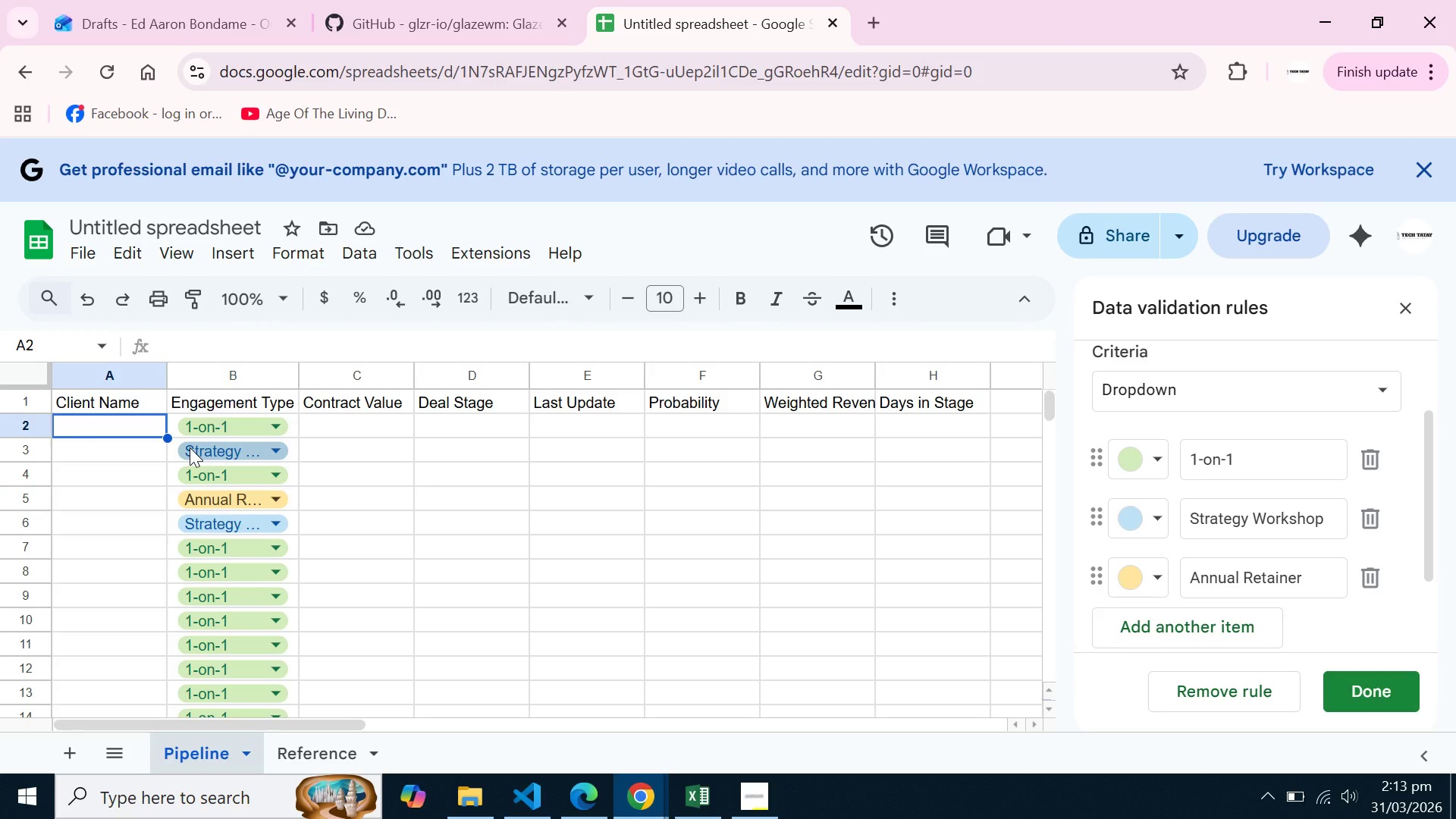 
left_click([351, 411])
 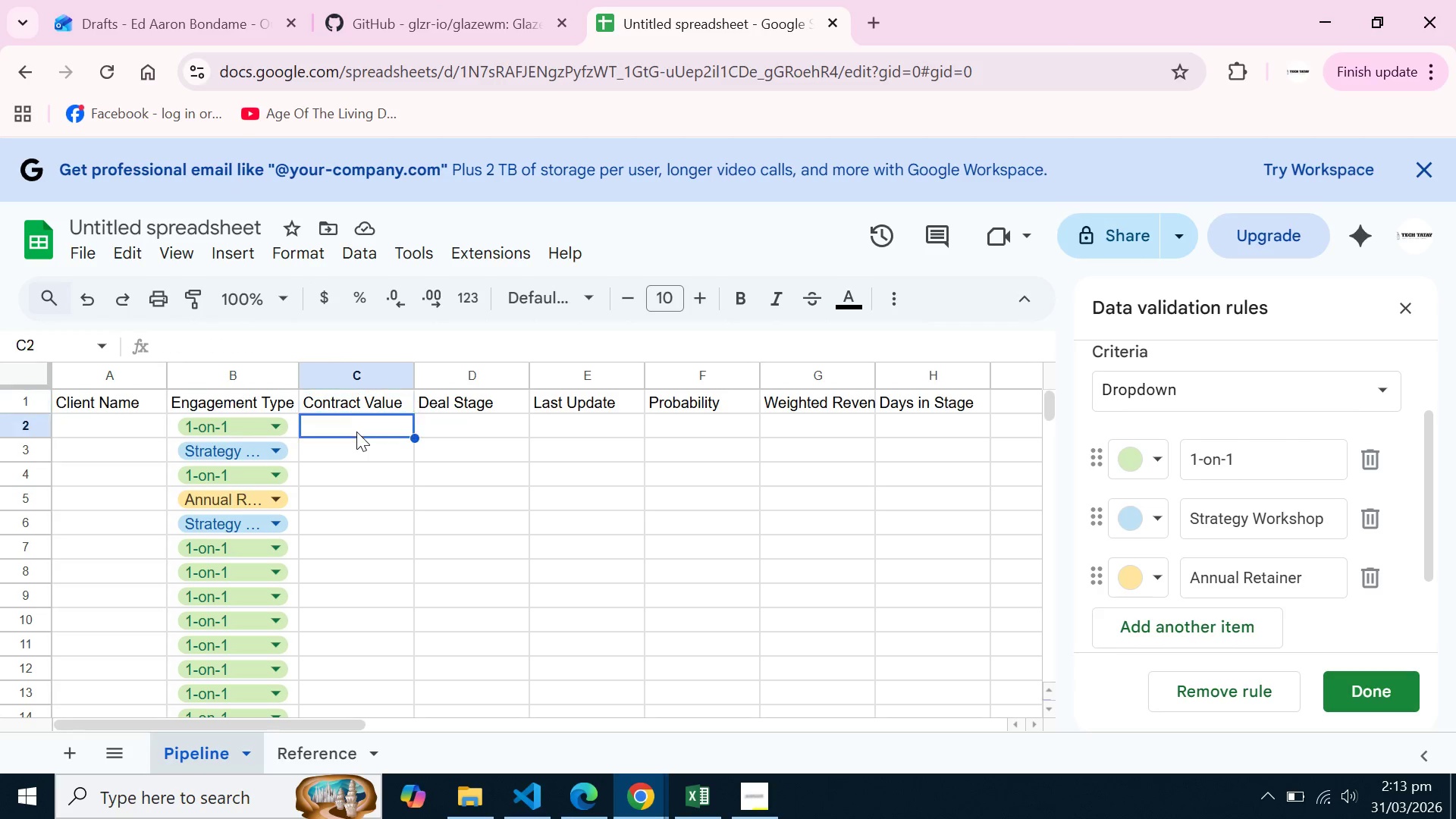 
left_click([356, 431])
 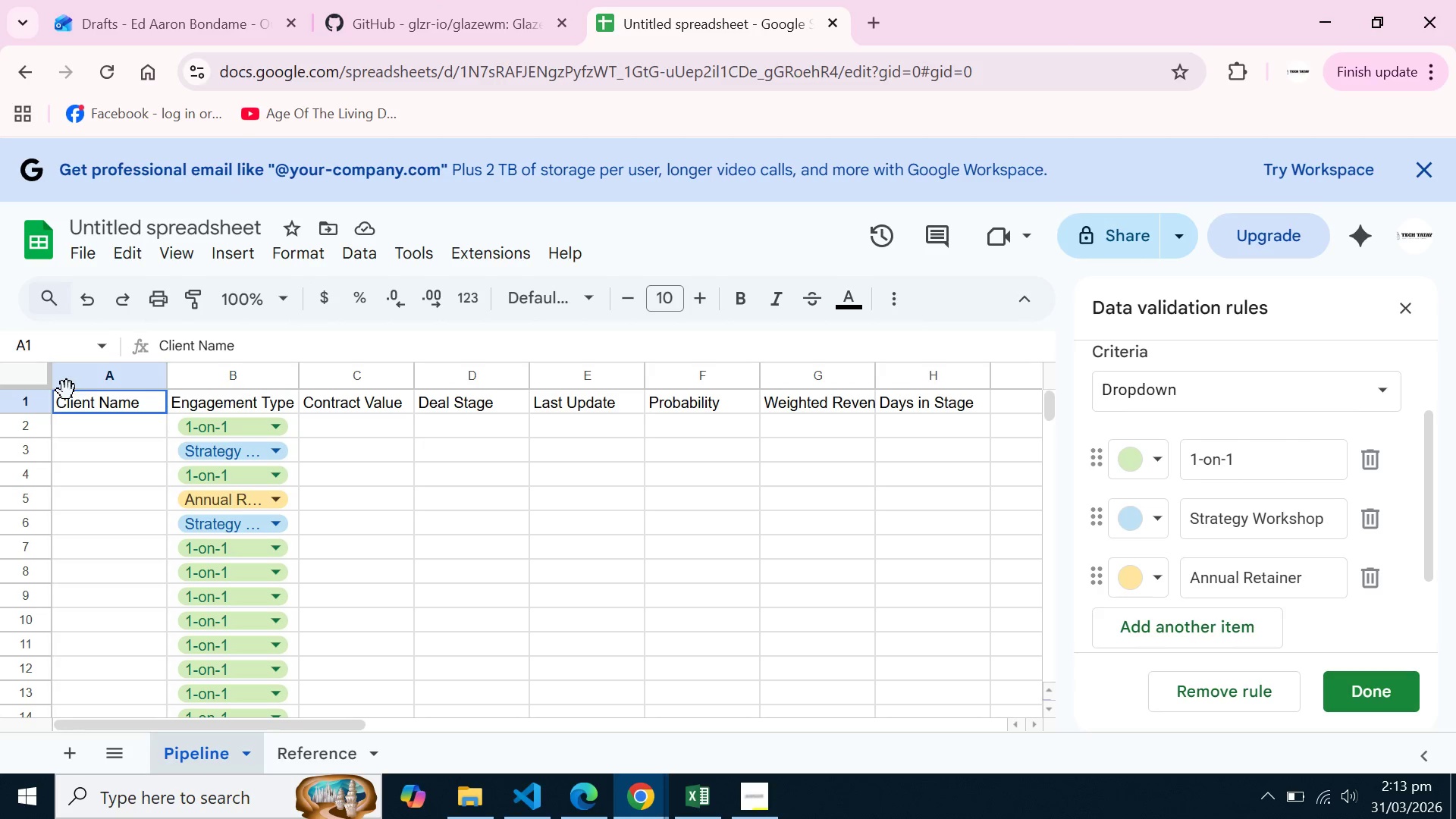 
left_click_drag(start_coordinate=[67, 391], to_coordinate=[957, 397])
 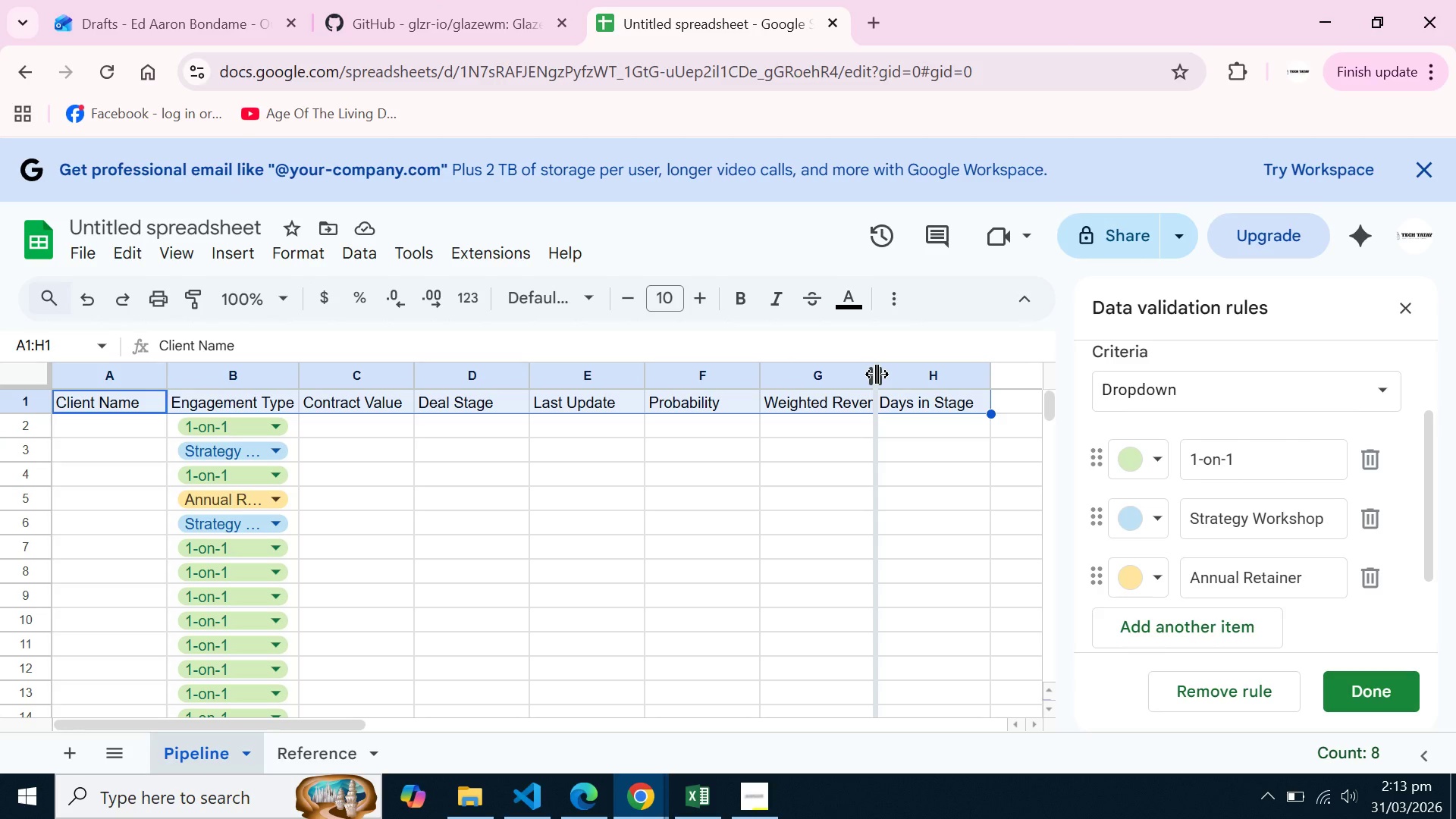 
double_click([877, 374])
 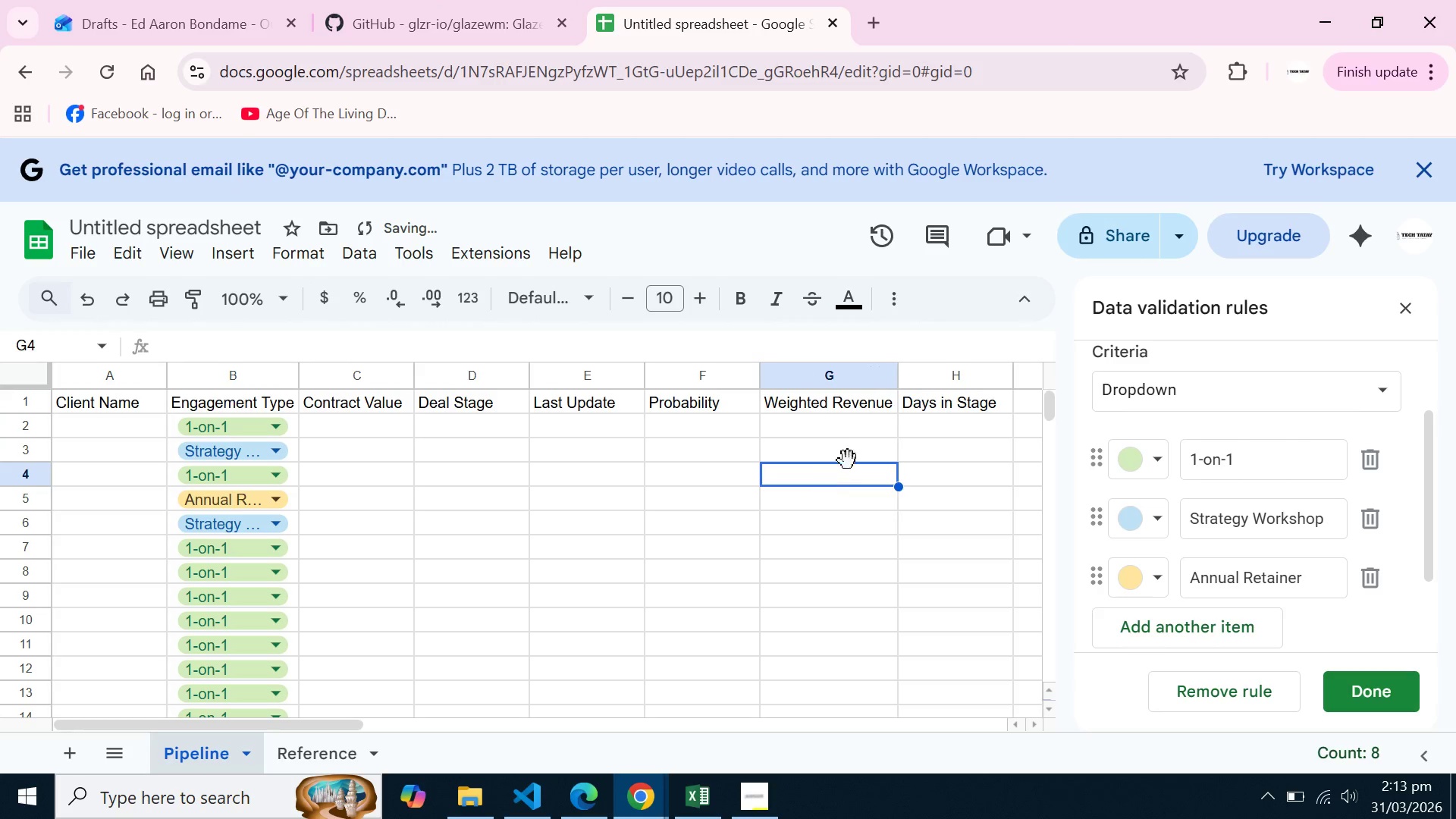 
double_click([853, 457])
 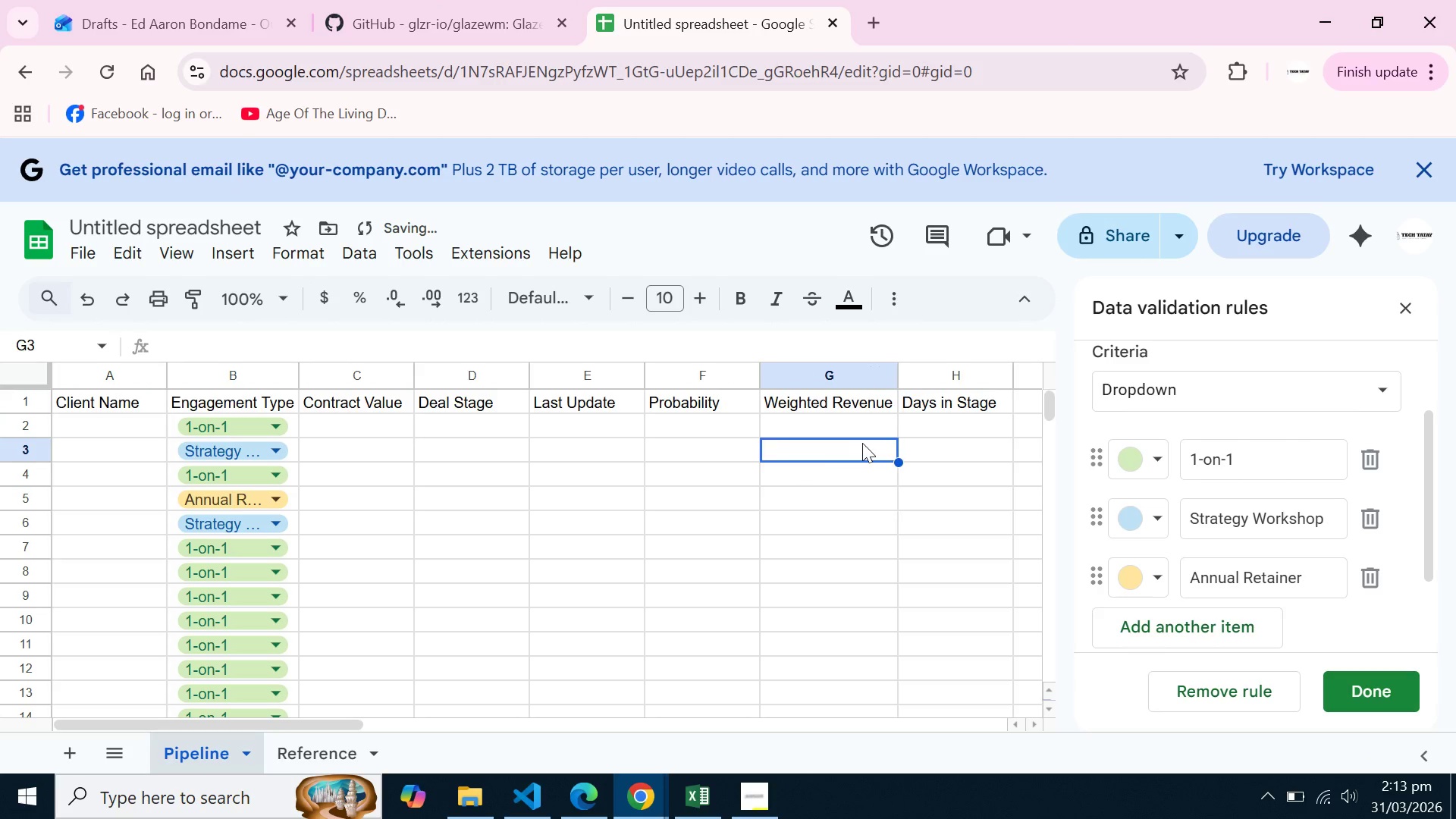 
triple_click([862, 443])
 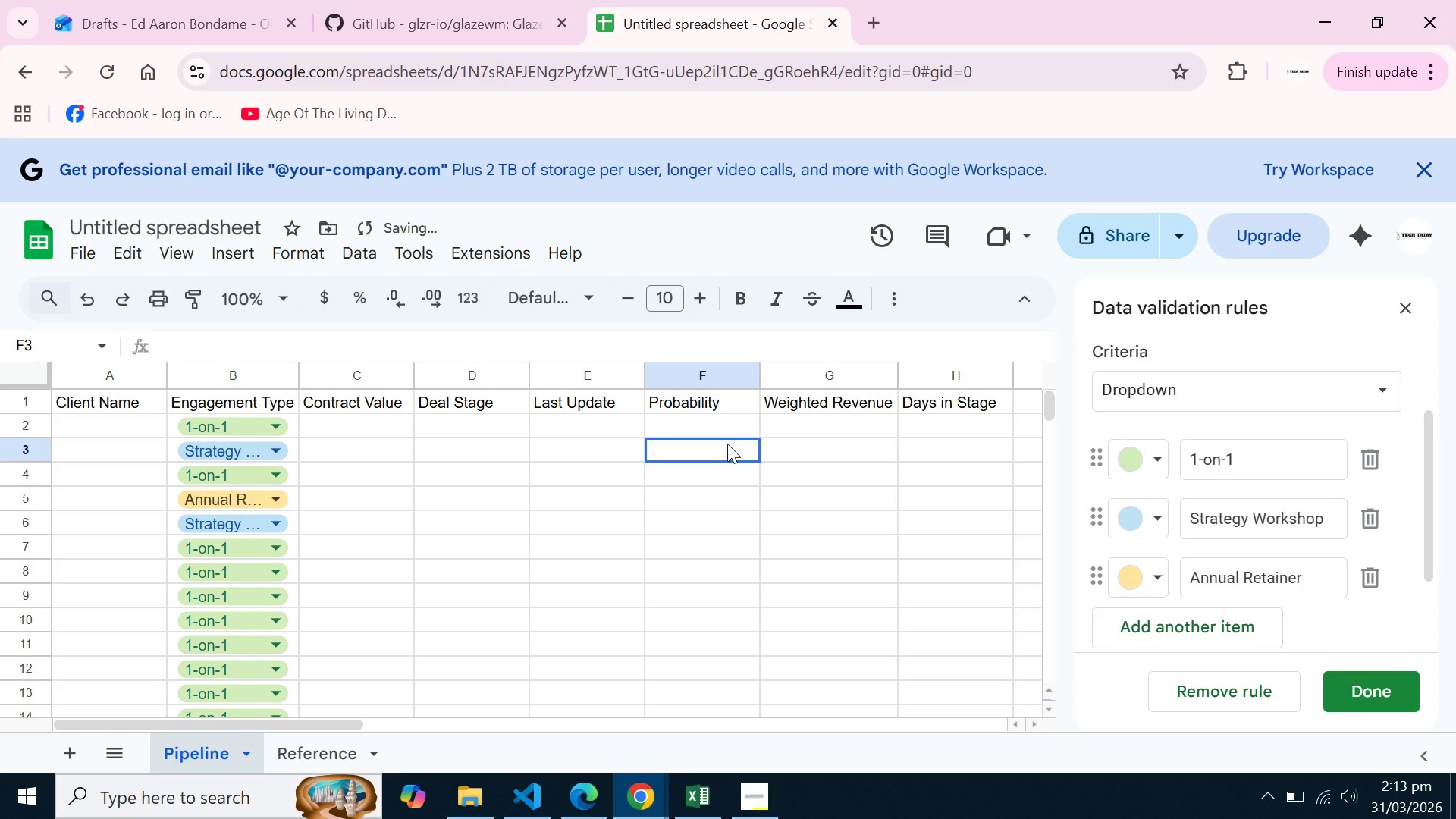 
left_click([727, 444])
 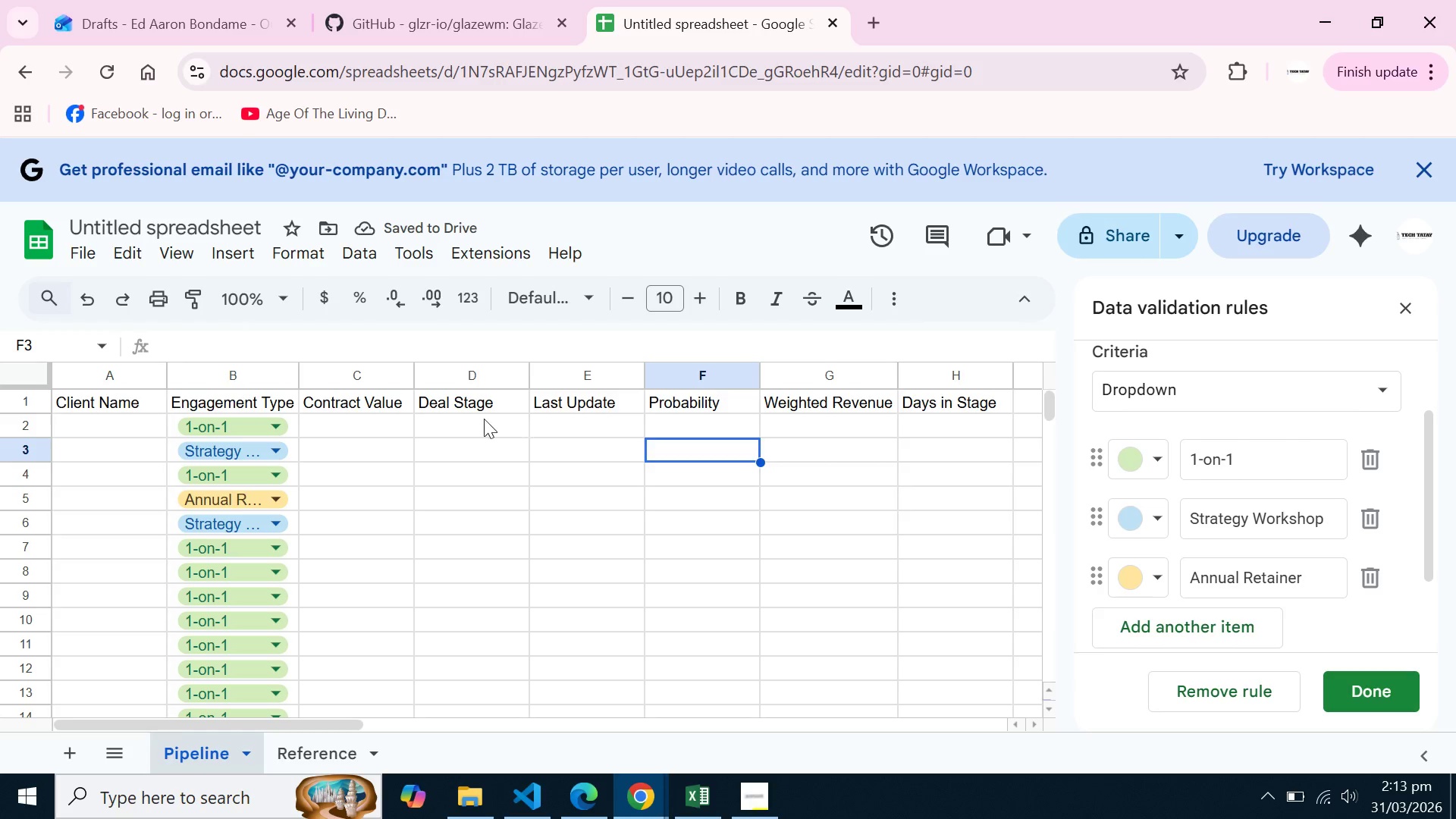 
left_click([484, 419])
 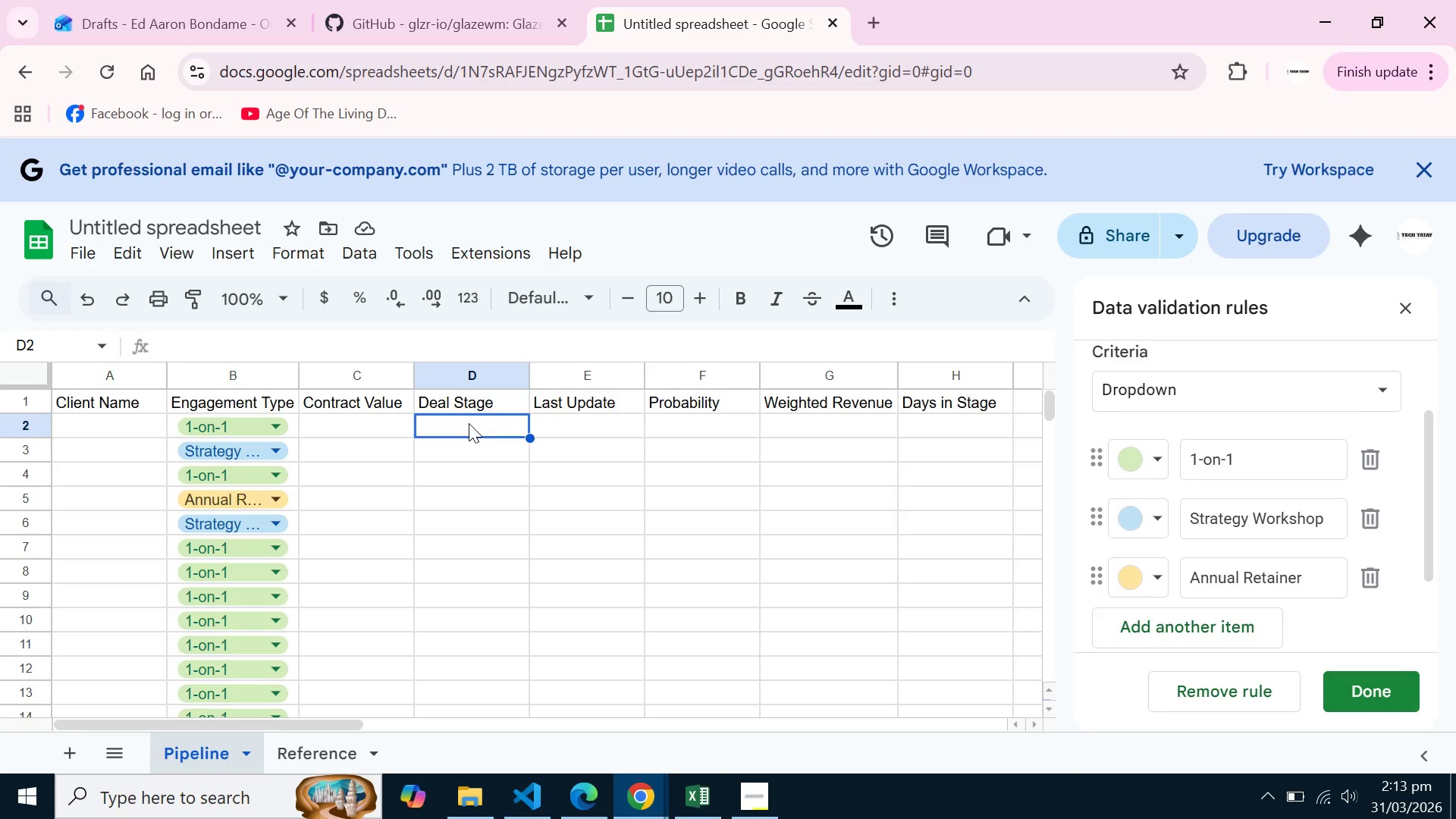 
wait(10.22)
 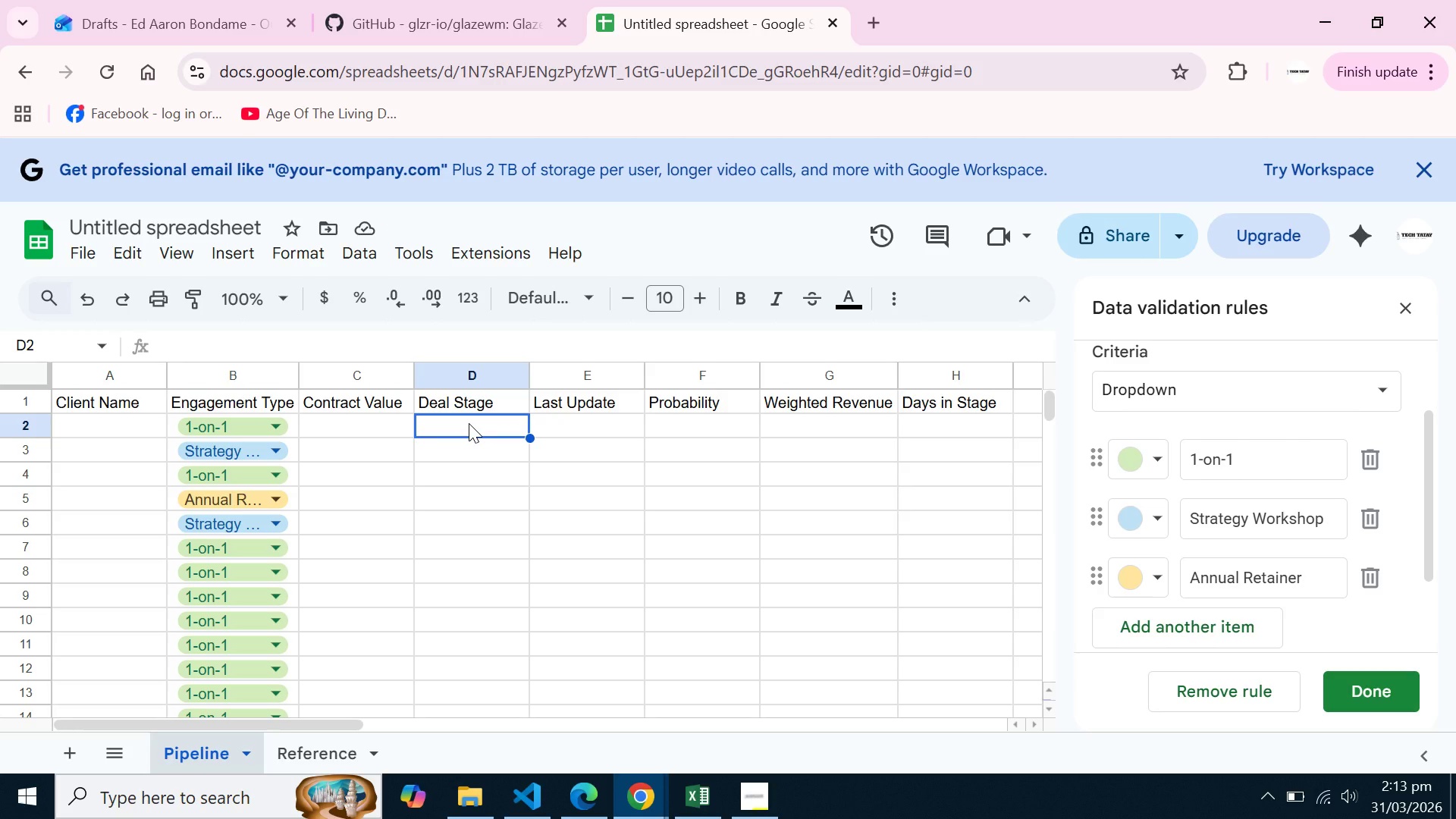 
left_click([724, 423])
 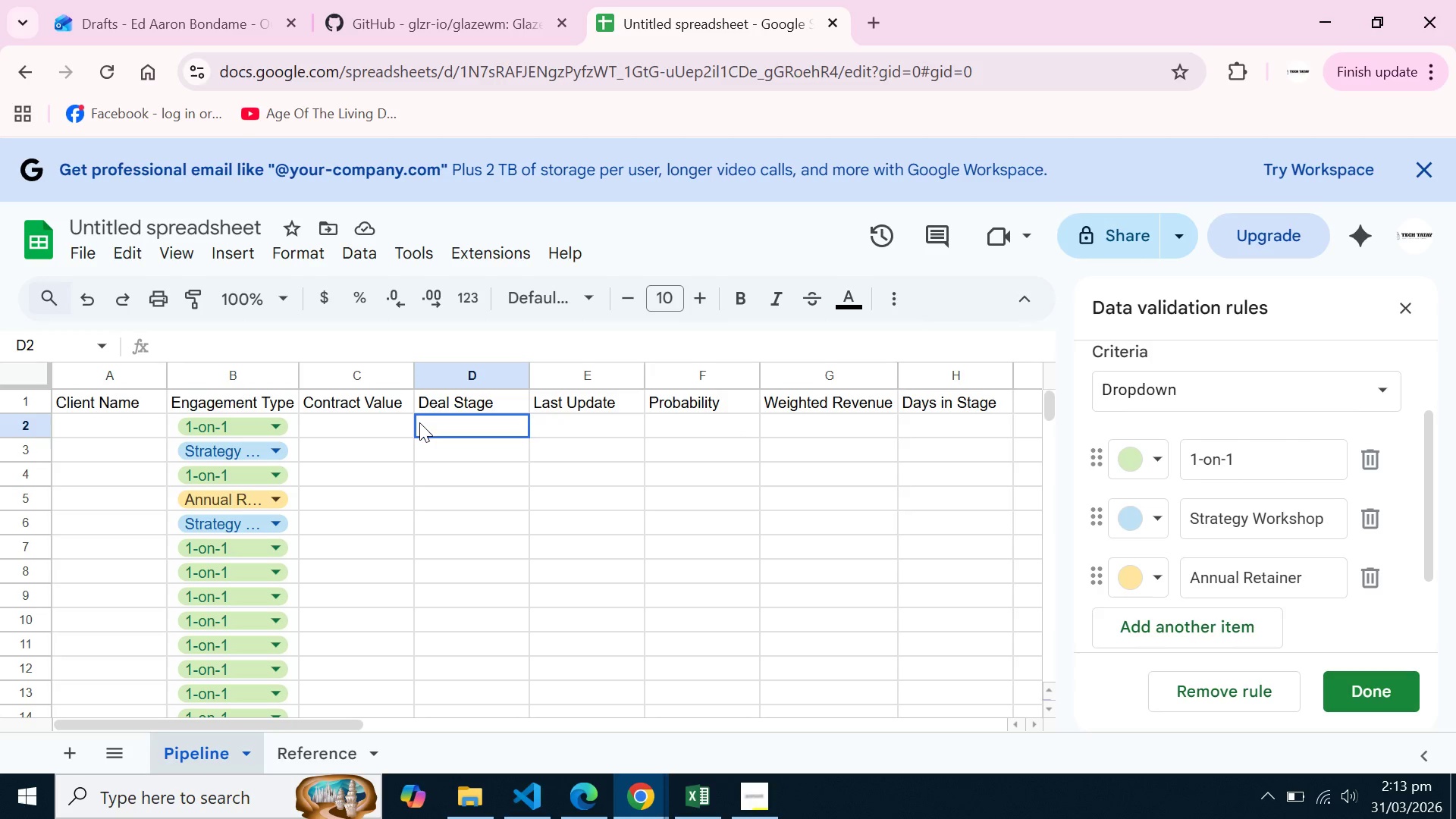 
left_click([419, 422])
 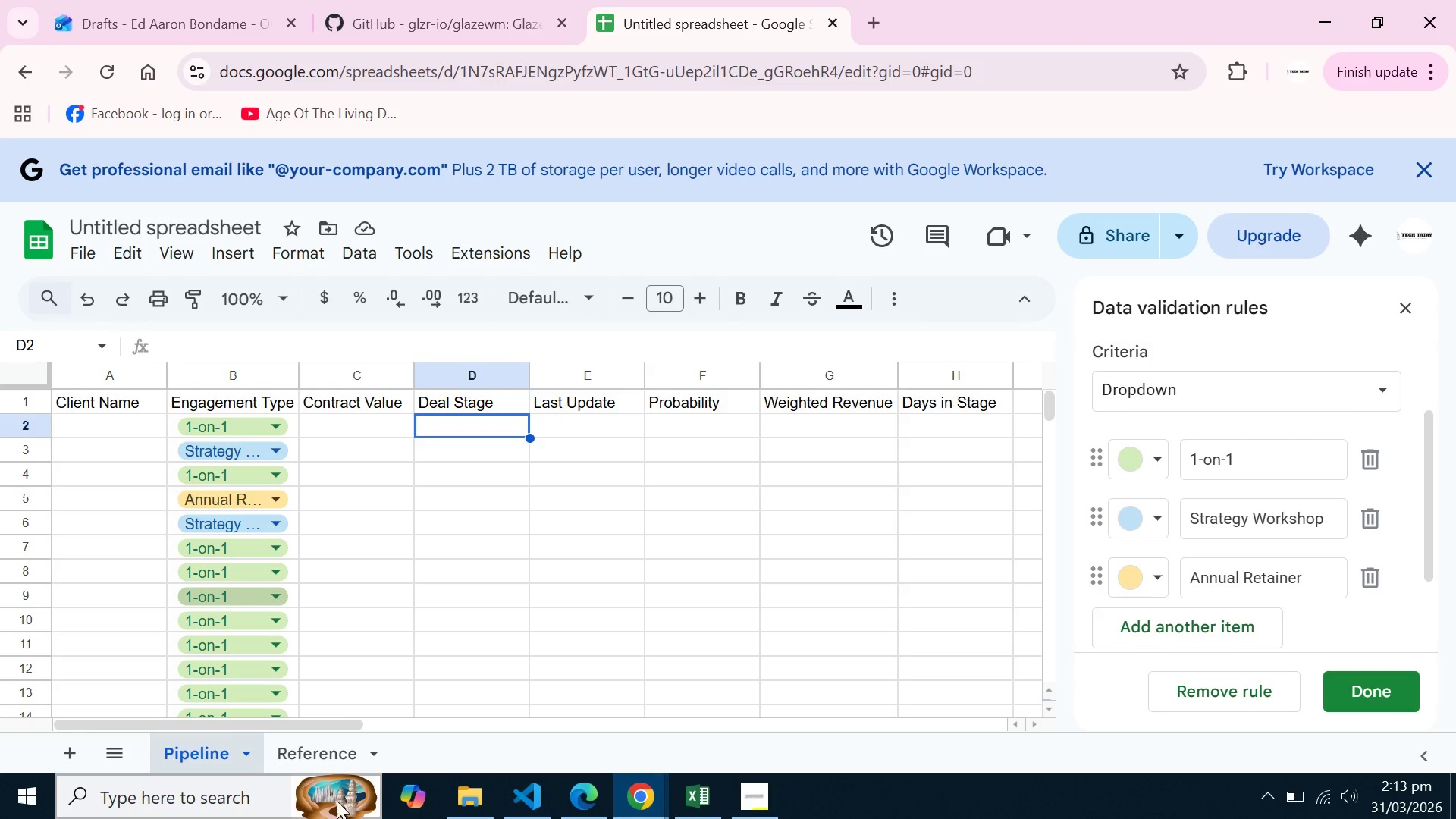 
left_click([344, 739])
 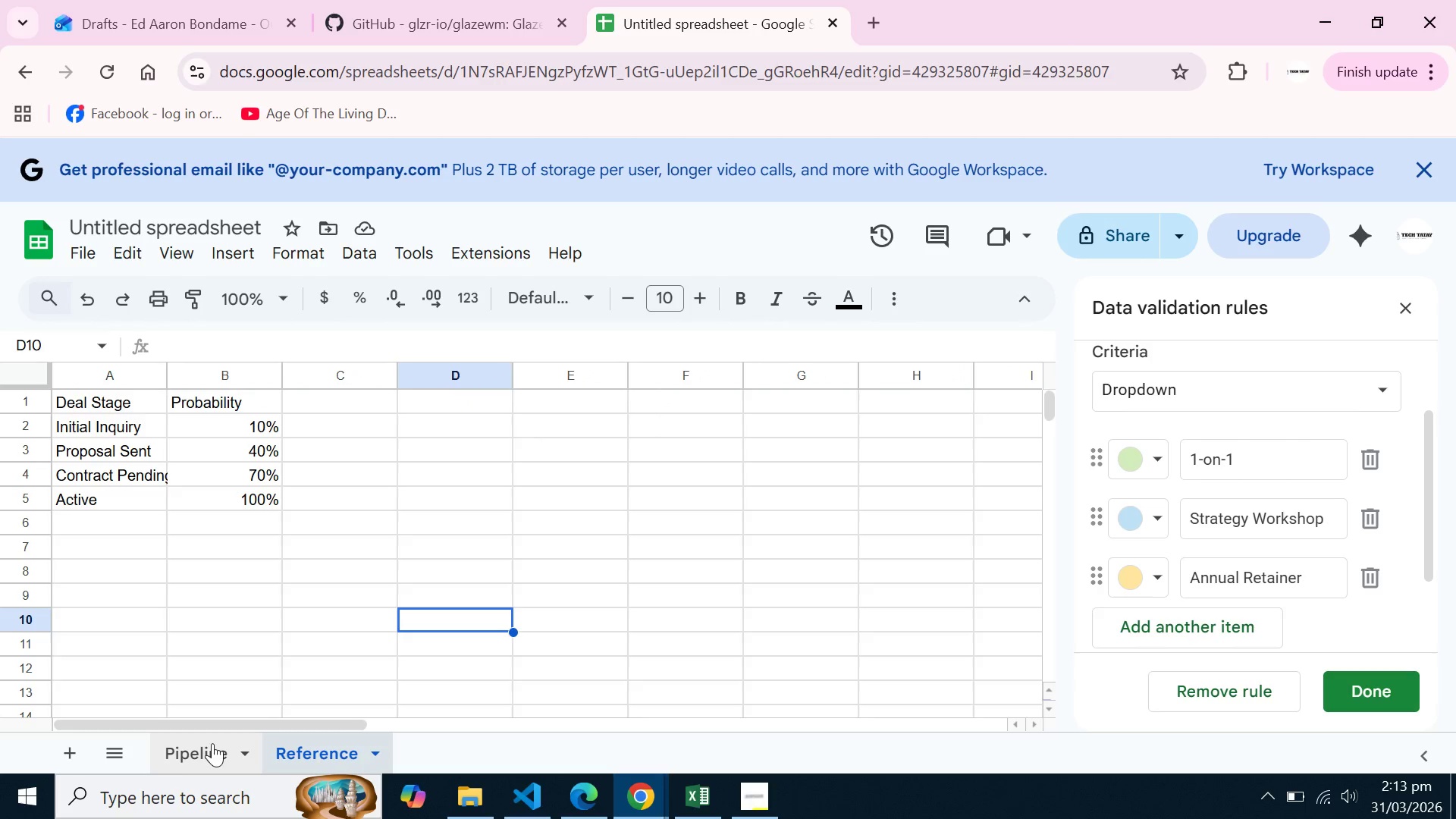 
left_click([200, 748])
 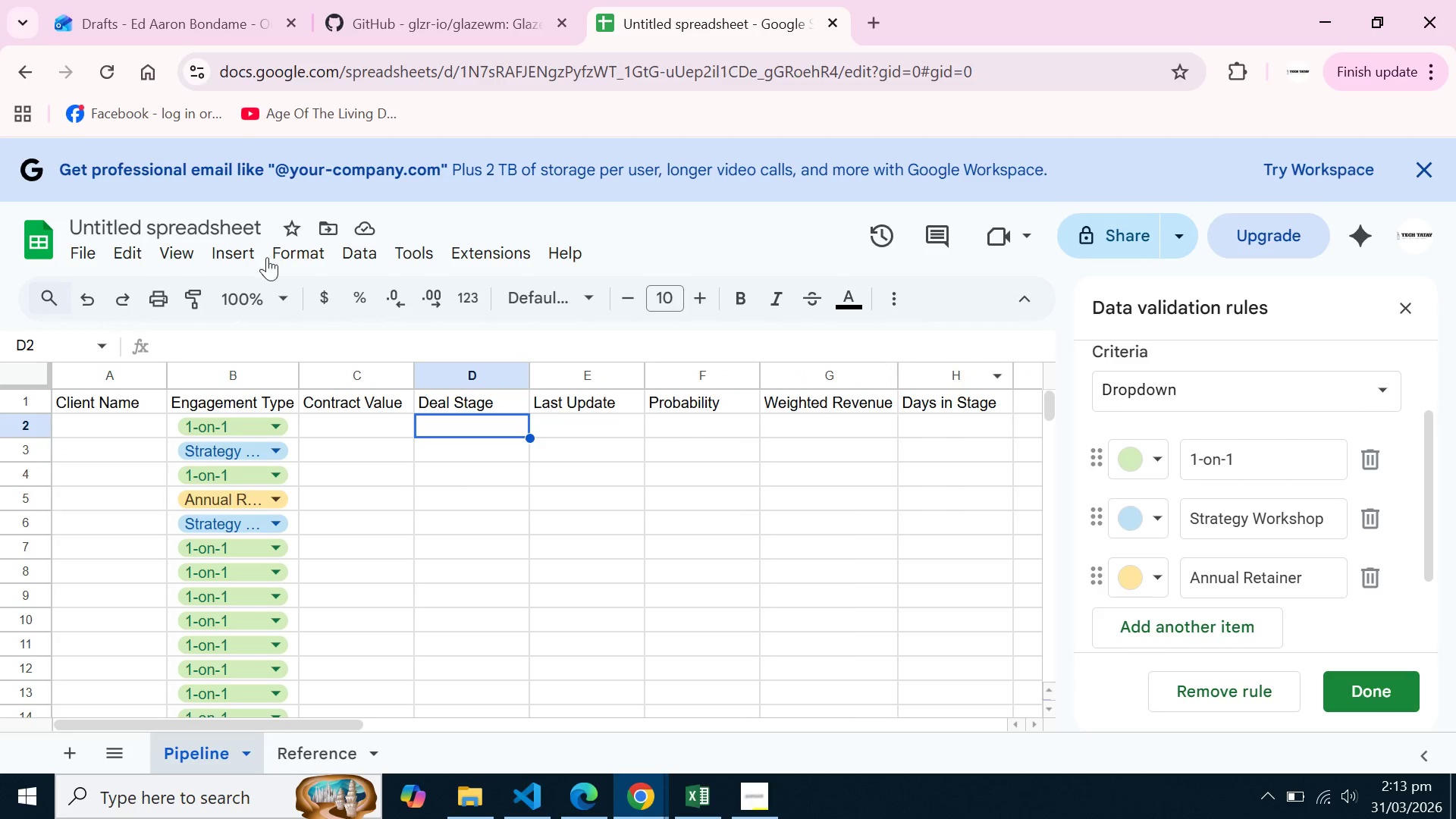 
left_click([230, 262])
 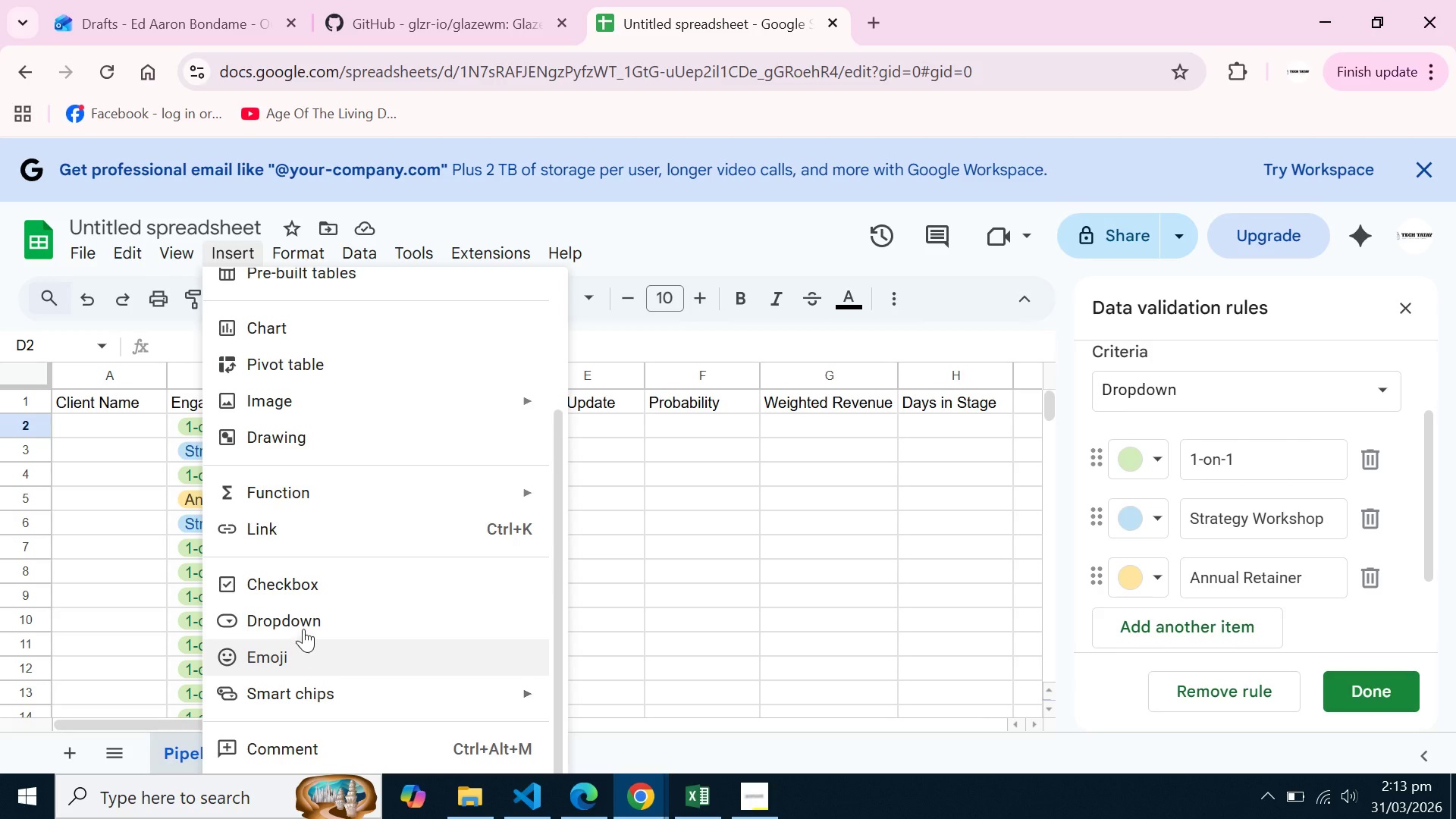 
left_click([306, 617])
 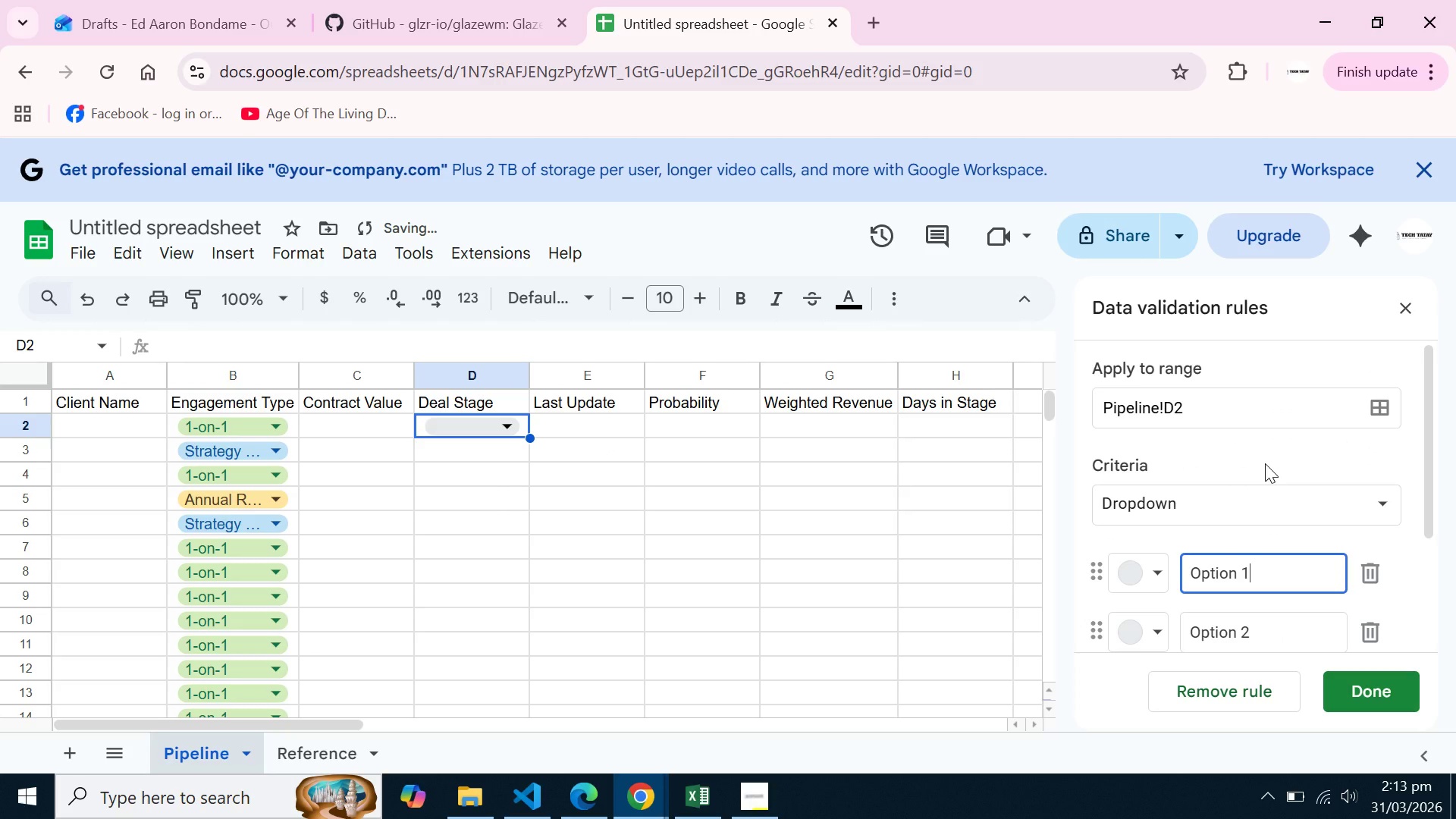 
scroll: coordinate [1265, 463], scroll_direction: up, amount: 1.0
 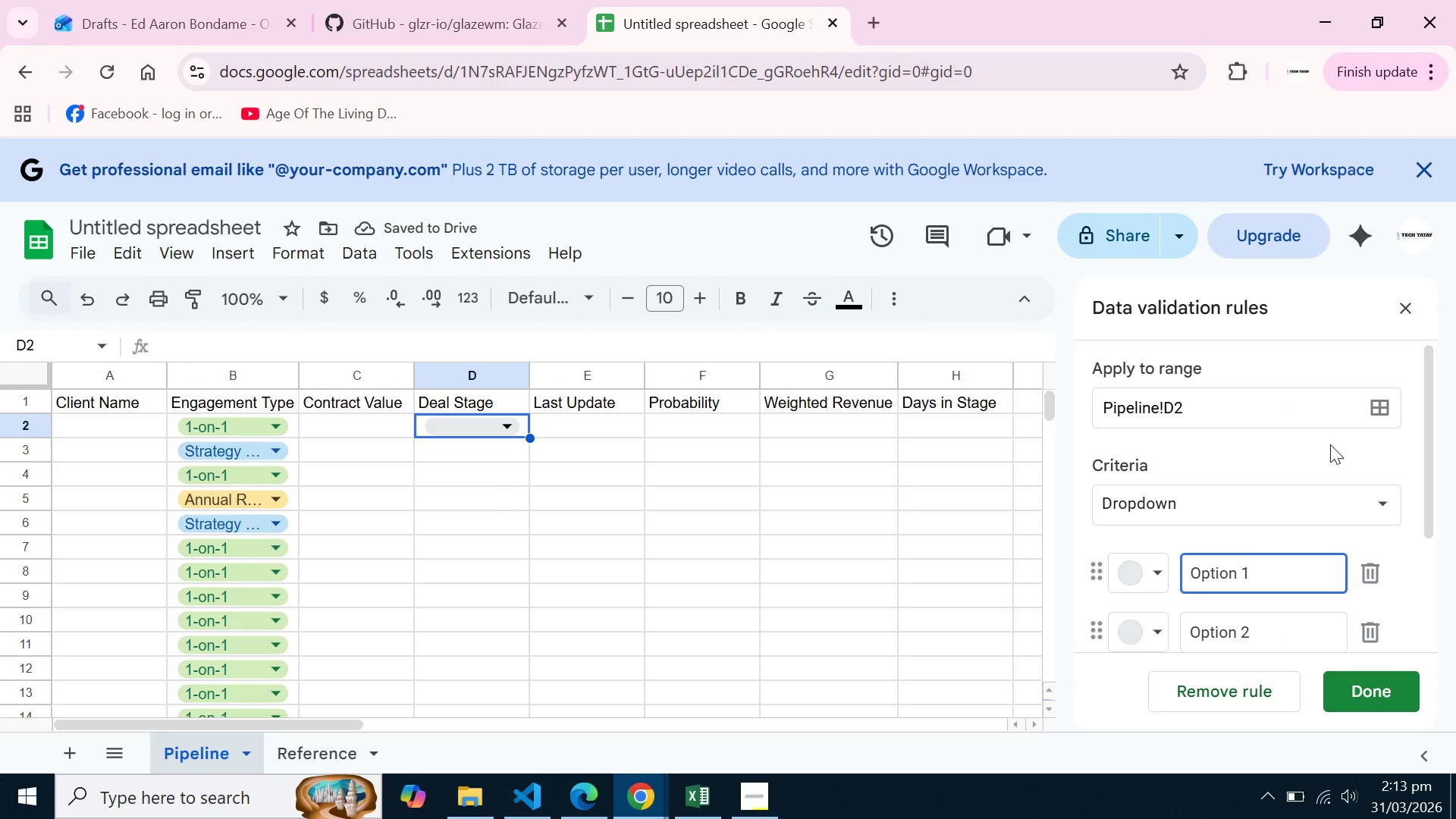 
scroll: coordinate [1334, 457], scroll_direction: down, amount: 2.0
 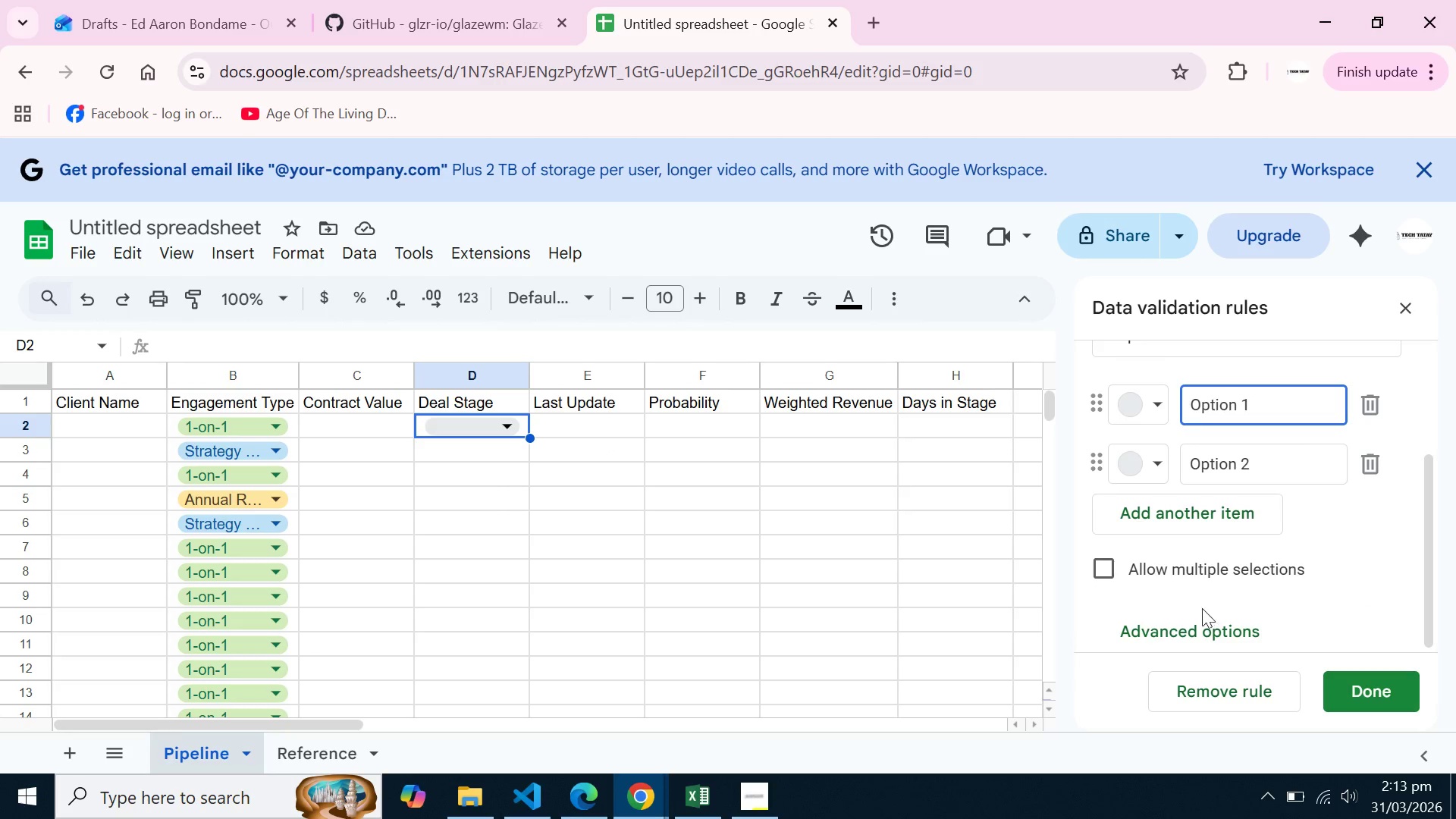 
left_click([1180, 629])
 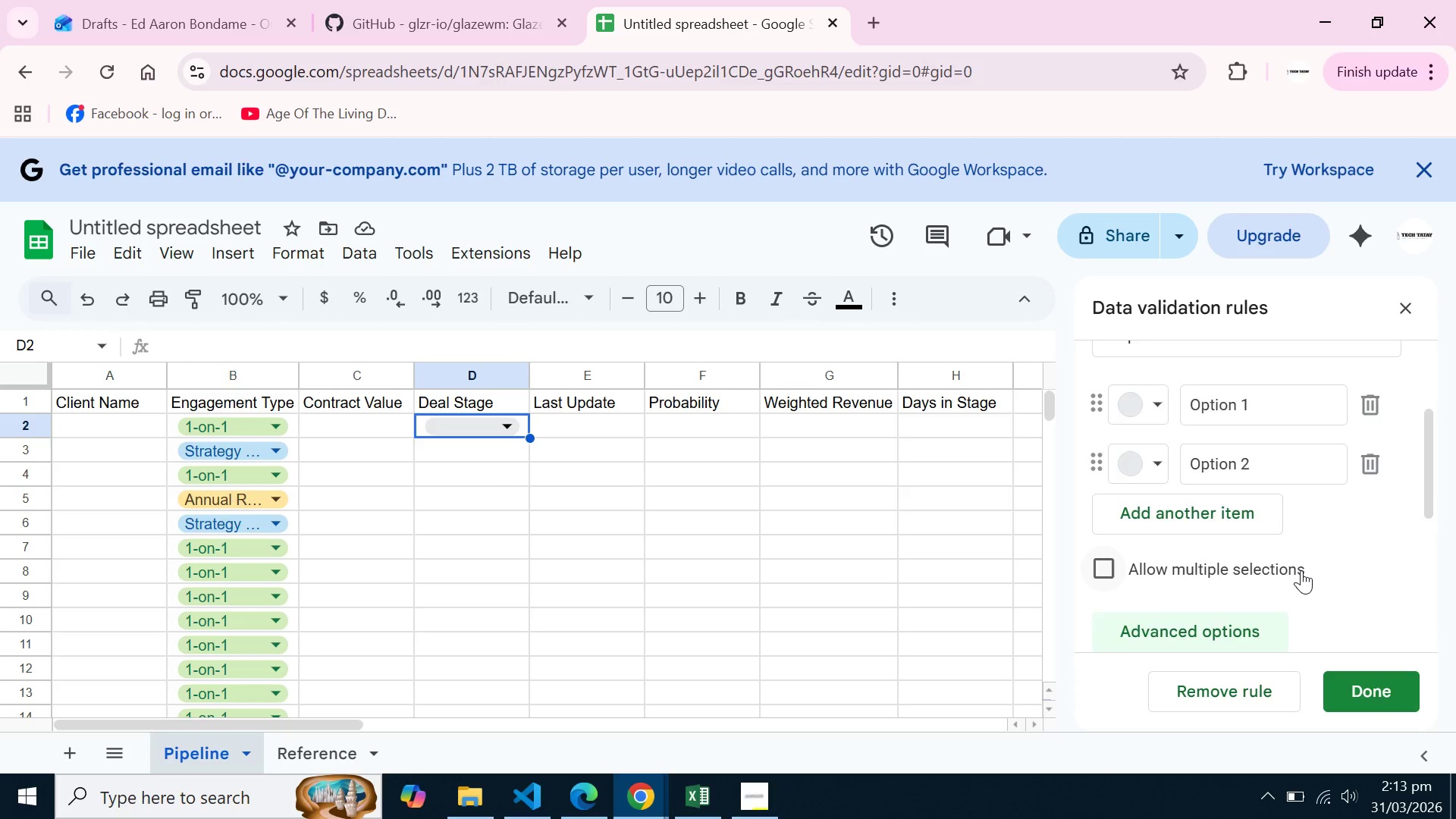 
scroll: coordinate [1292, 541], scroll_direction: down, amount: 3.0
 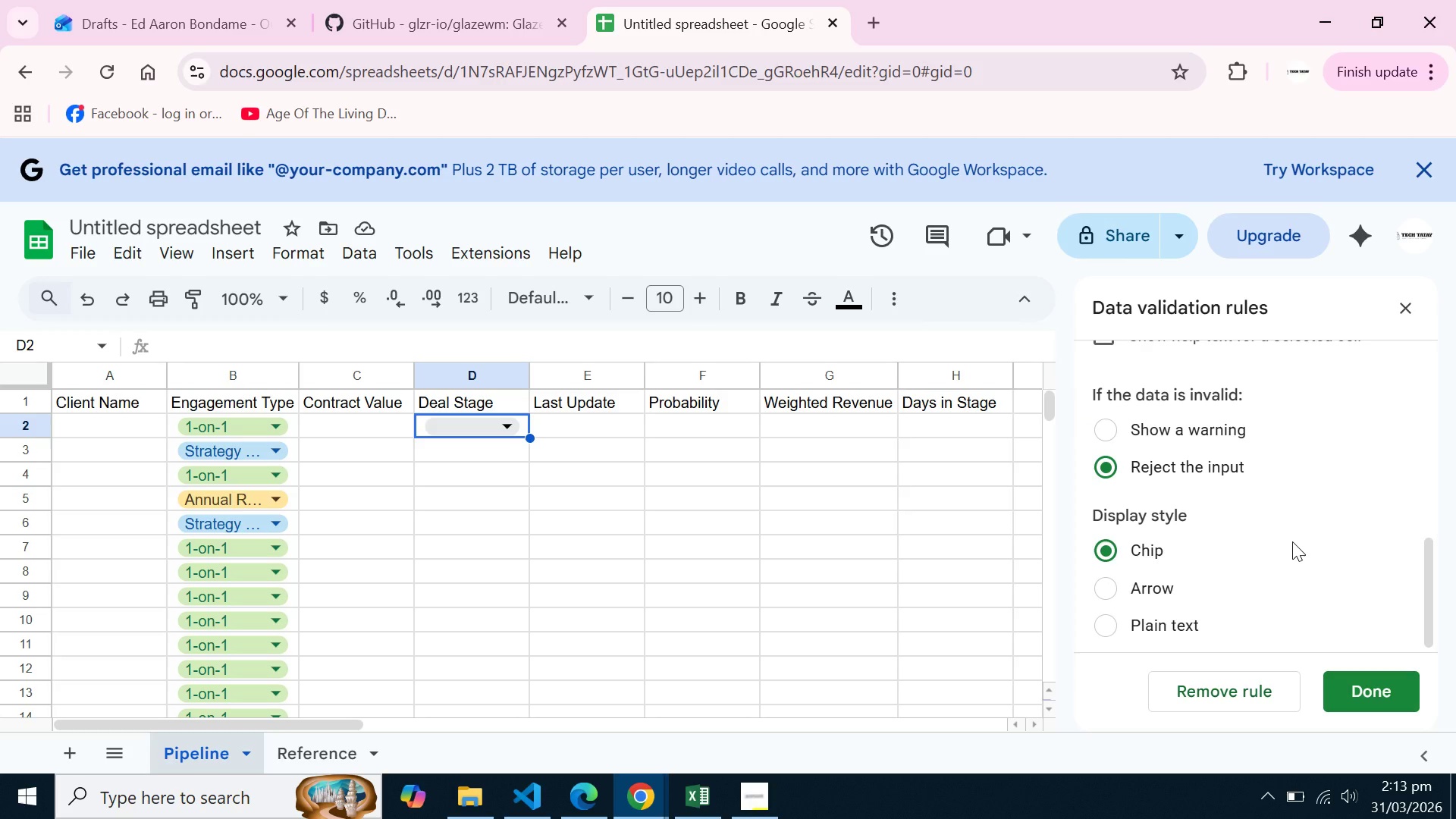 
scroll: coordinate [1322, 538], scroll_direction: up, amount: 3.0
 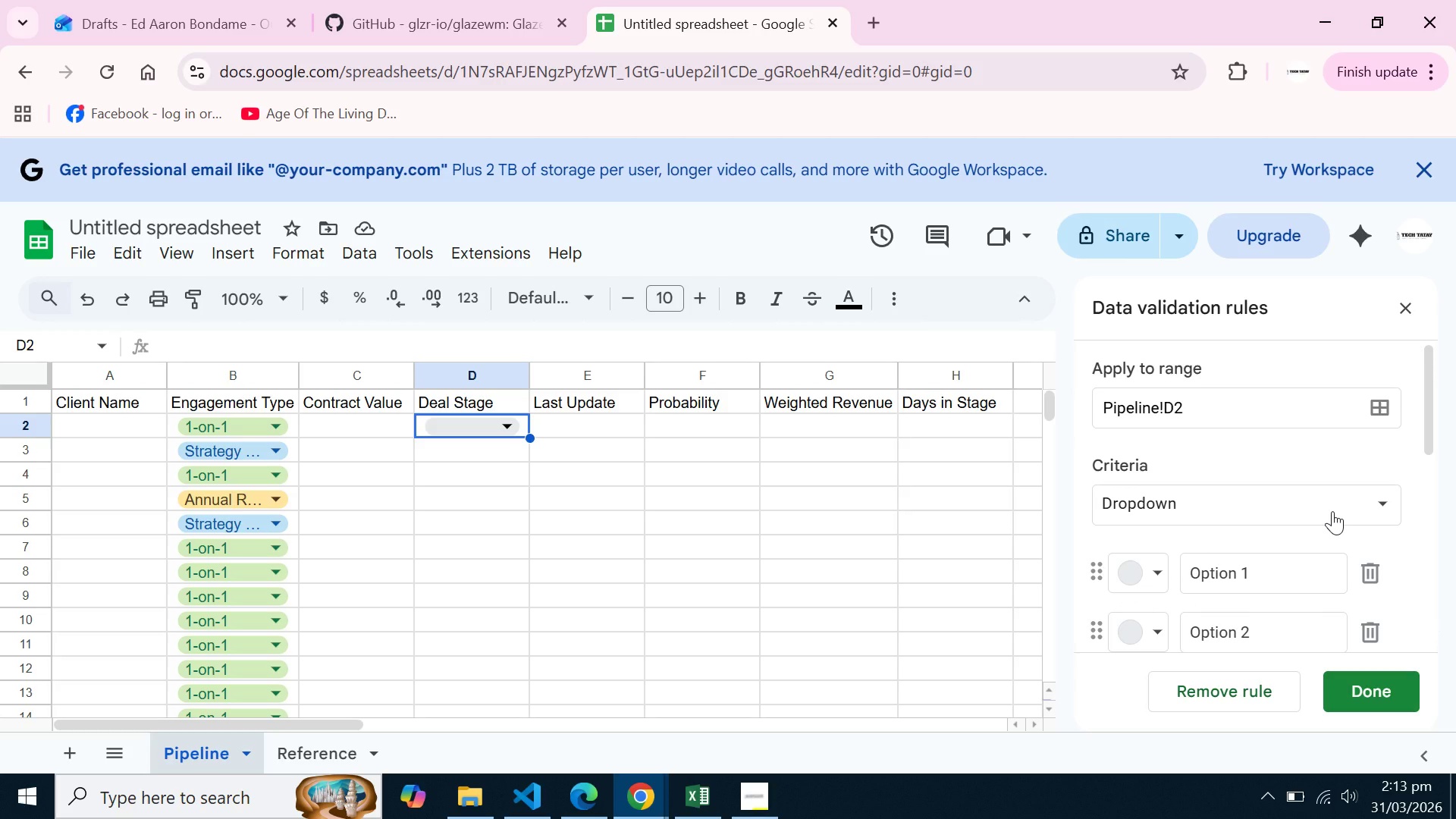 
wait(5.59)
 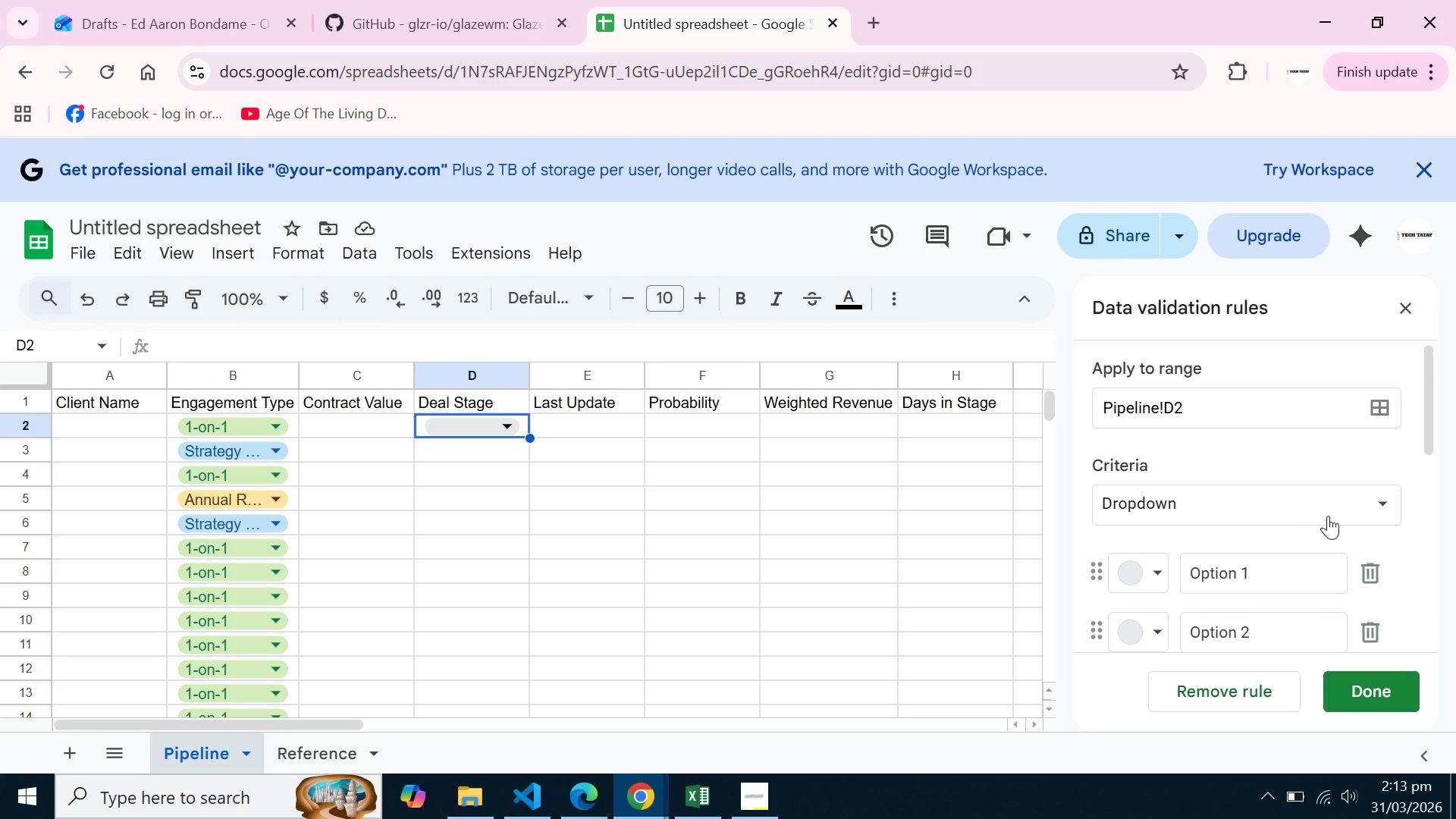 
left_click([1332, 511])
 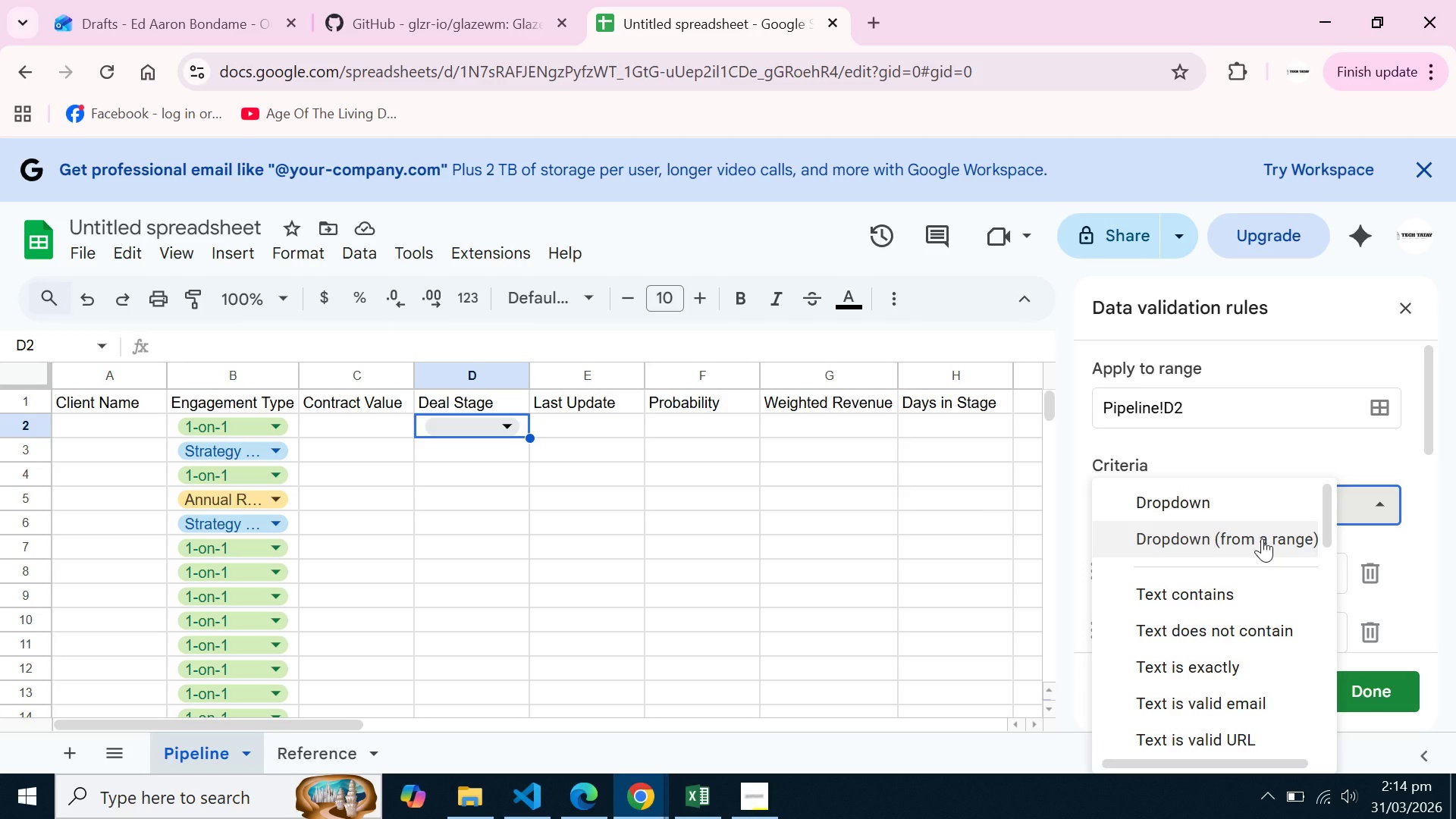 
left_click([1262, 538])
 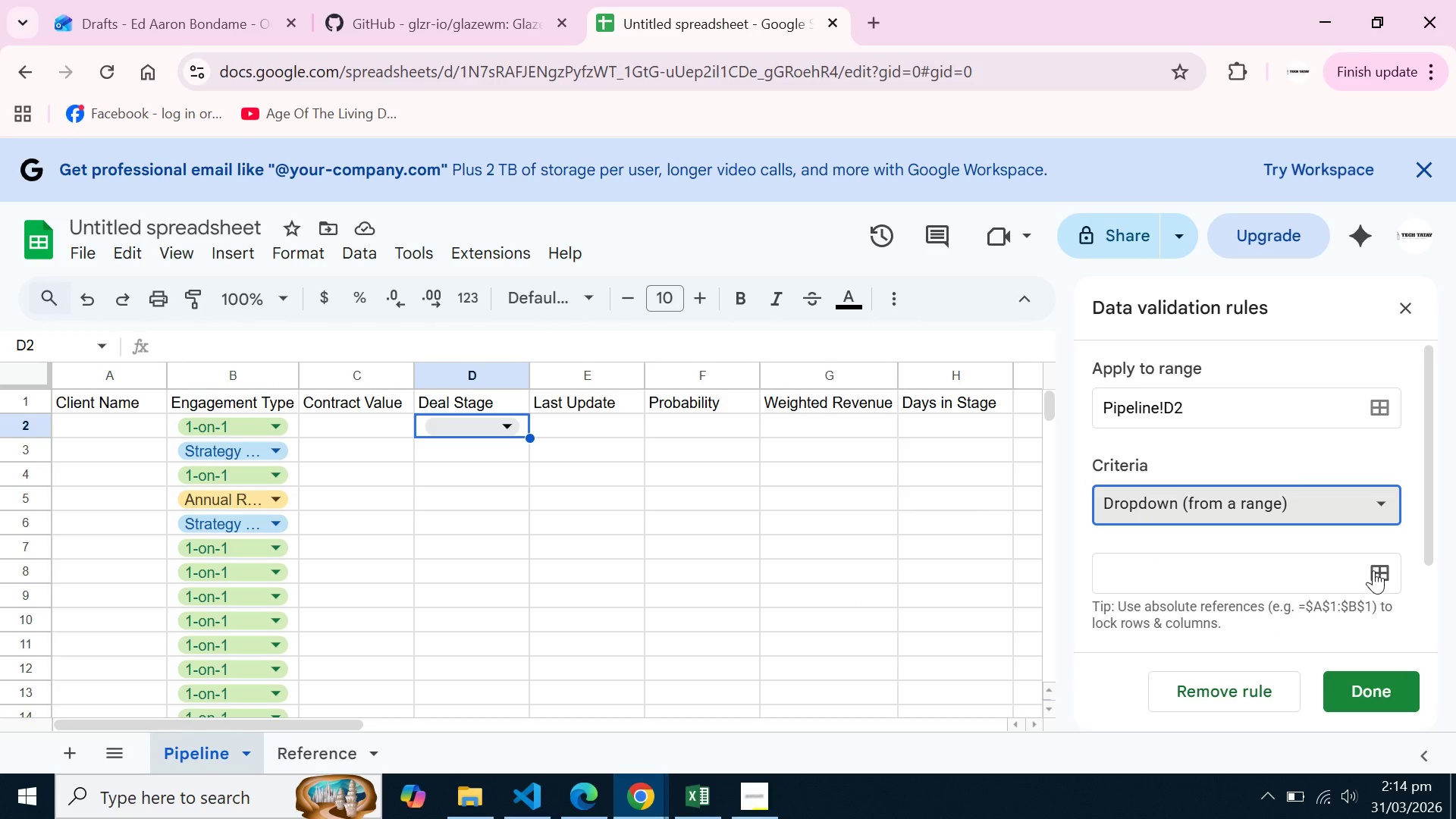 
left_click([1213, 570])
 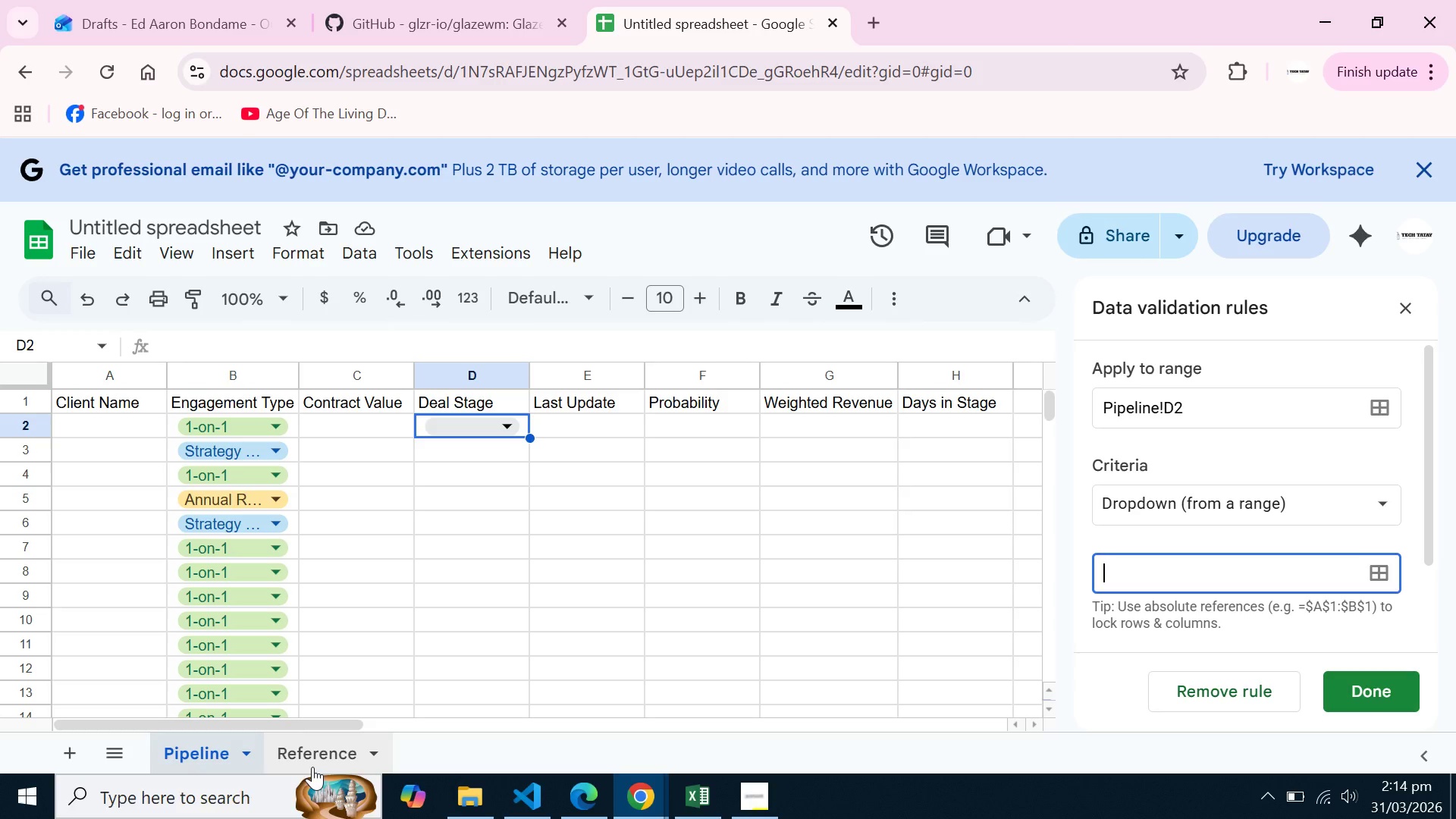 
left_click([312, 767])
 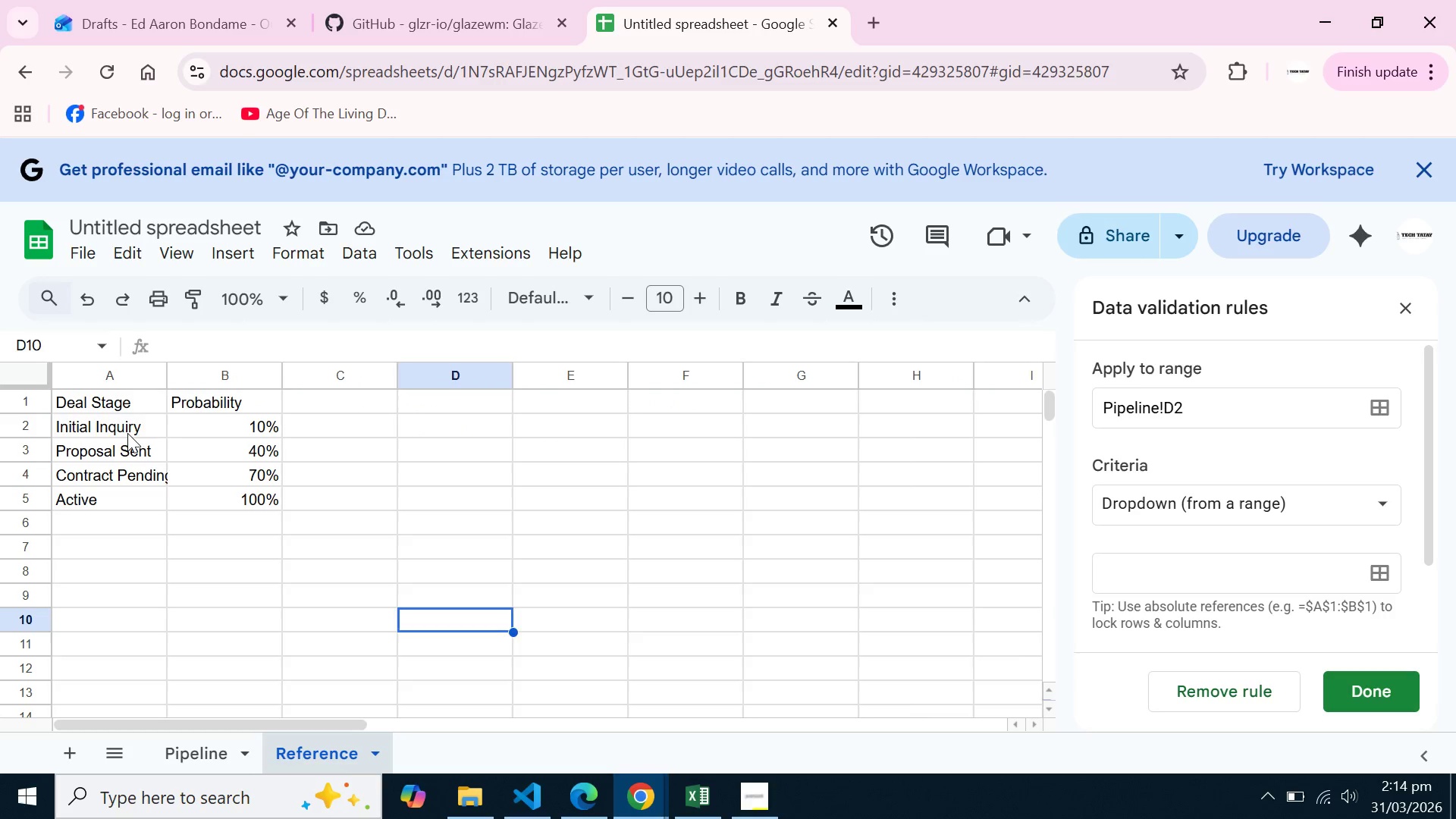 
left_click_drag(start_coordinate=[126, 431], to_coordinate=[112, 510])
 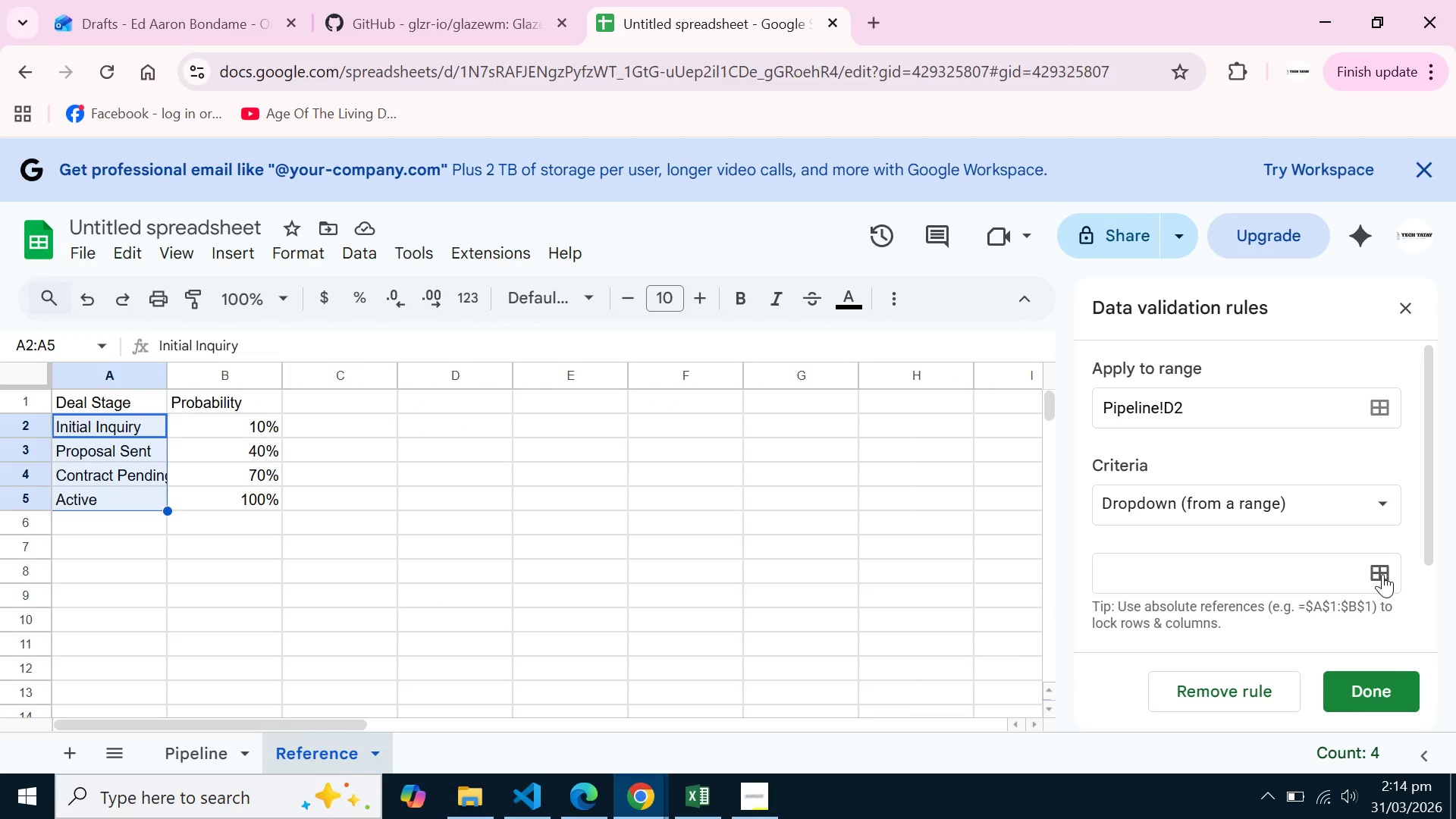 
left_click([1382, 574])
 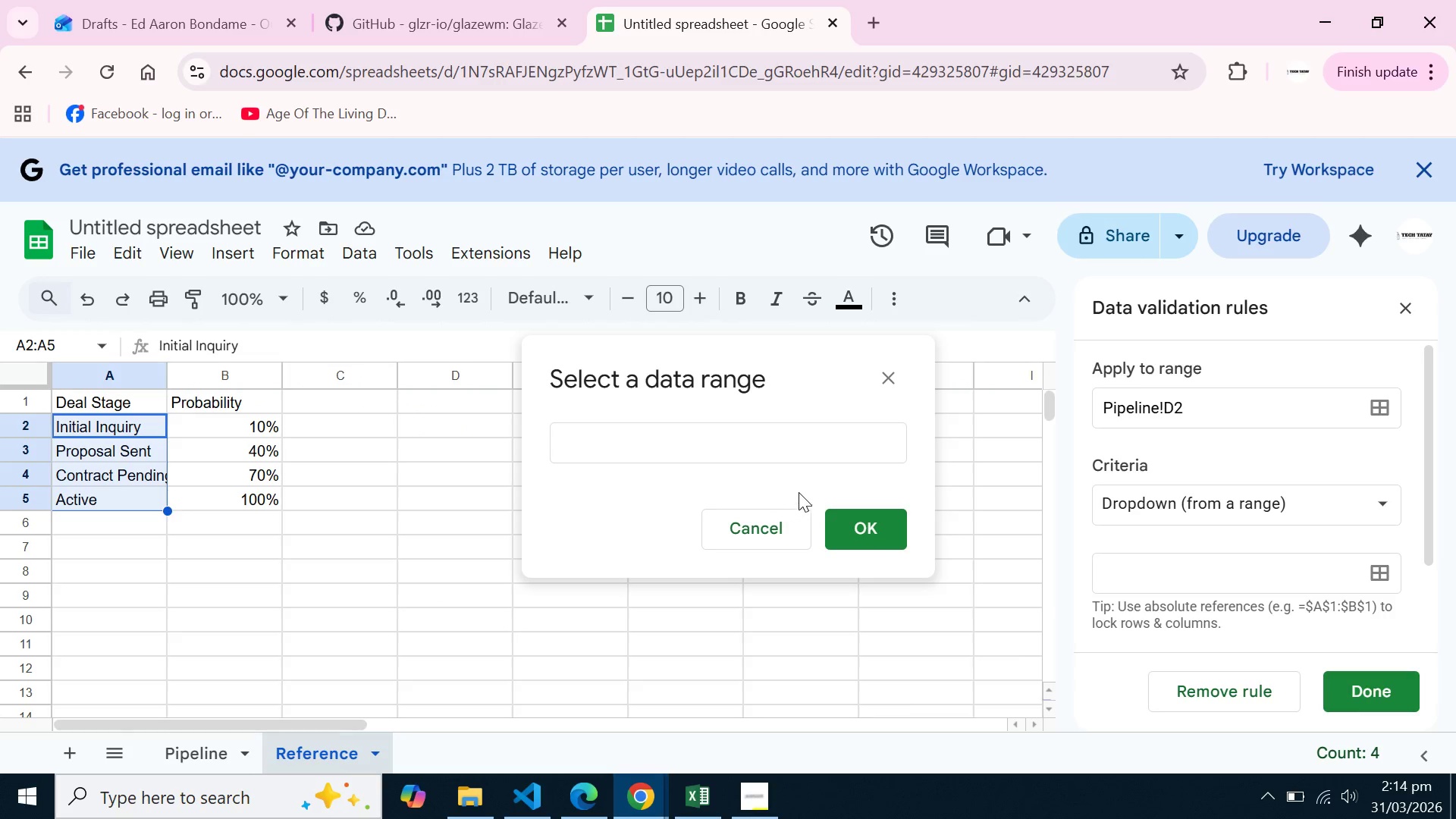 
left_click([754, 442])
 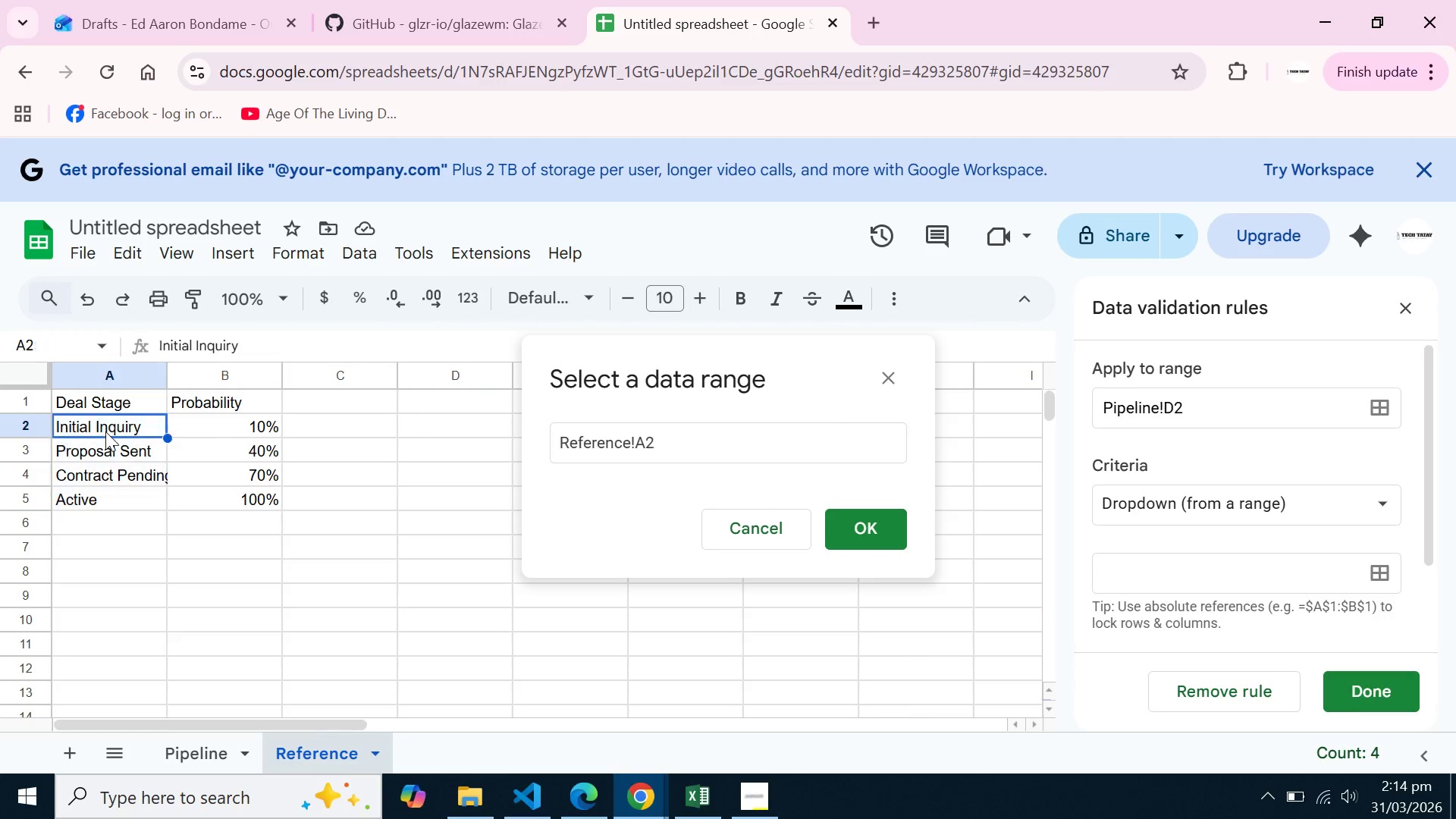 
left_click_drag(start_coordinate=[105, 431], to_coordinate=[110, 492])
 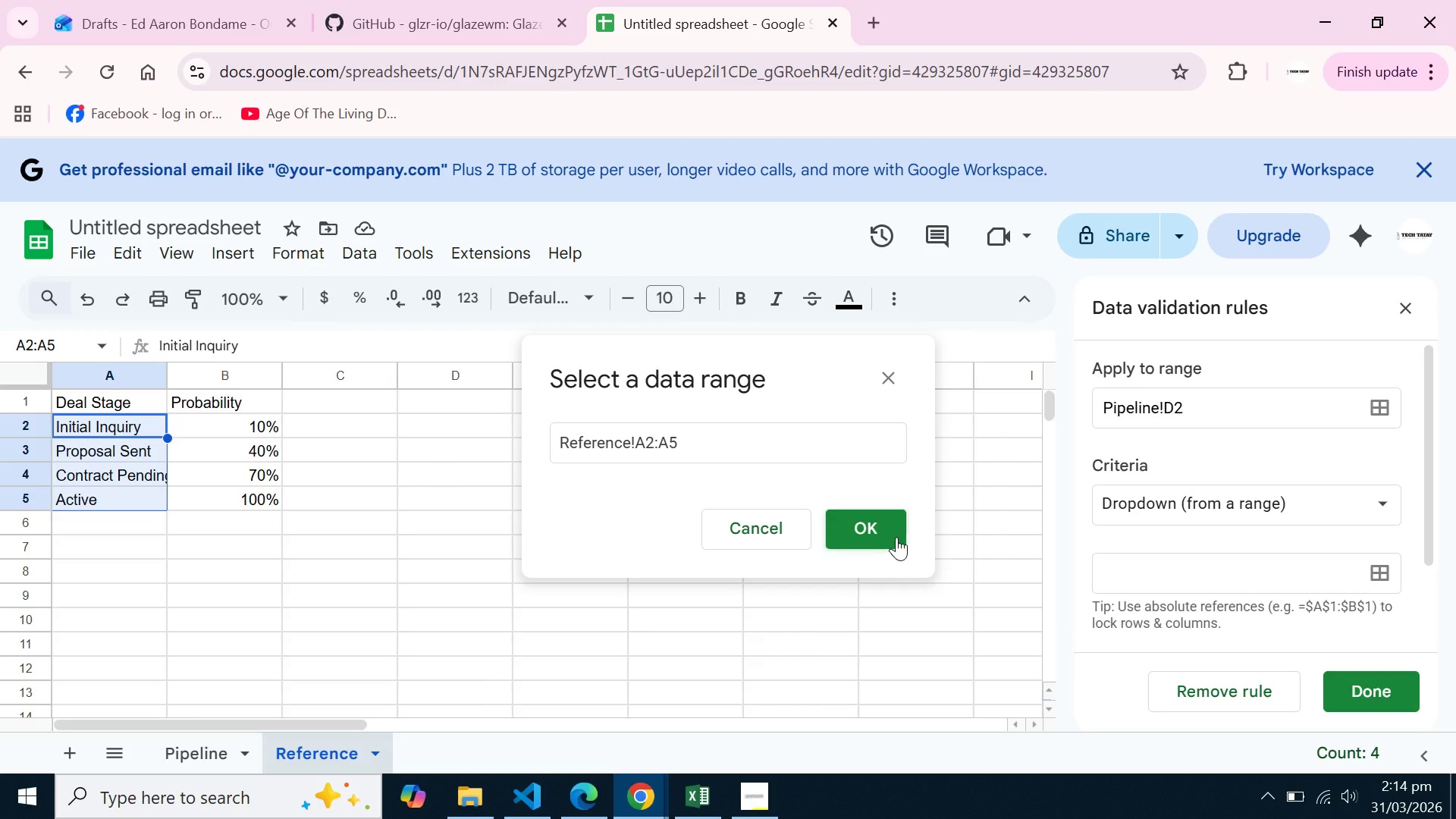 
left_click([896, 536])
 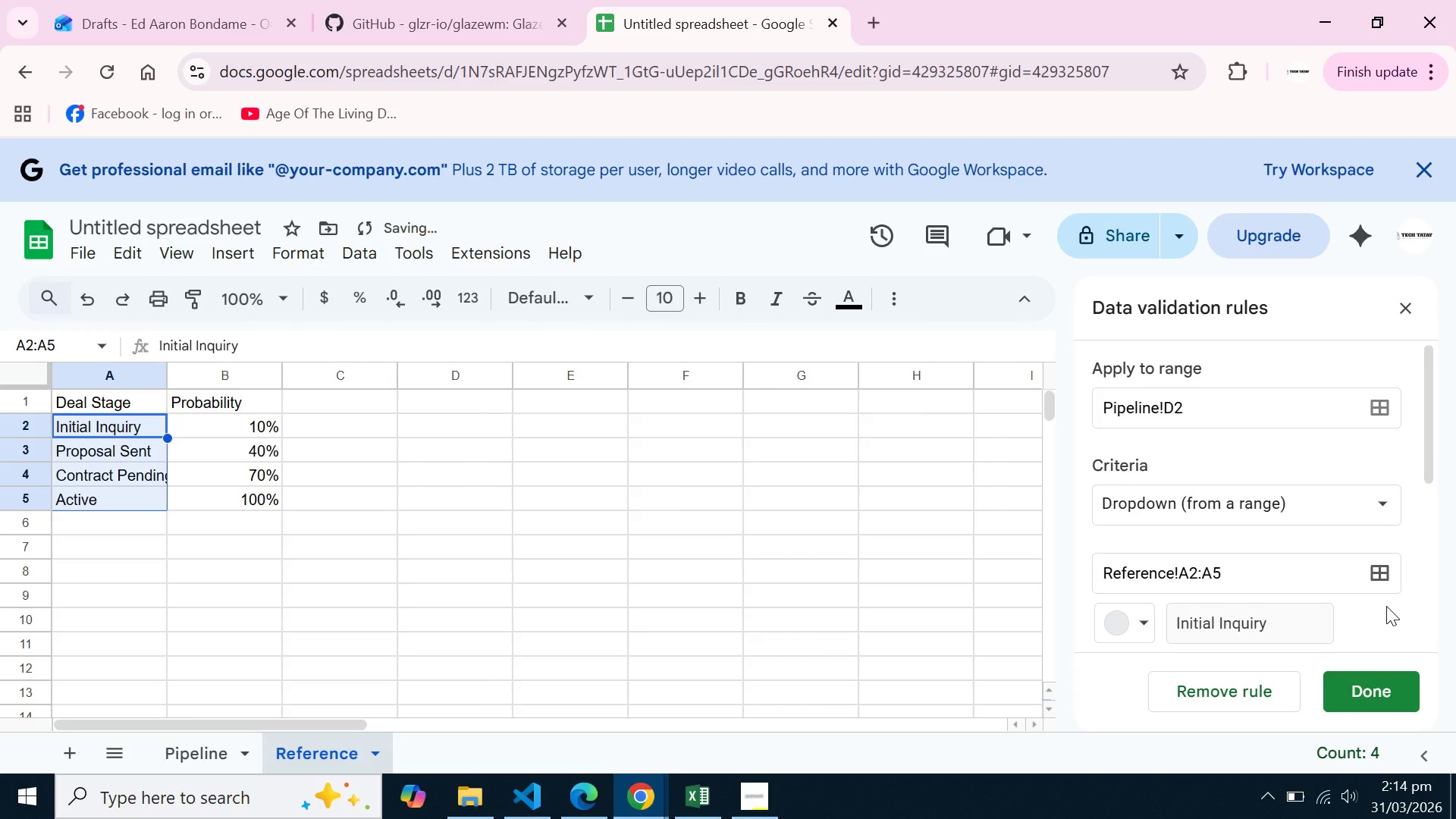 
scroll: coordinate [1386, 606], scroll_direction: down, amount: 1.0
 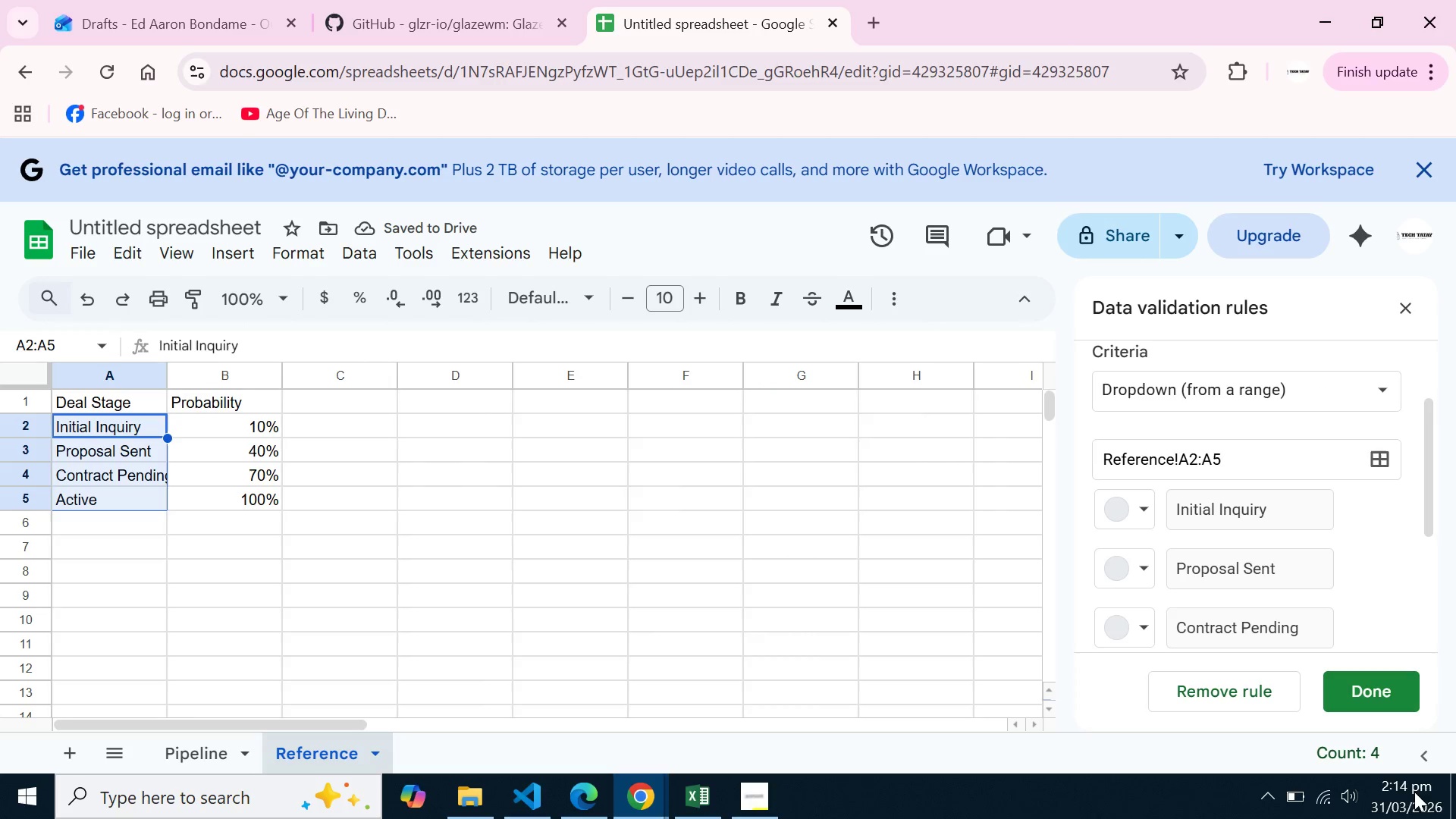 
mouse_move([1347, 805])
 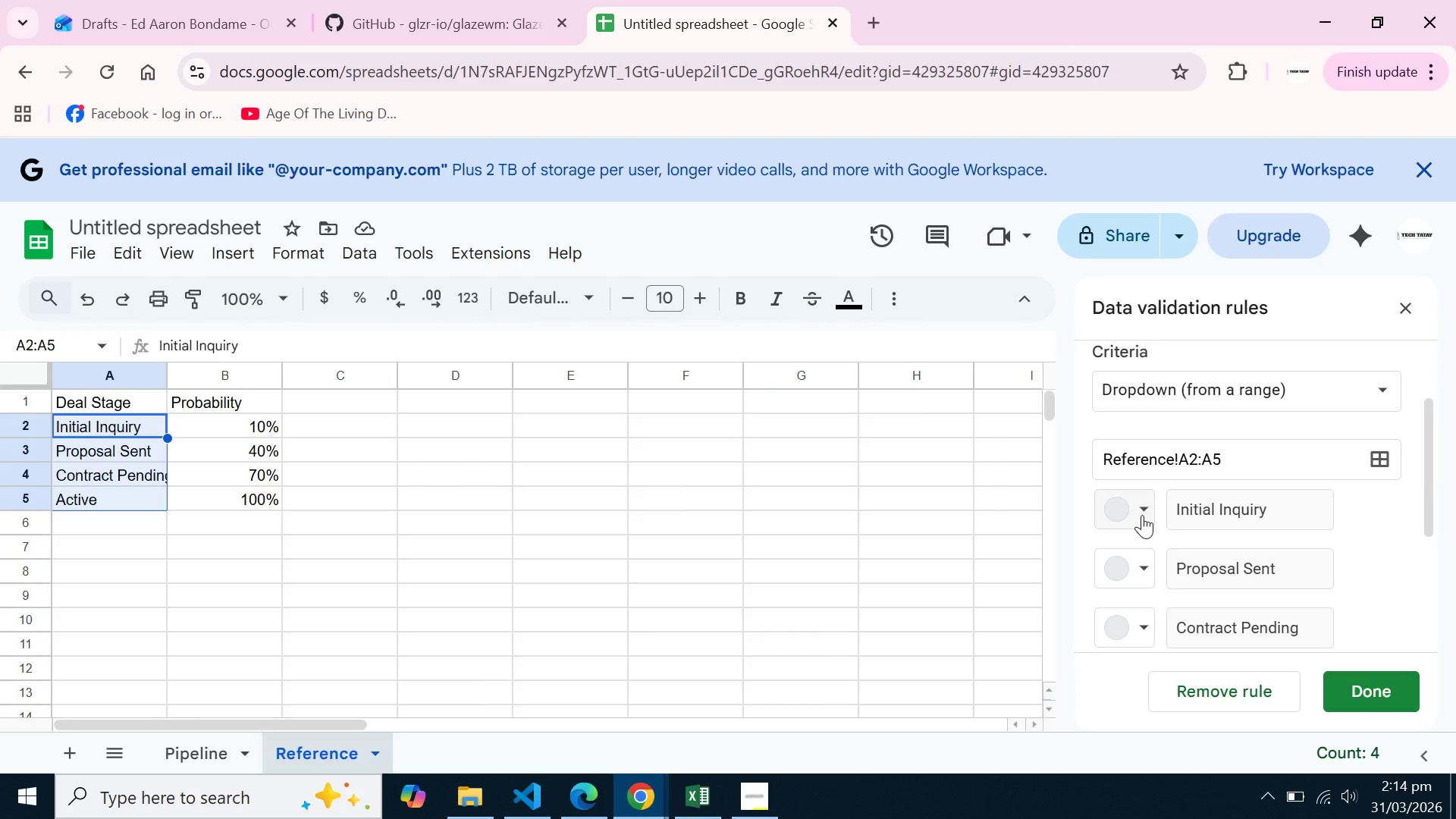 
left_click([1142, 515])
 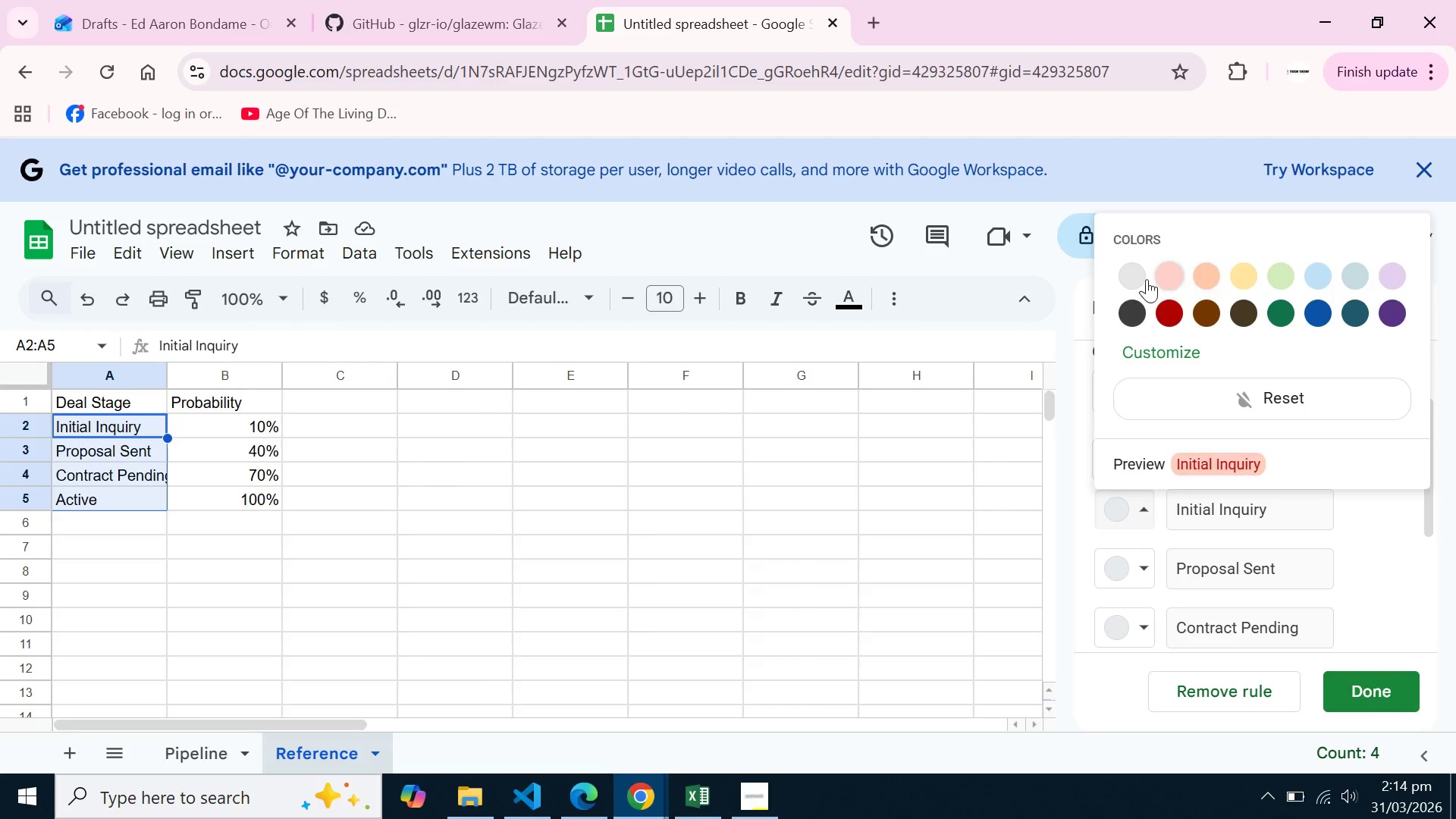 
wait(5.48)
 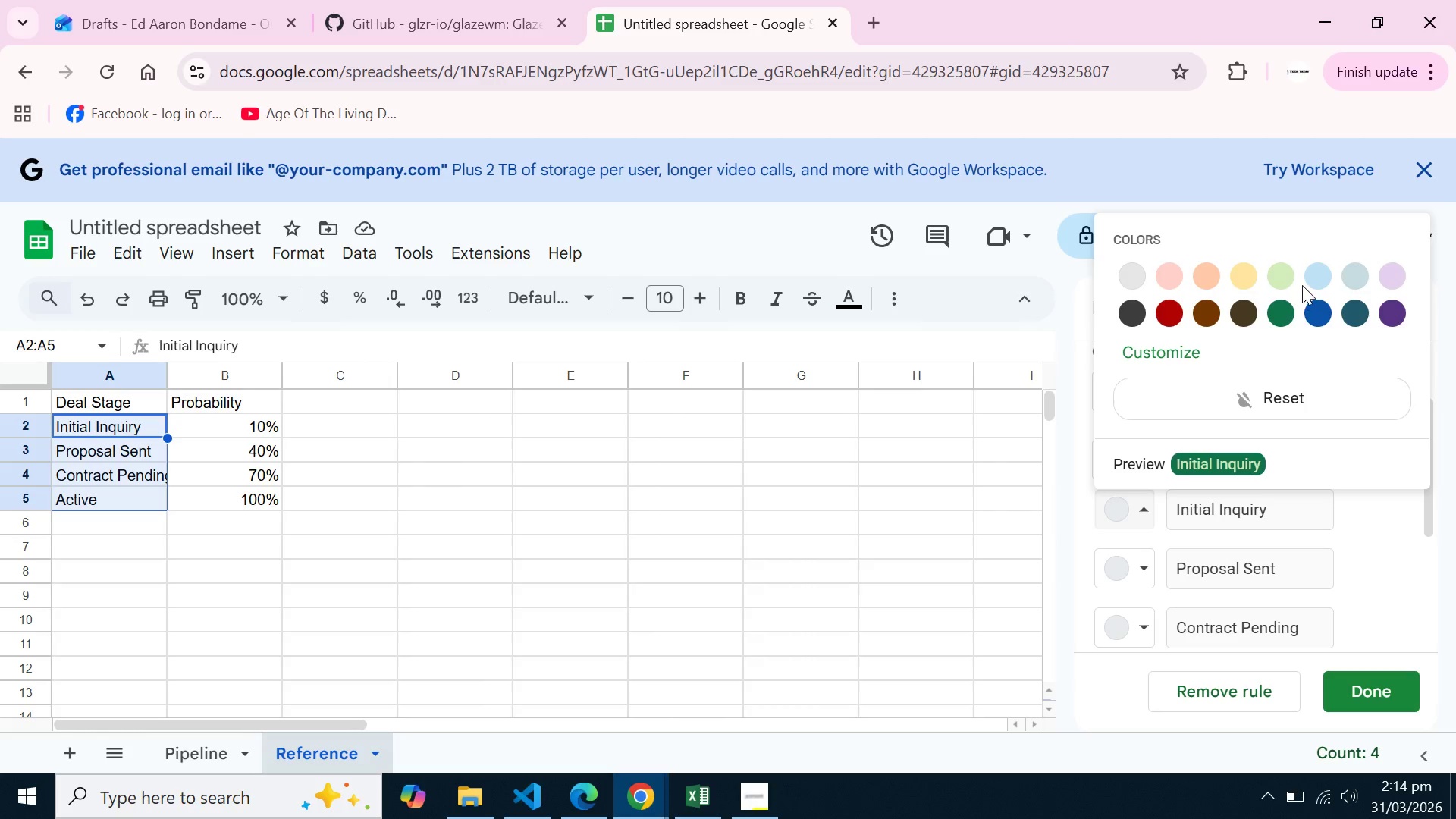 
left_click([1122, 279])
 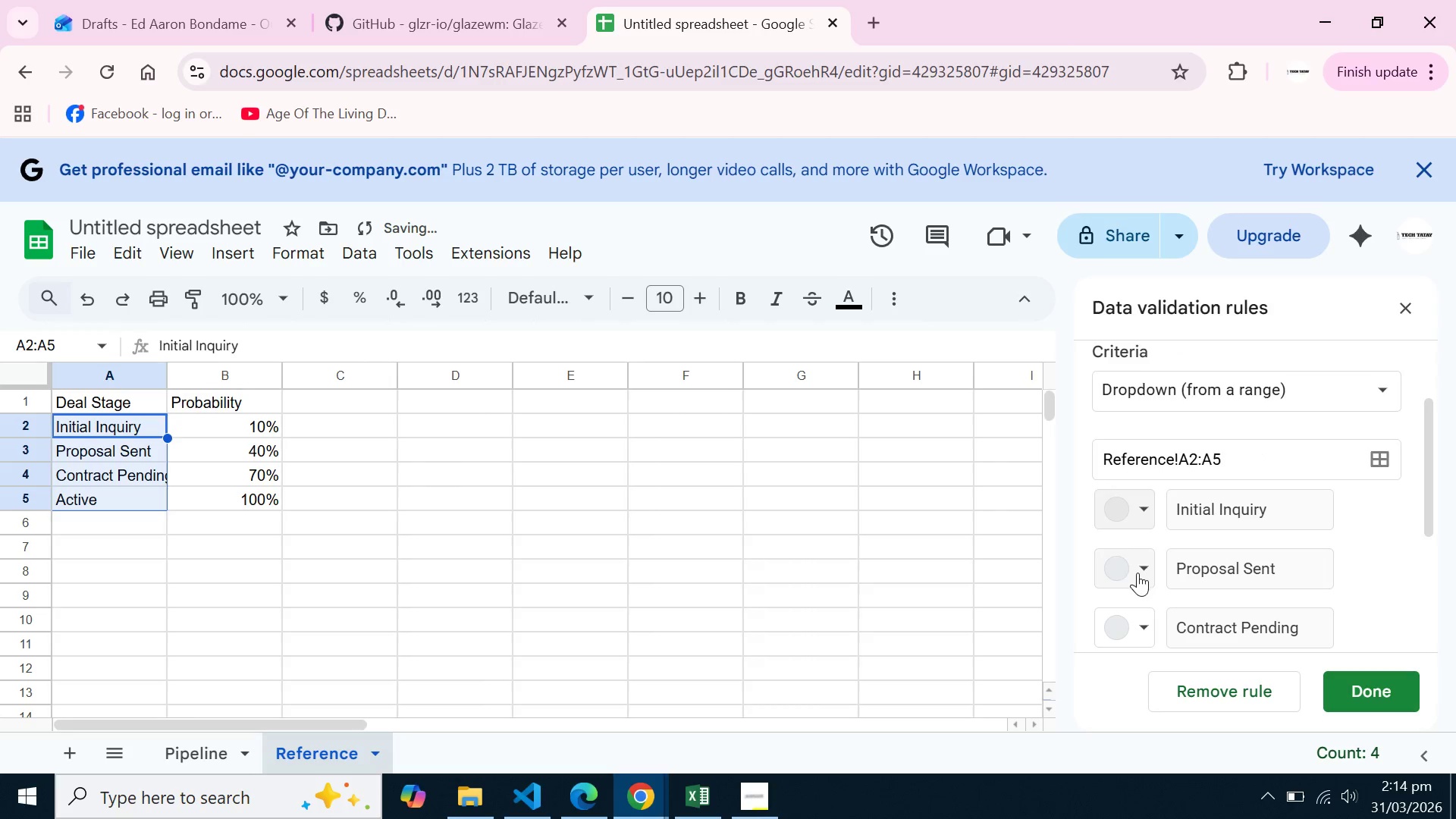 
left_click([1138, 573])
 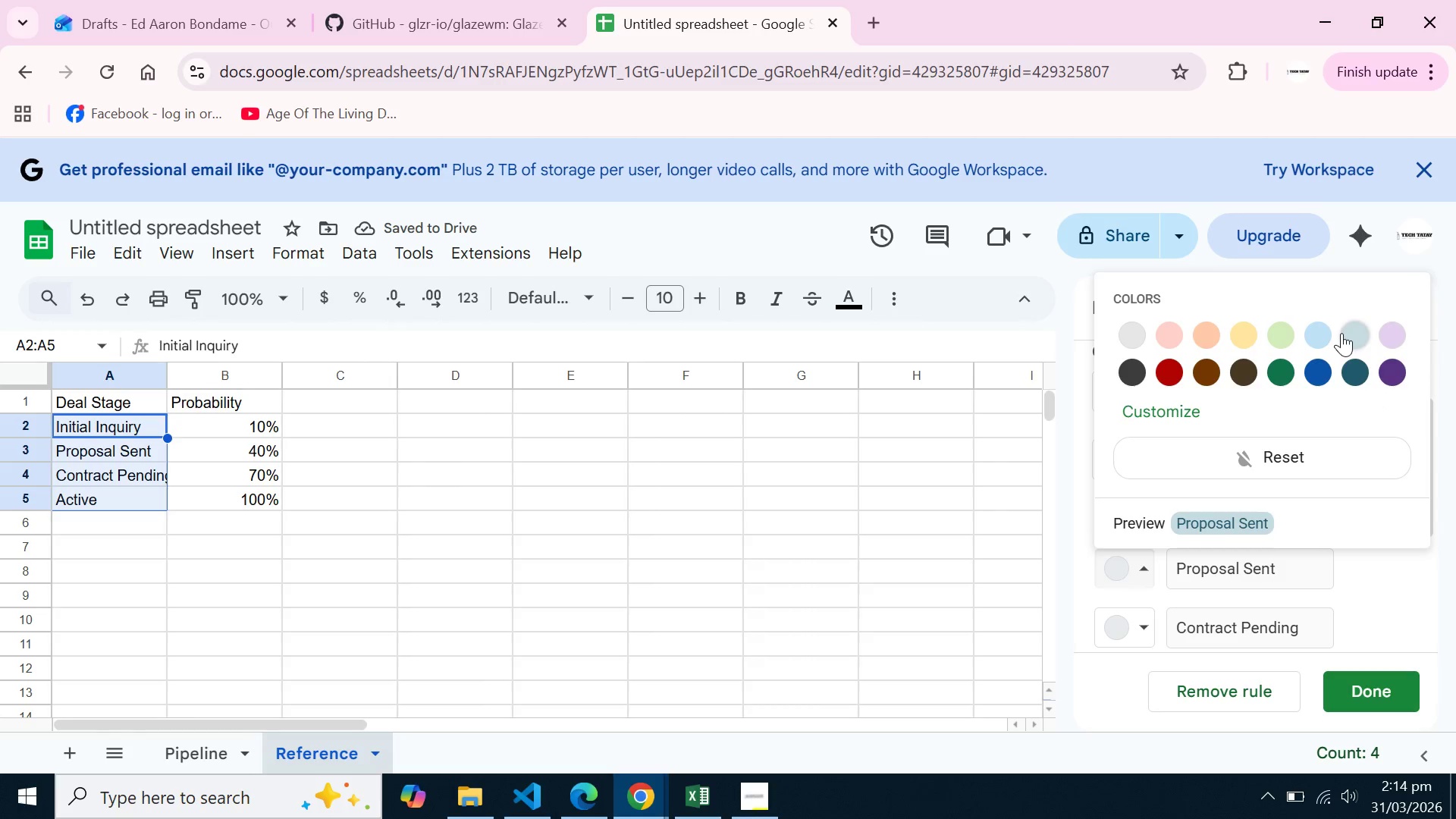 
left_click_drag(start_coordinate=[1347, 333], to_coordinate=[1360, 334])
 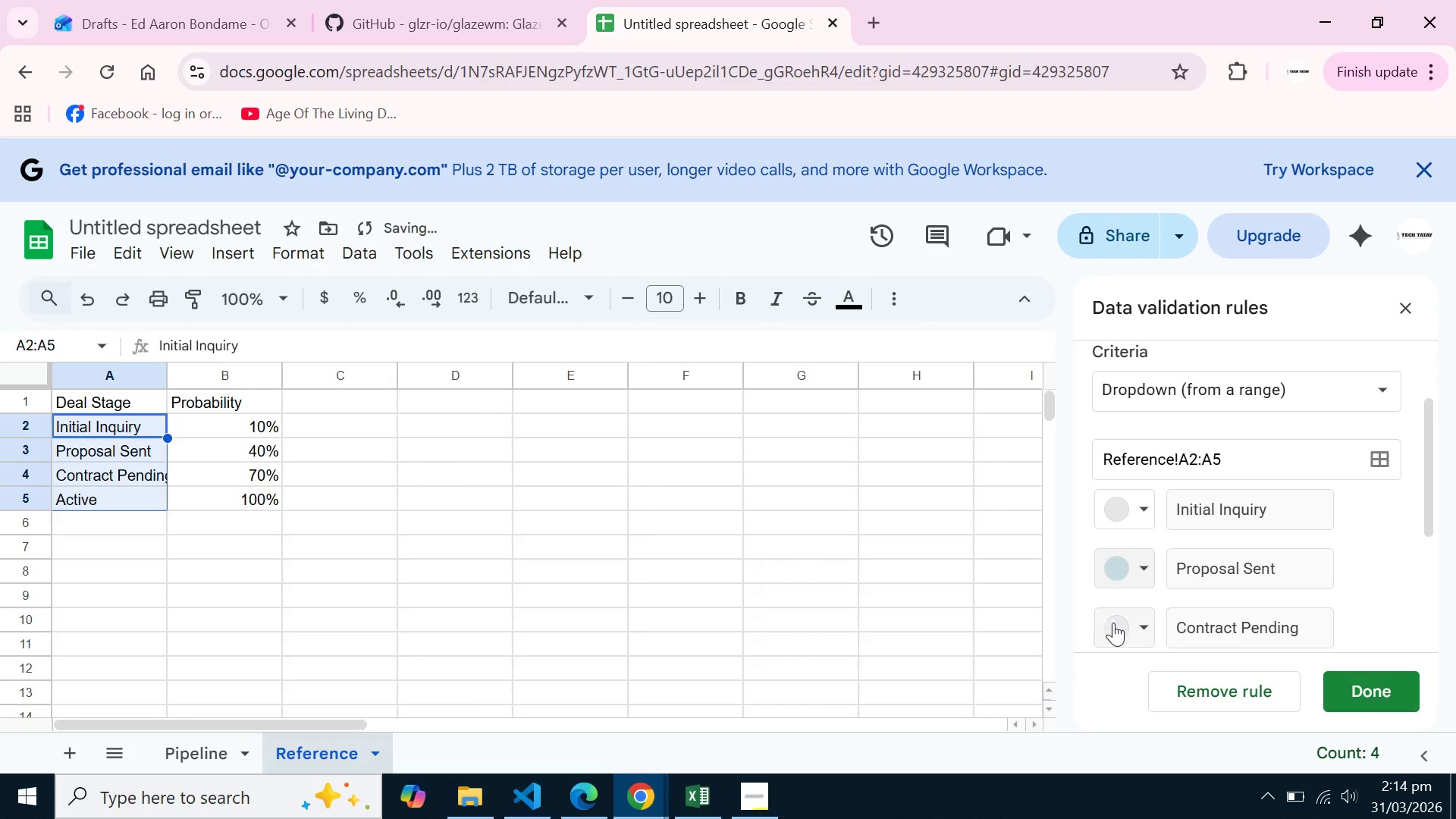 
left_click_drag(start_coordinate=[1184, 650], to_coordinate=[1191, 655])
 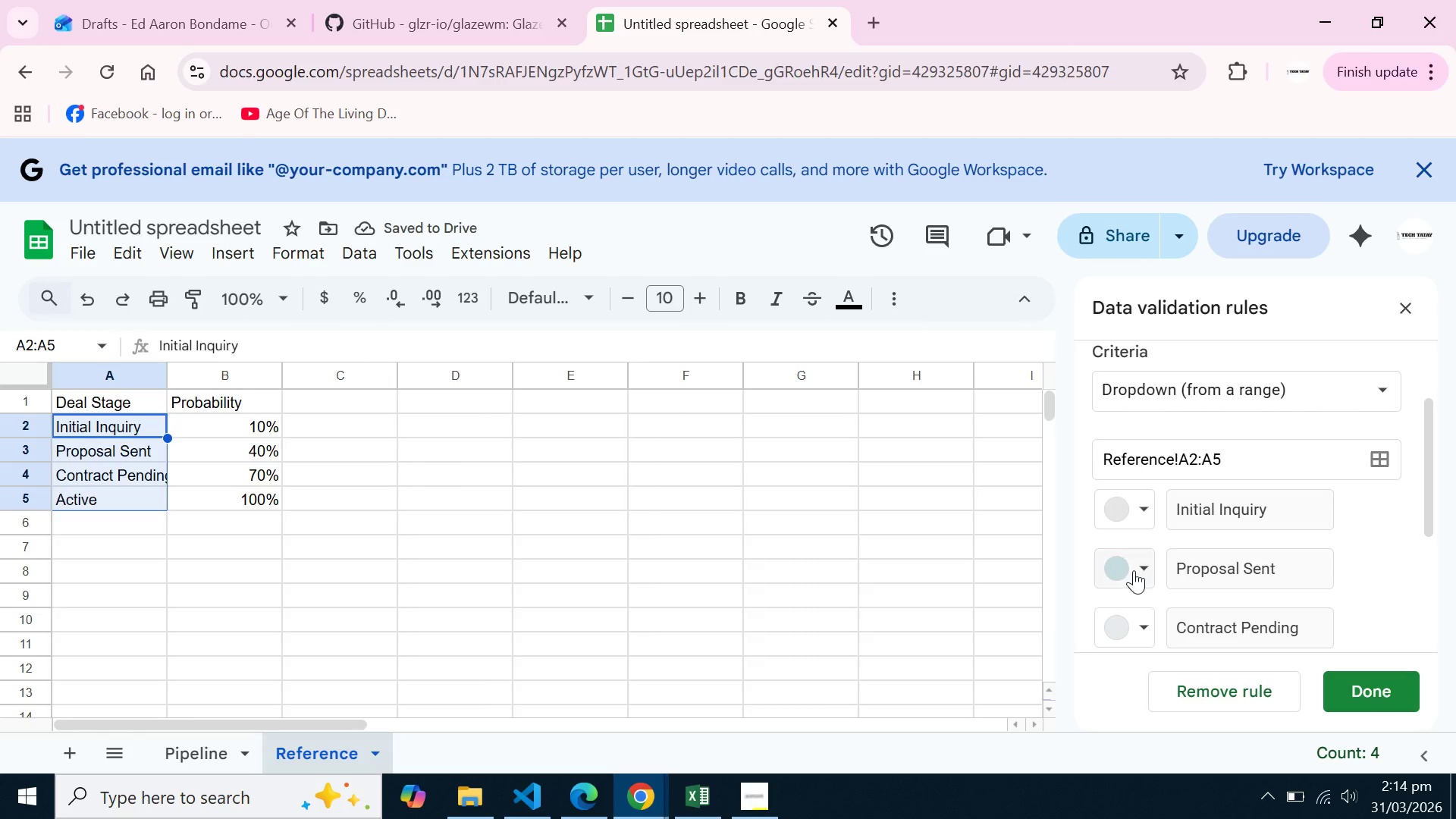 
left_click([1148, 617])
 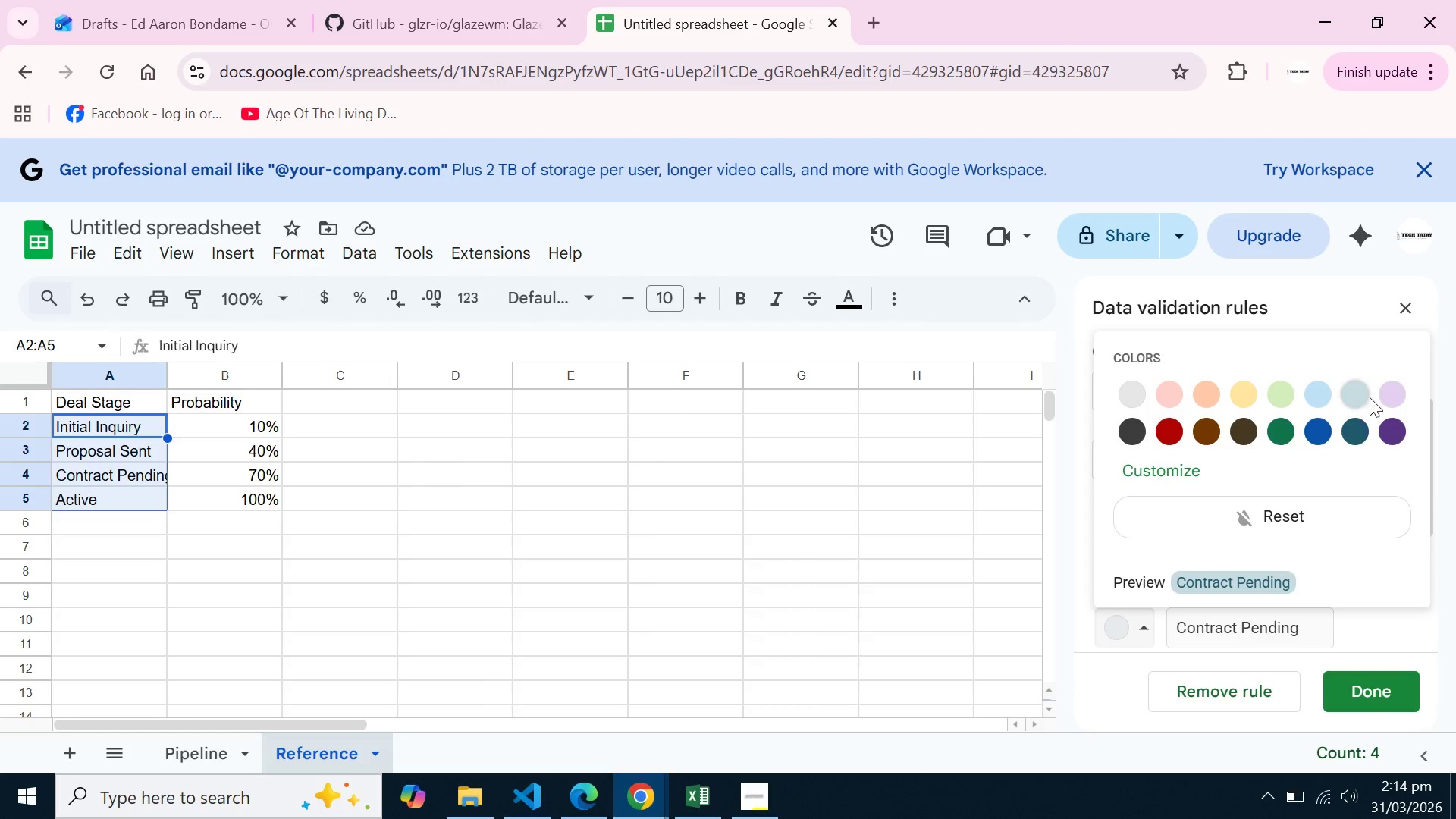 
left_click_drag(start_coordinate=[1385, 395], to_coordinate=[1385, 402])
 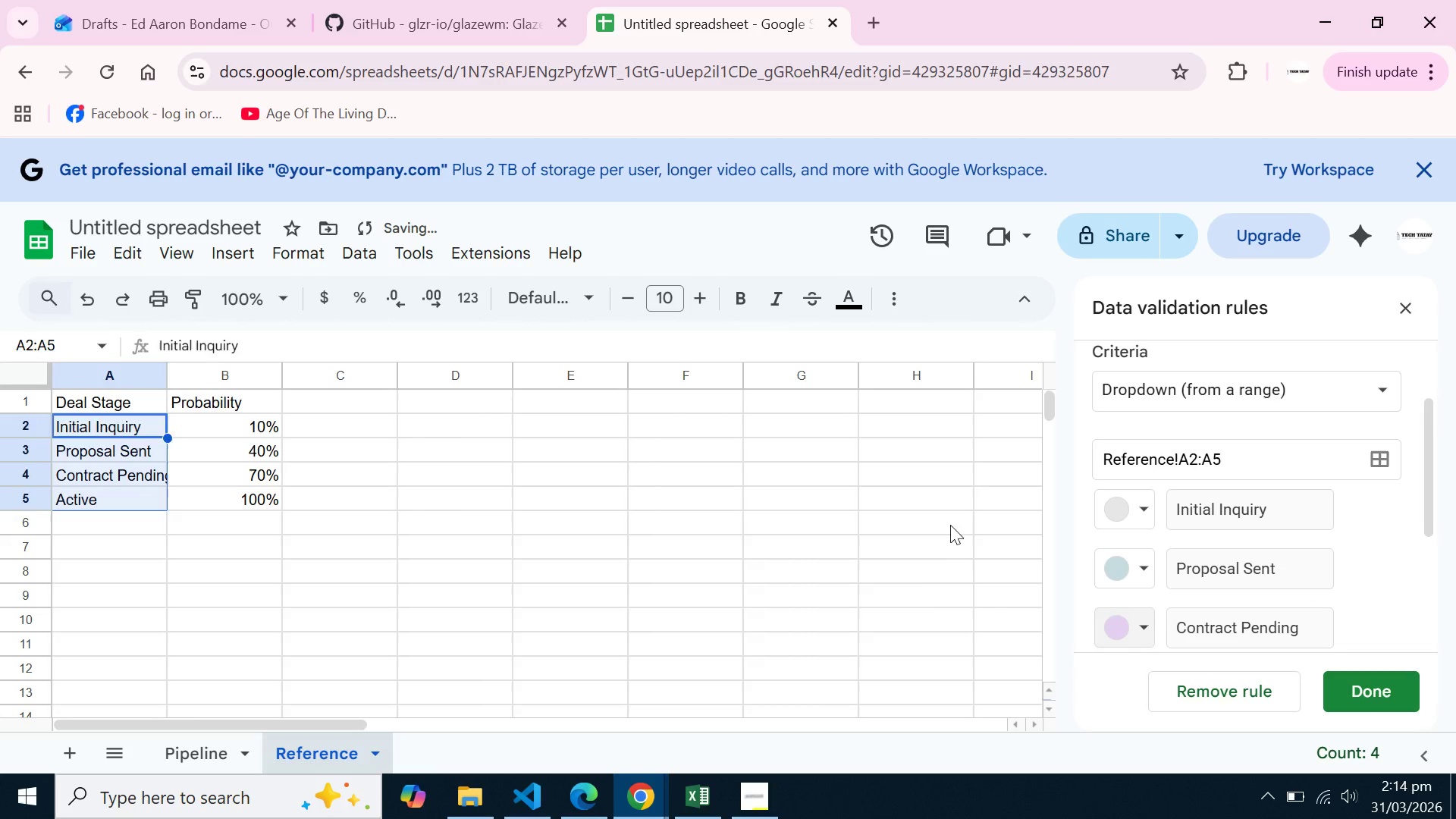 
left_click_drag(start_coordinate=[950, 519], to_coordinate=[949, 551])
 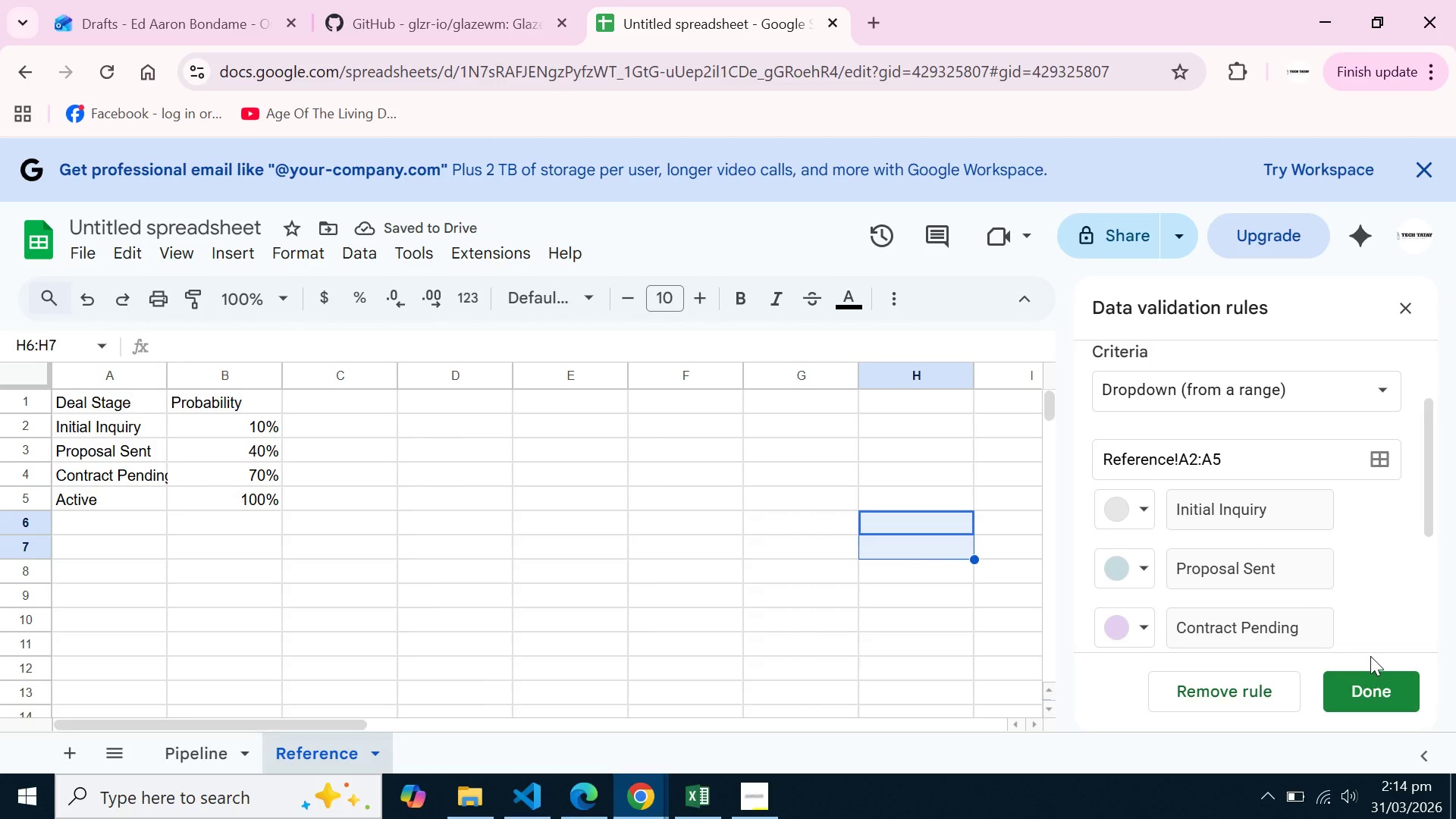 
left_click([1373, 679])
 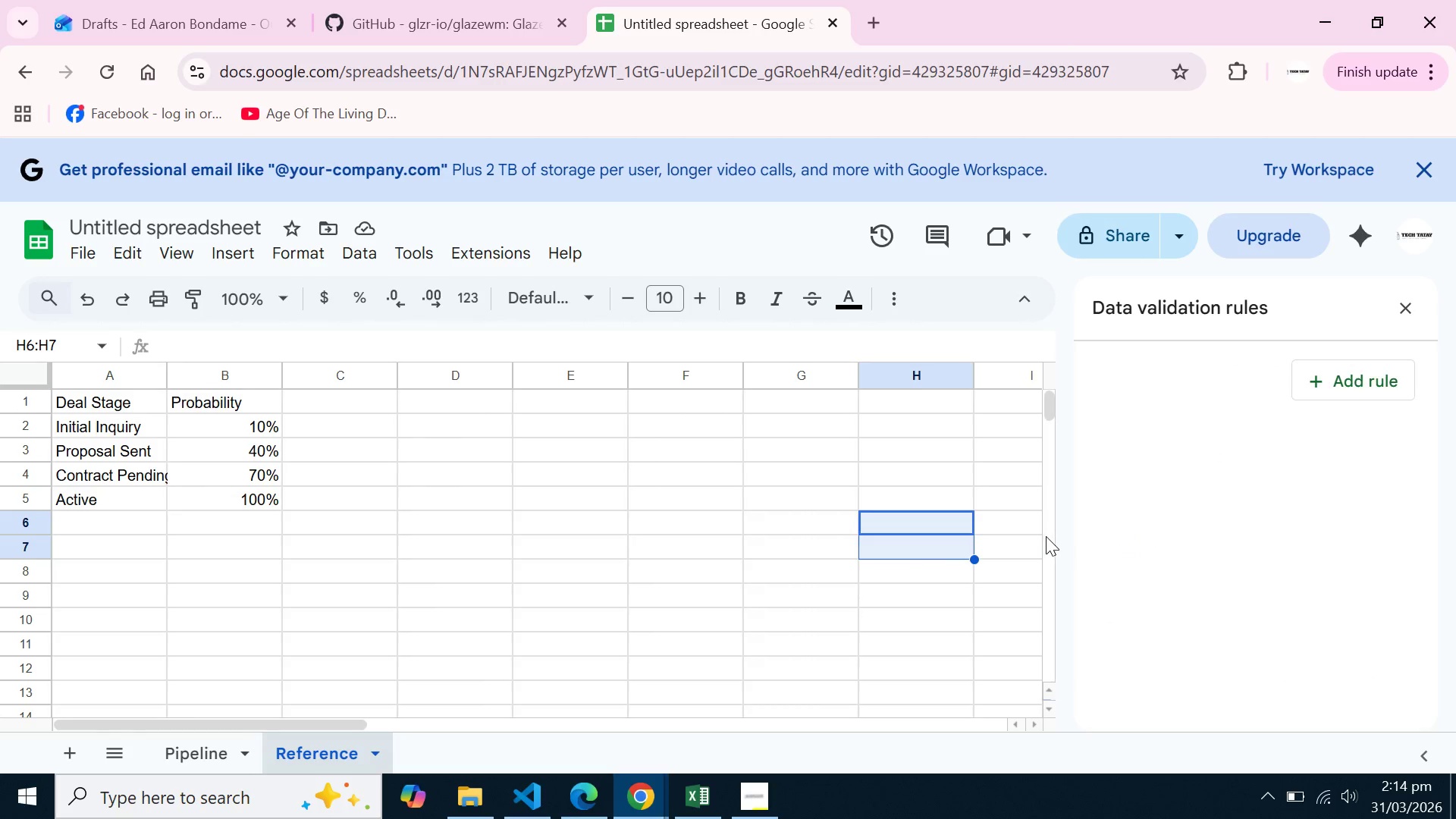 
scroll: coordinate [1254, 507], scroll_direction: up, amount: 4.0
 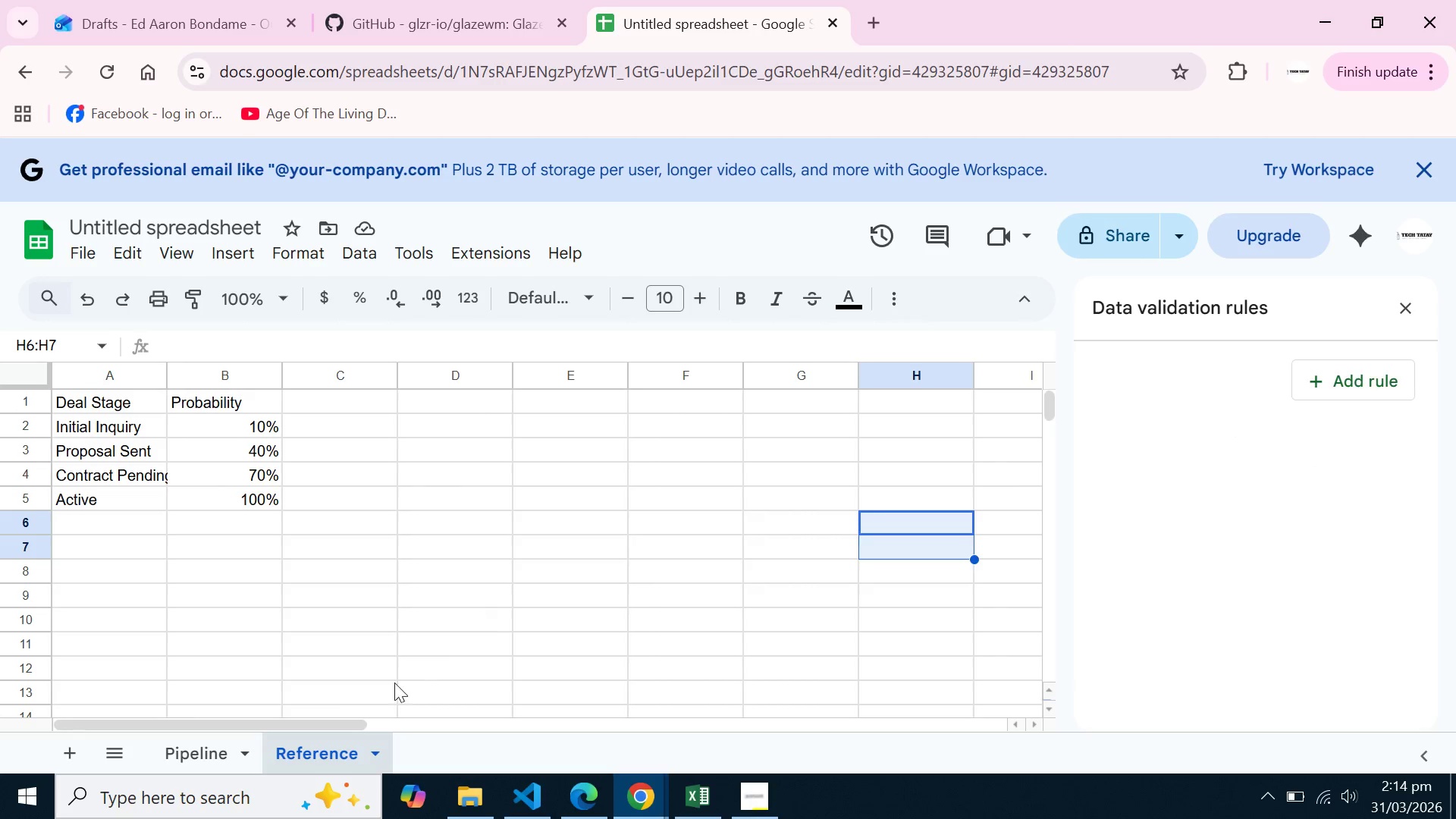 
left_click_drag(start_coordinate=[199, 745], to_coordinate=[204, 746])
 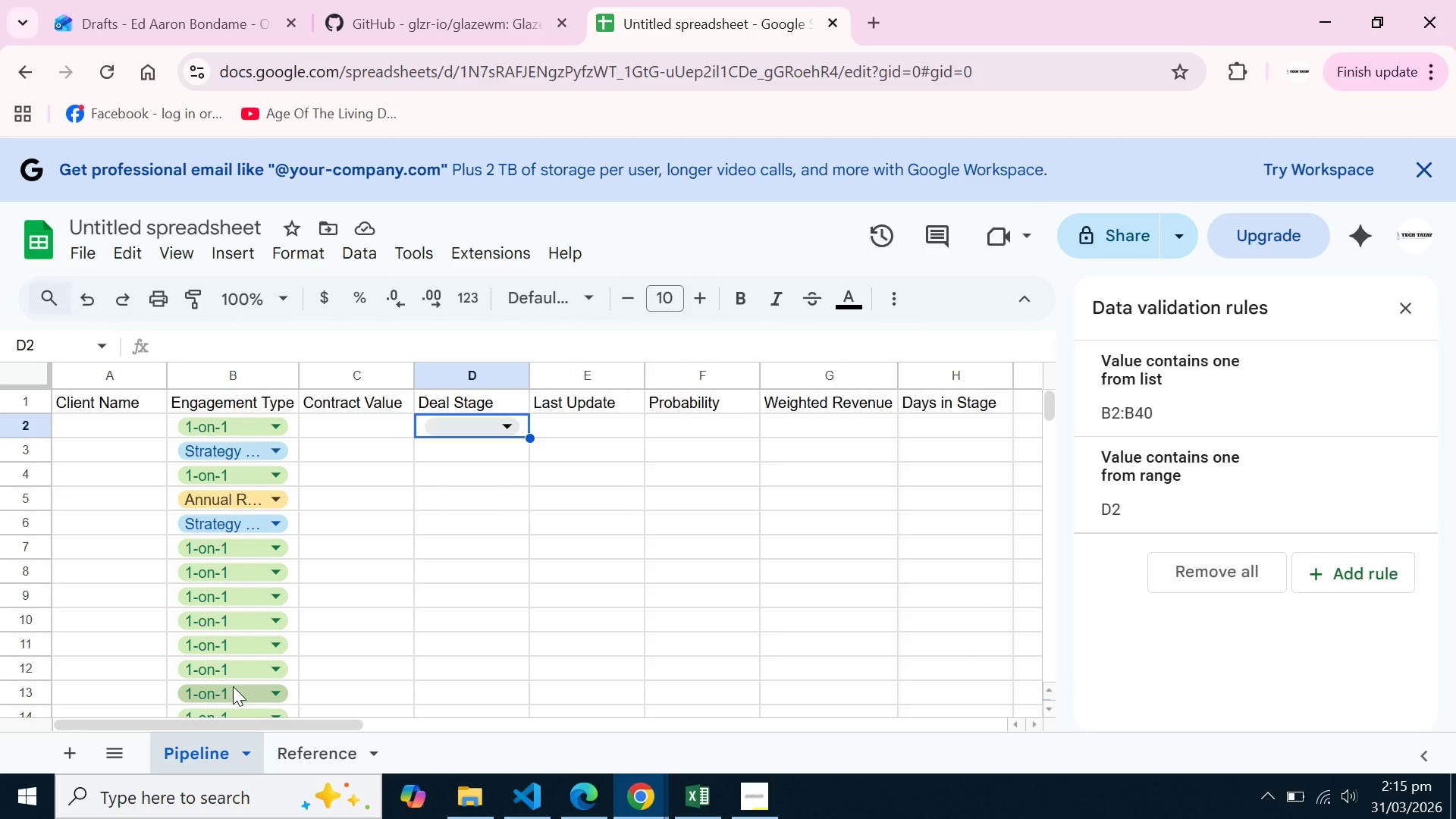 
wait(28.44)
 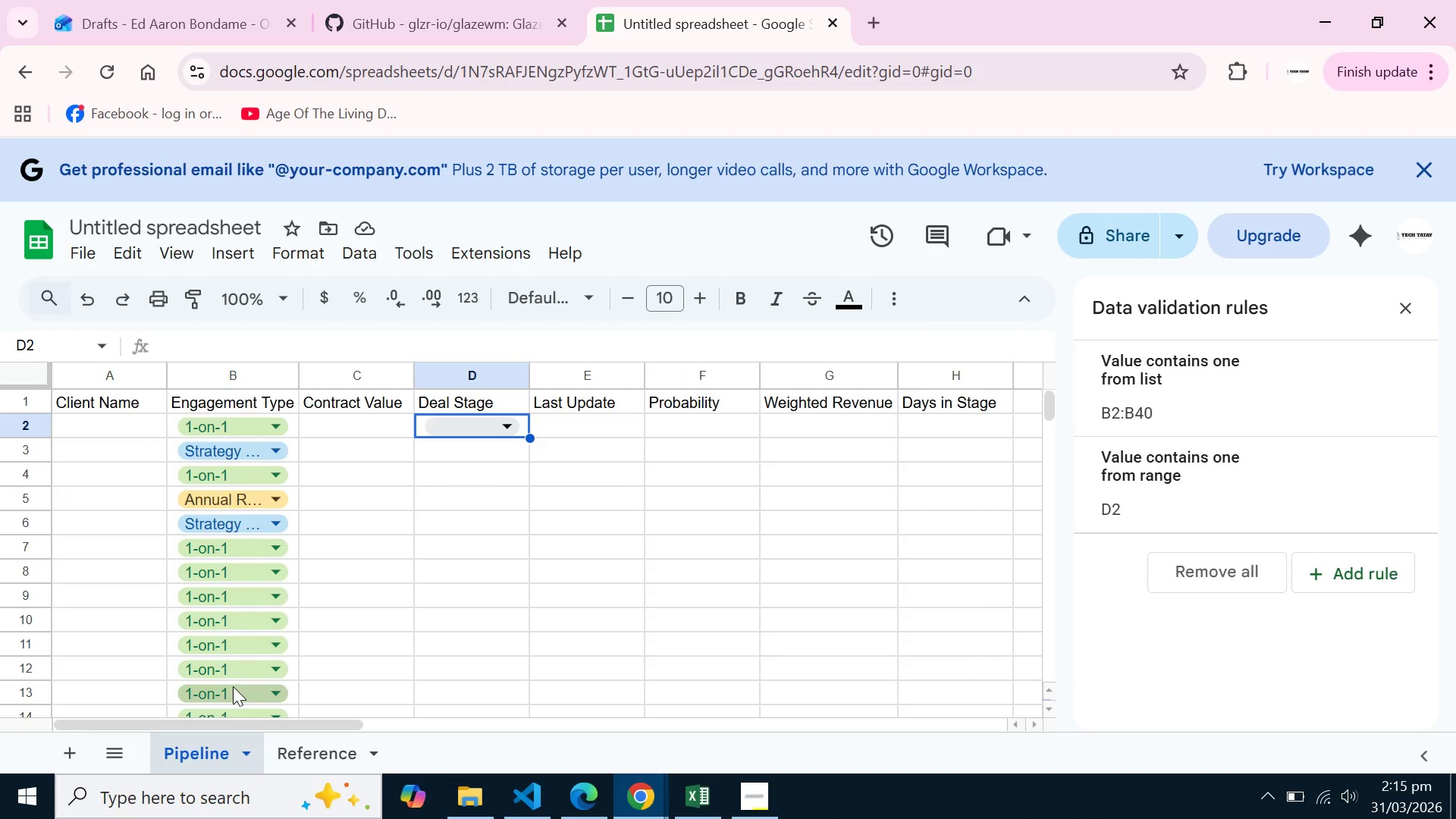 
left_click([510, 418])
 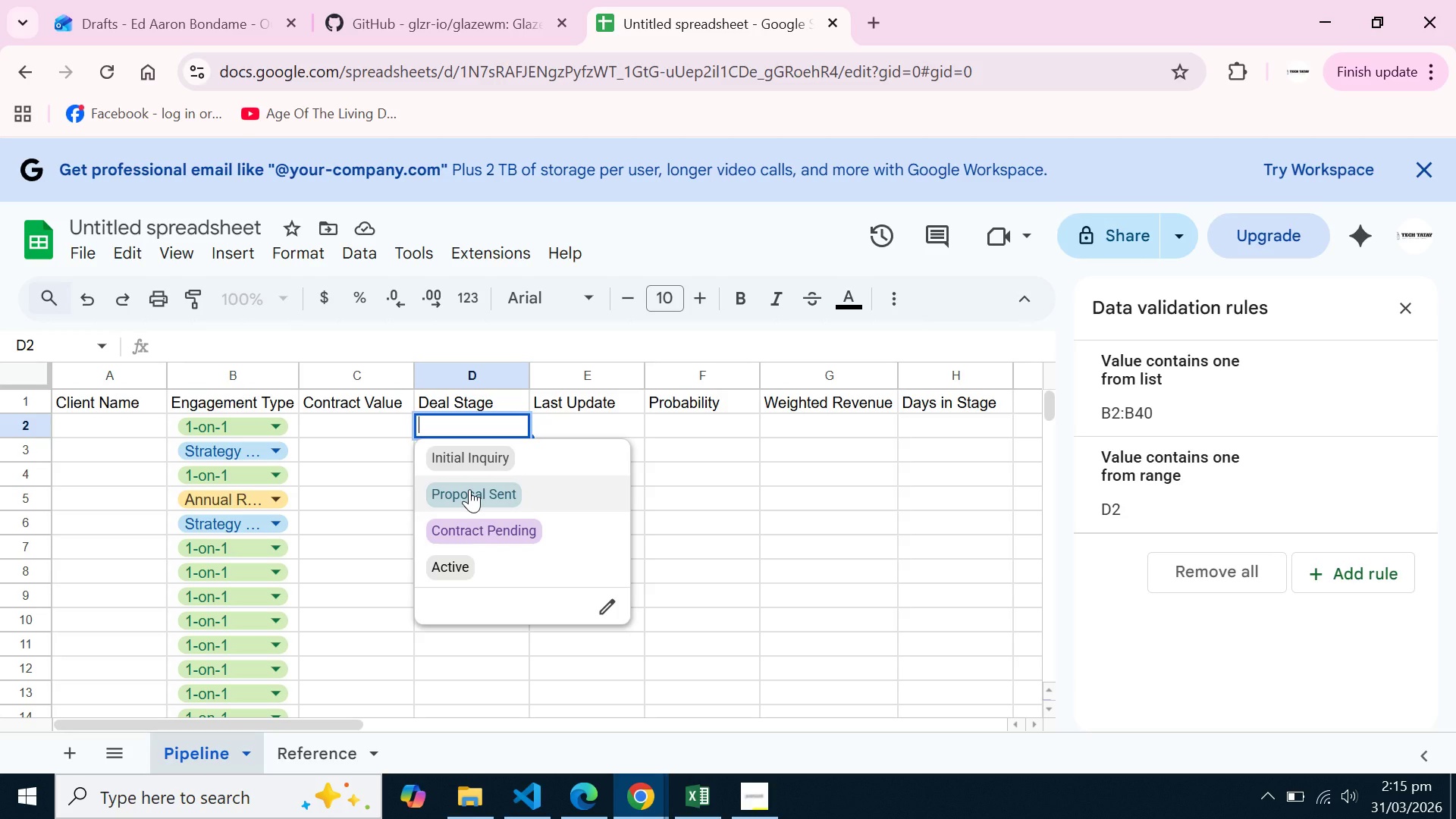 
left_click([469, 489])
 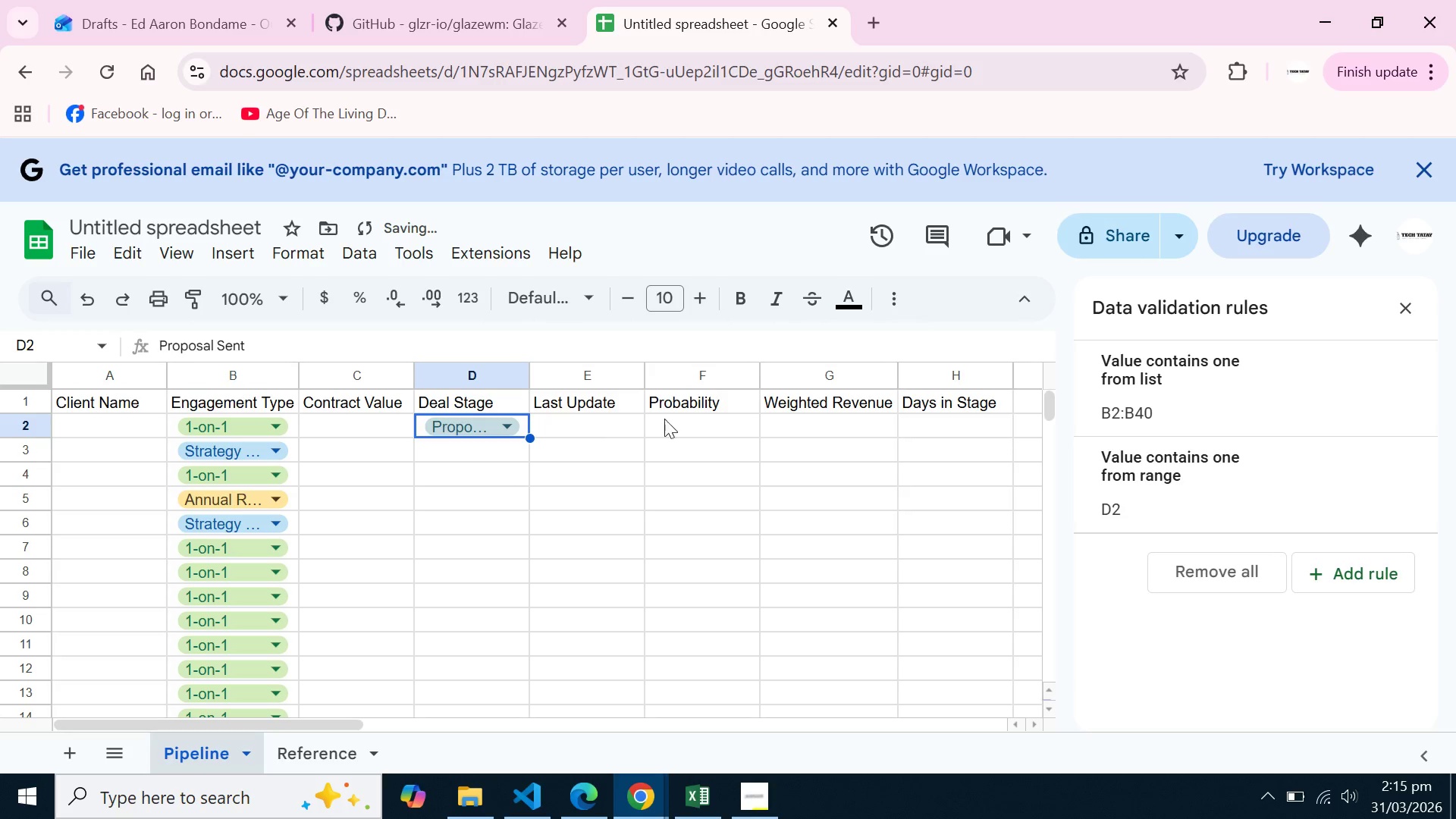 
left_click([736, 419])
 